 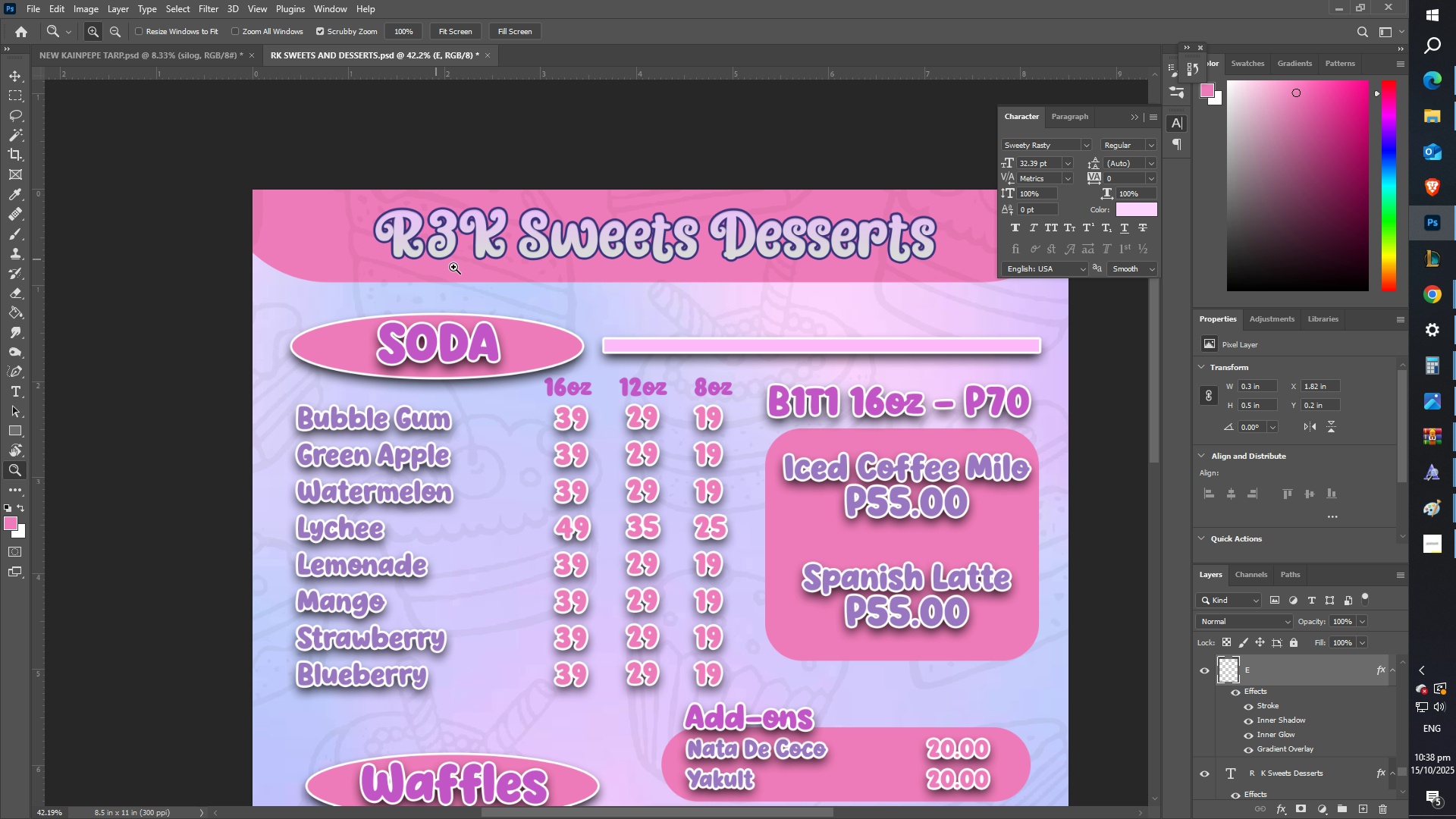 
hold_key(key=Space, duration=0.55)
 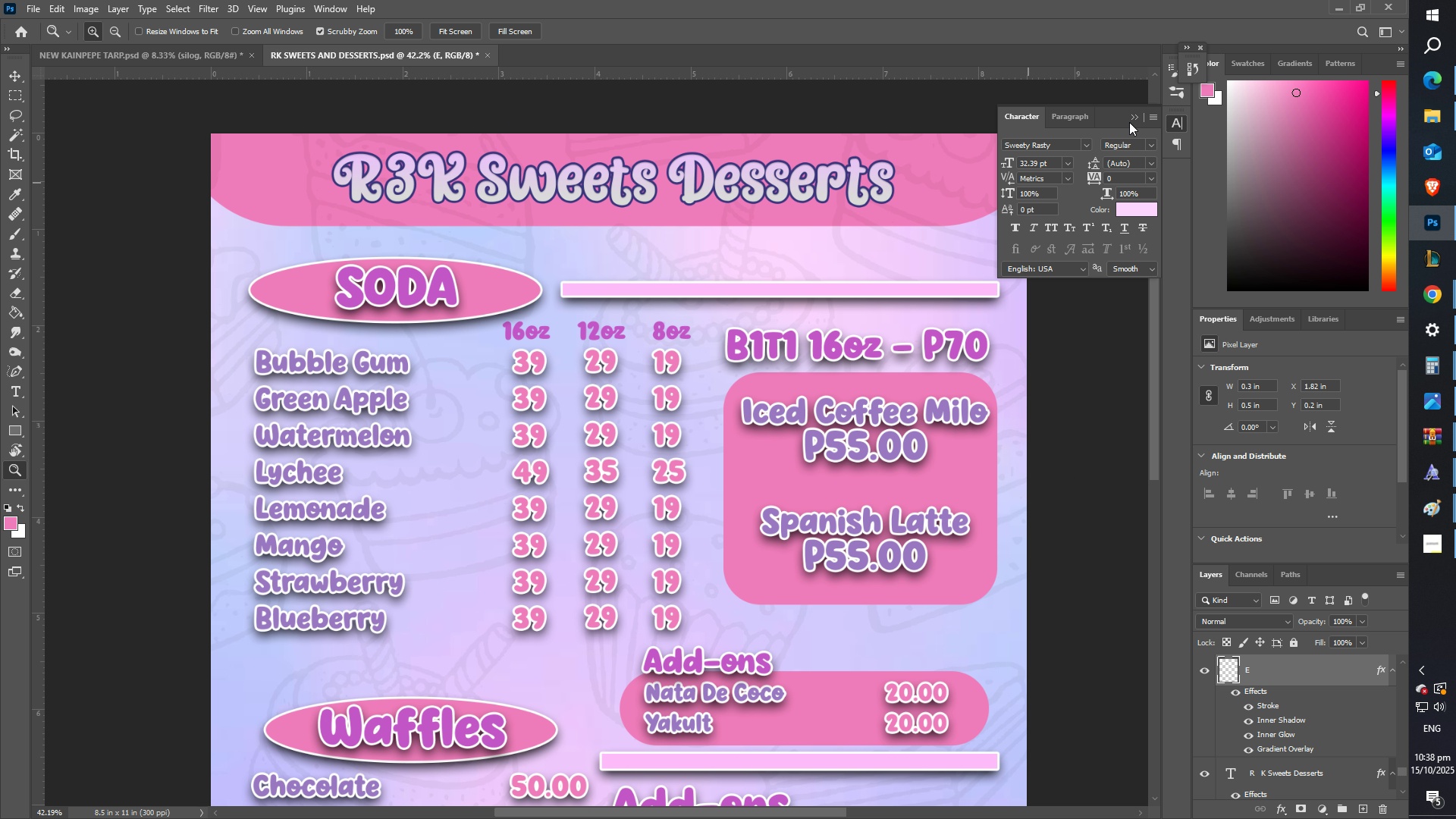 
left_click_drag(start_coordinate=[482, 288], to_coordinate=[441, 232])
 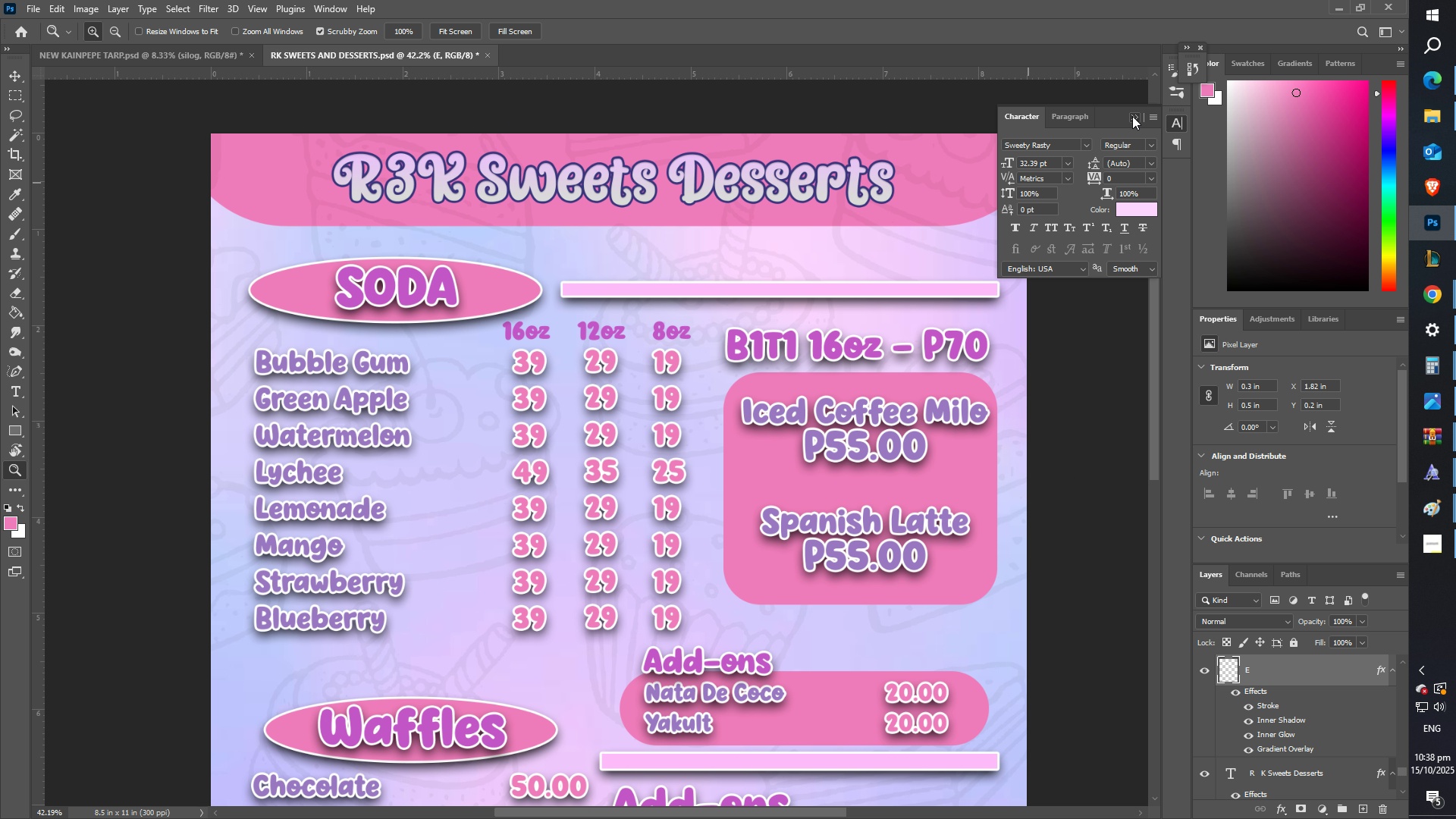 
scroll: coordinate [344, 160], scroll_direction: down, amount: 1.0
 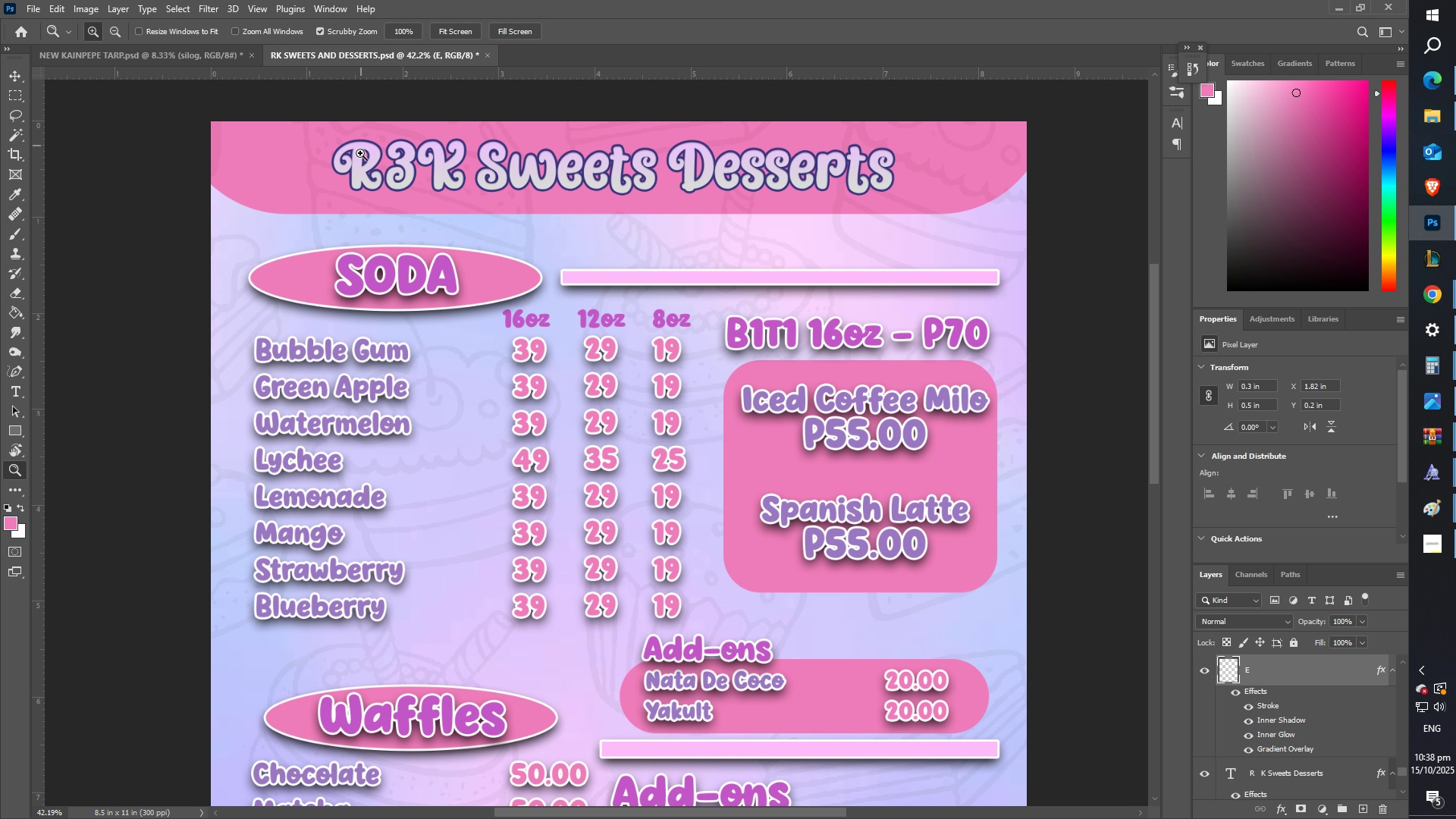 
key(Z)
 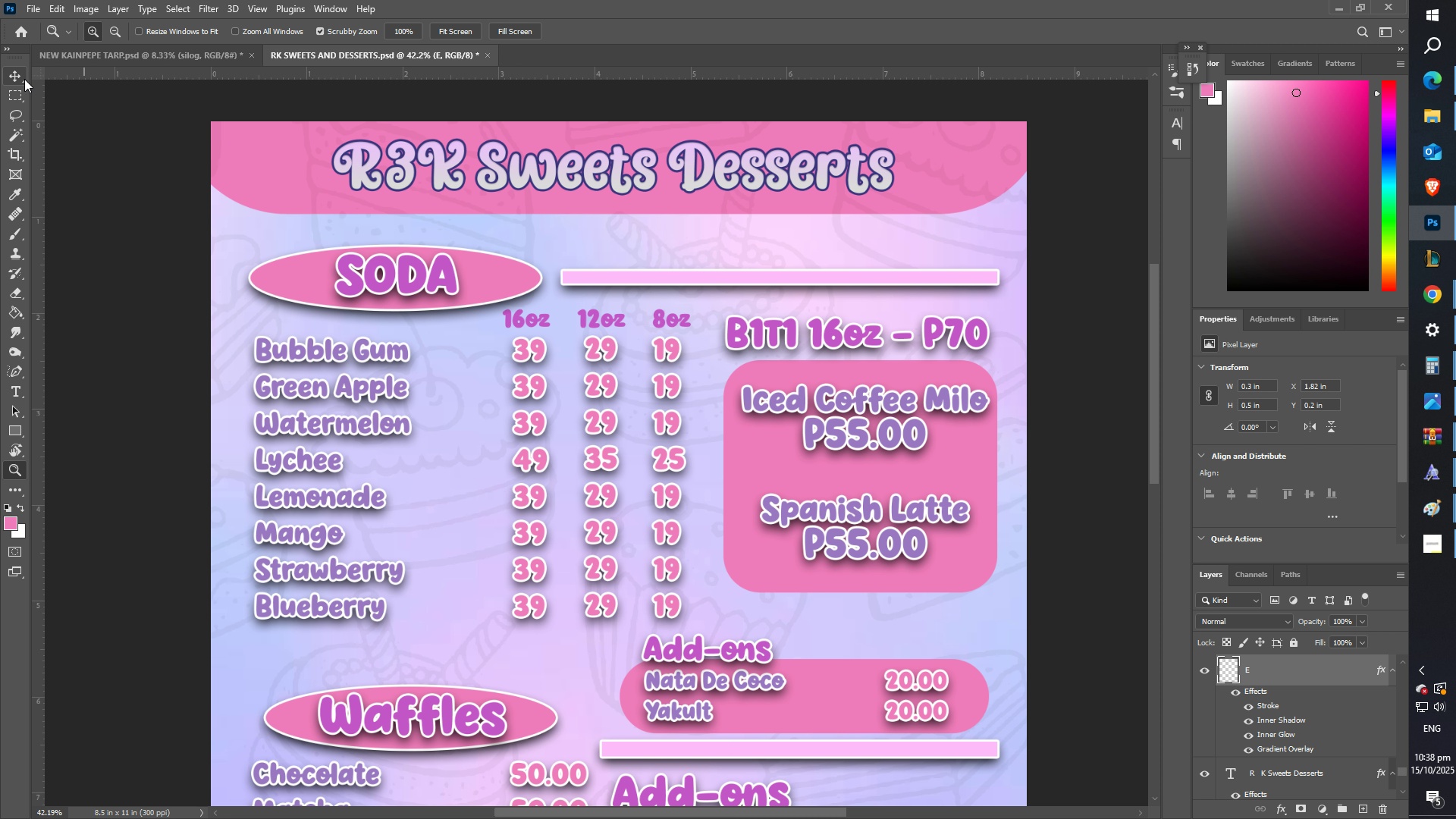 
left_click([12, 74])
 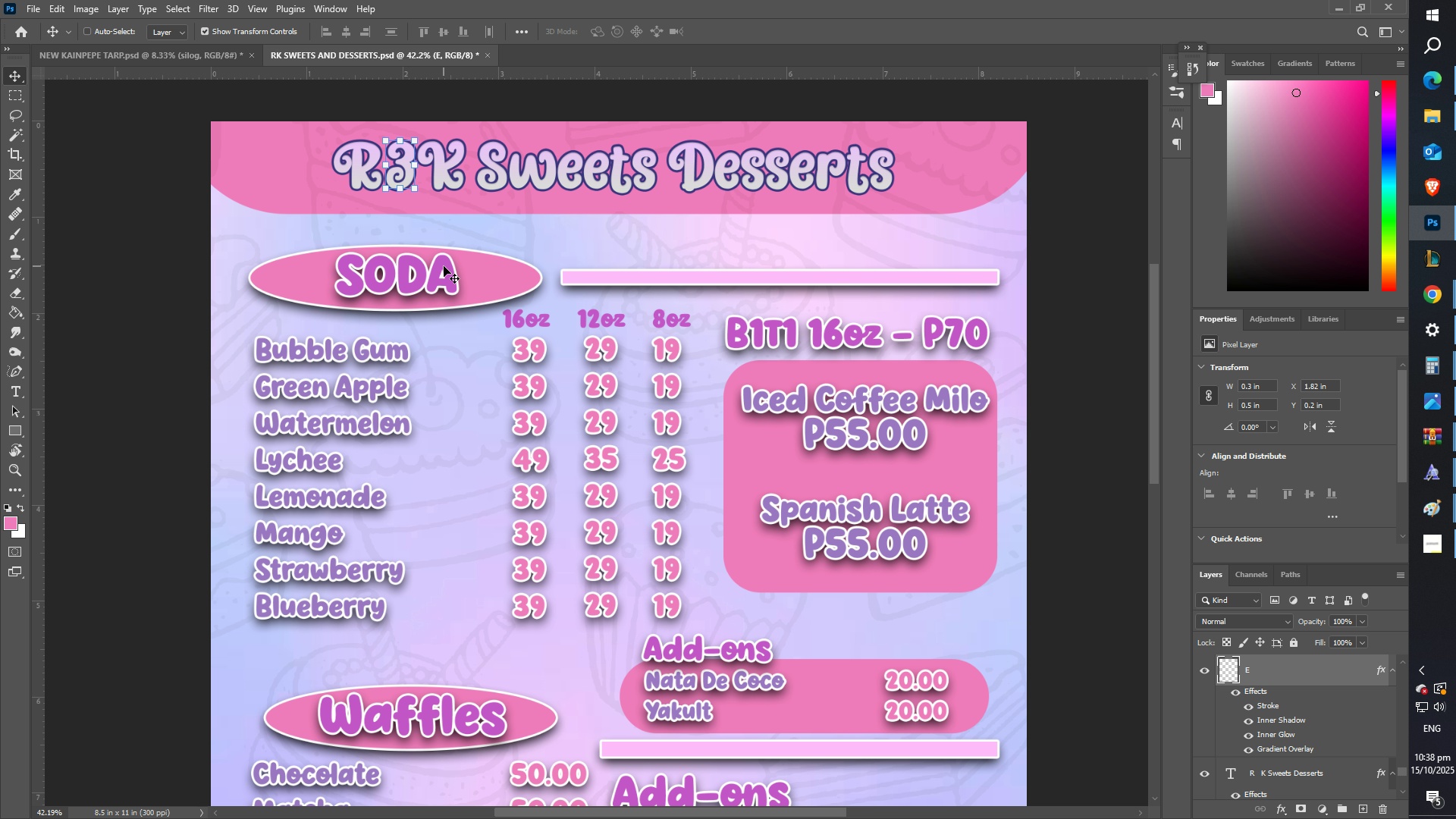 
wait(11.88)
 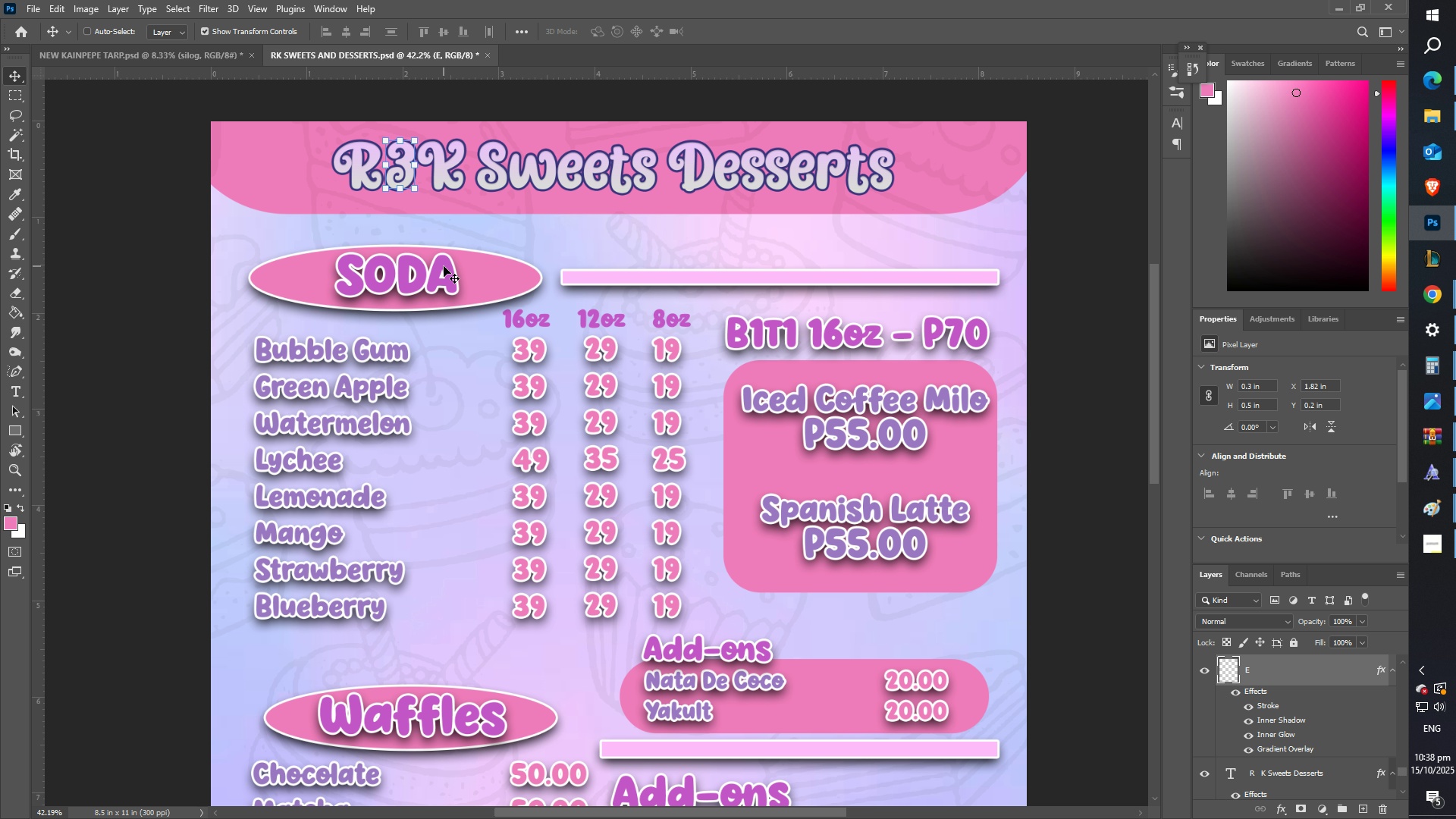 
scroll: coordinate [654, 353], scroll_direction: down, amount: 11.0
 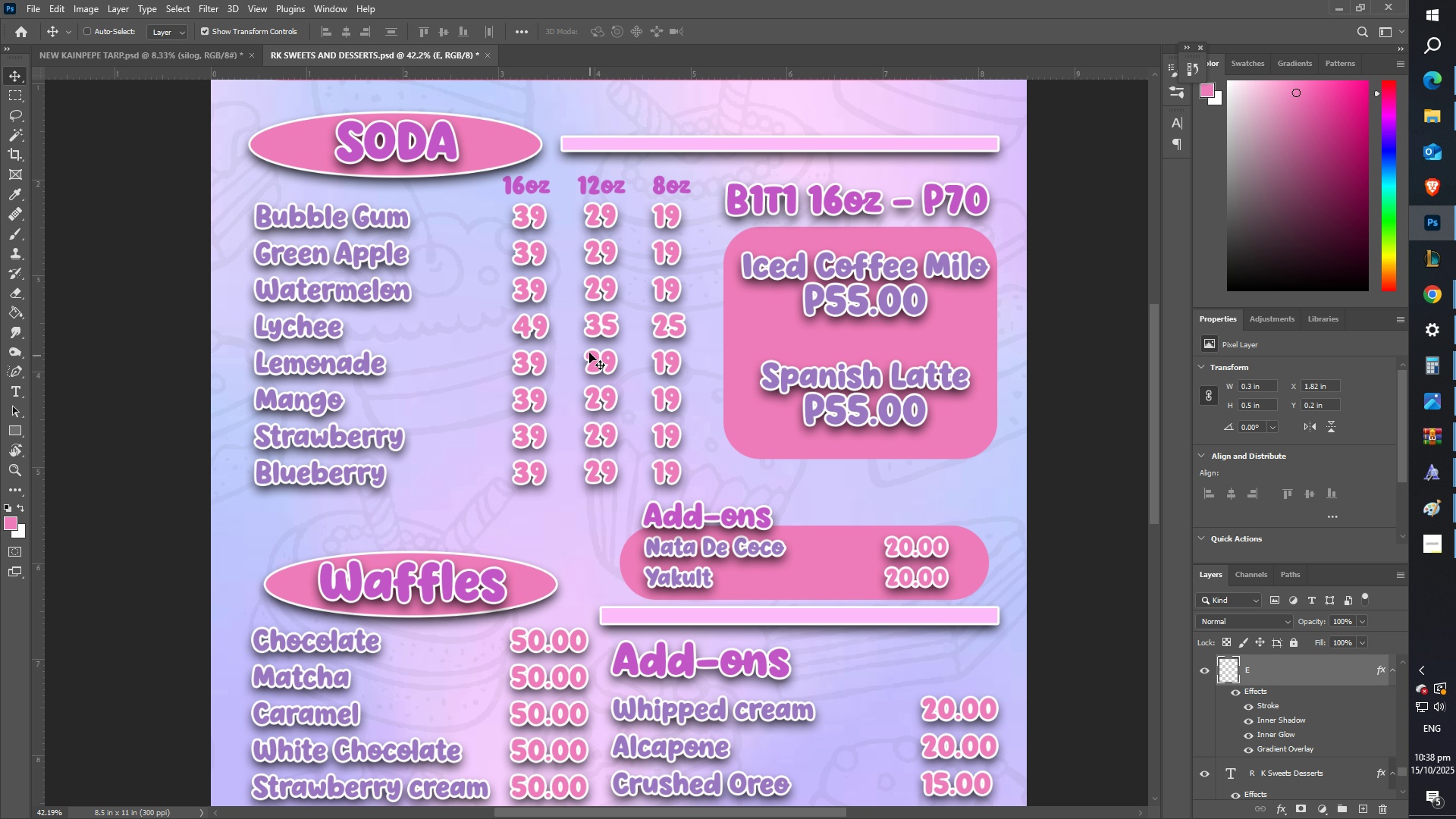 
type(zz)
 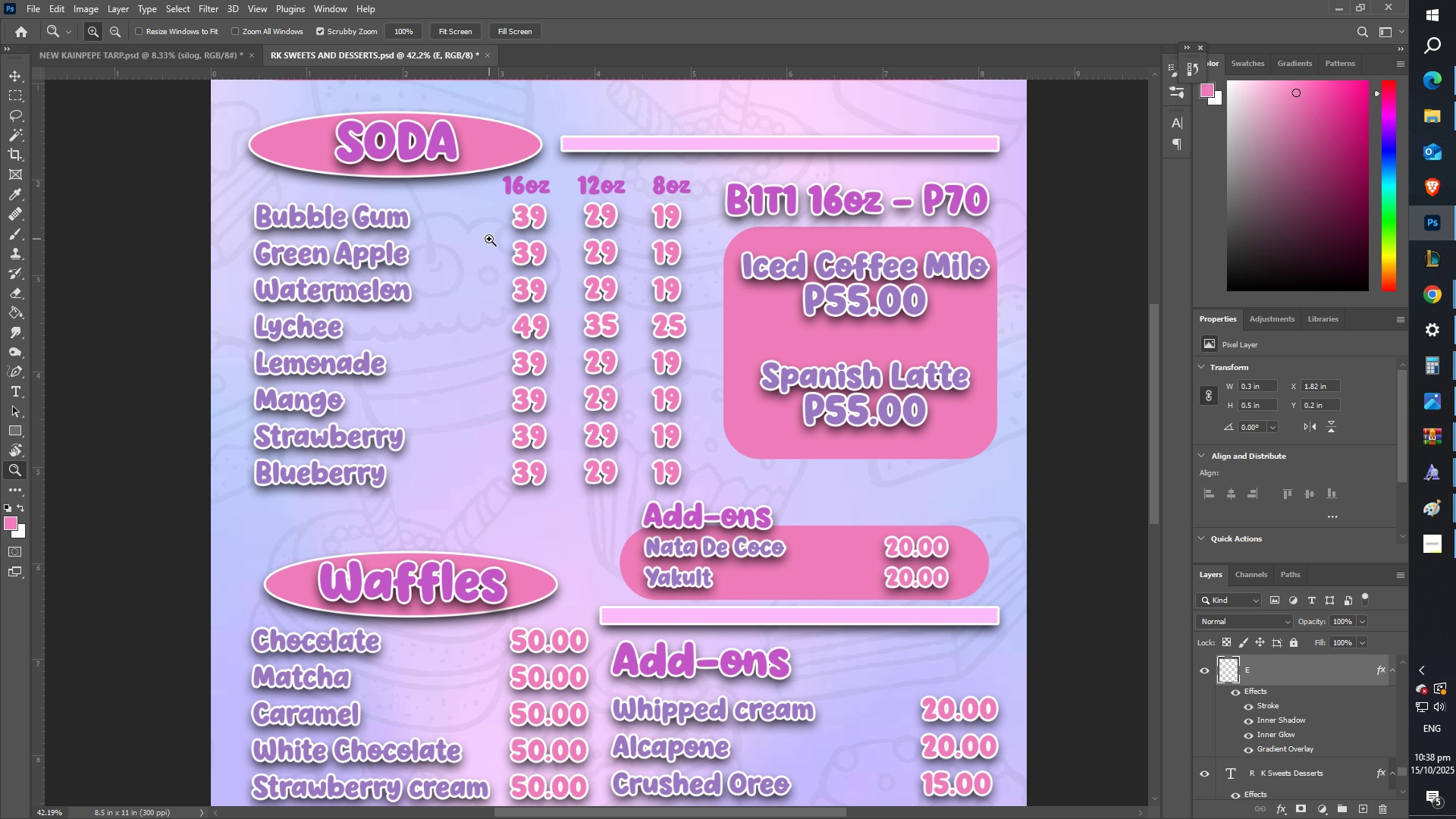 
left_click_drag(start_coordinate=[482, 237], to_coordinate=[436, 244])
 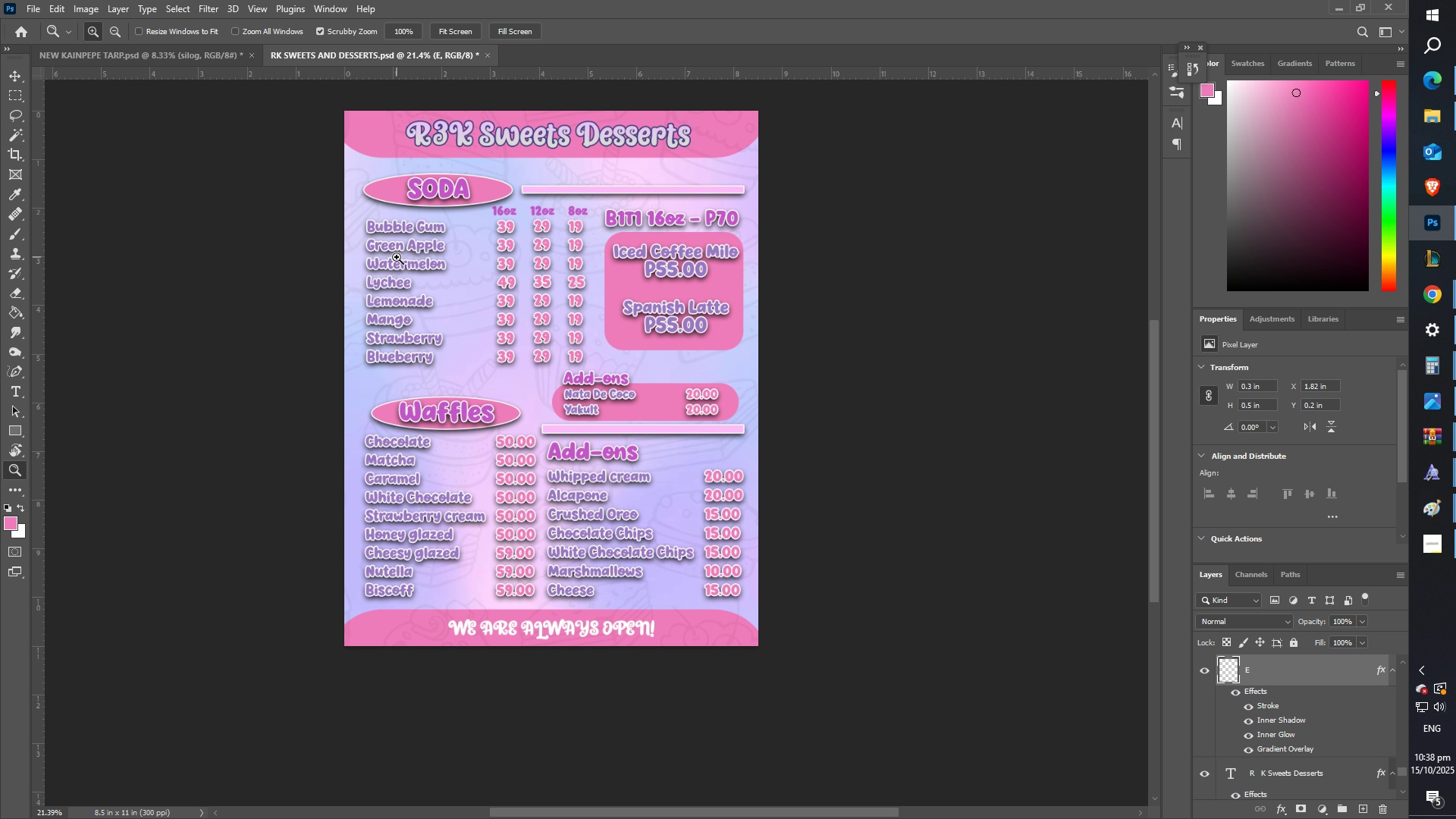 
left_click_drag(start_coordinate=[427, 278], to_coordinate=[457, 287])
 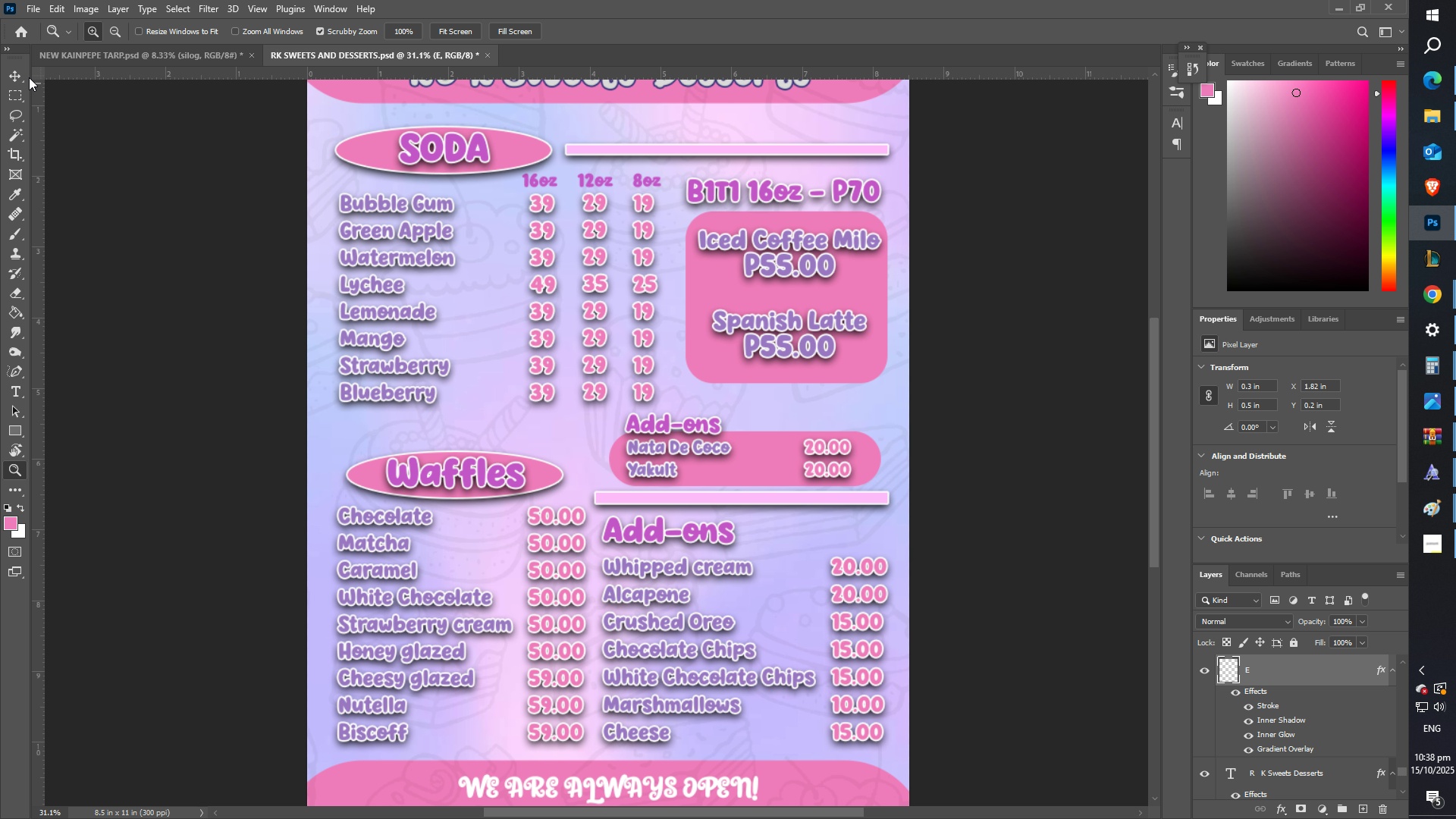 
left_click([18, 74])
 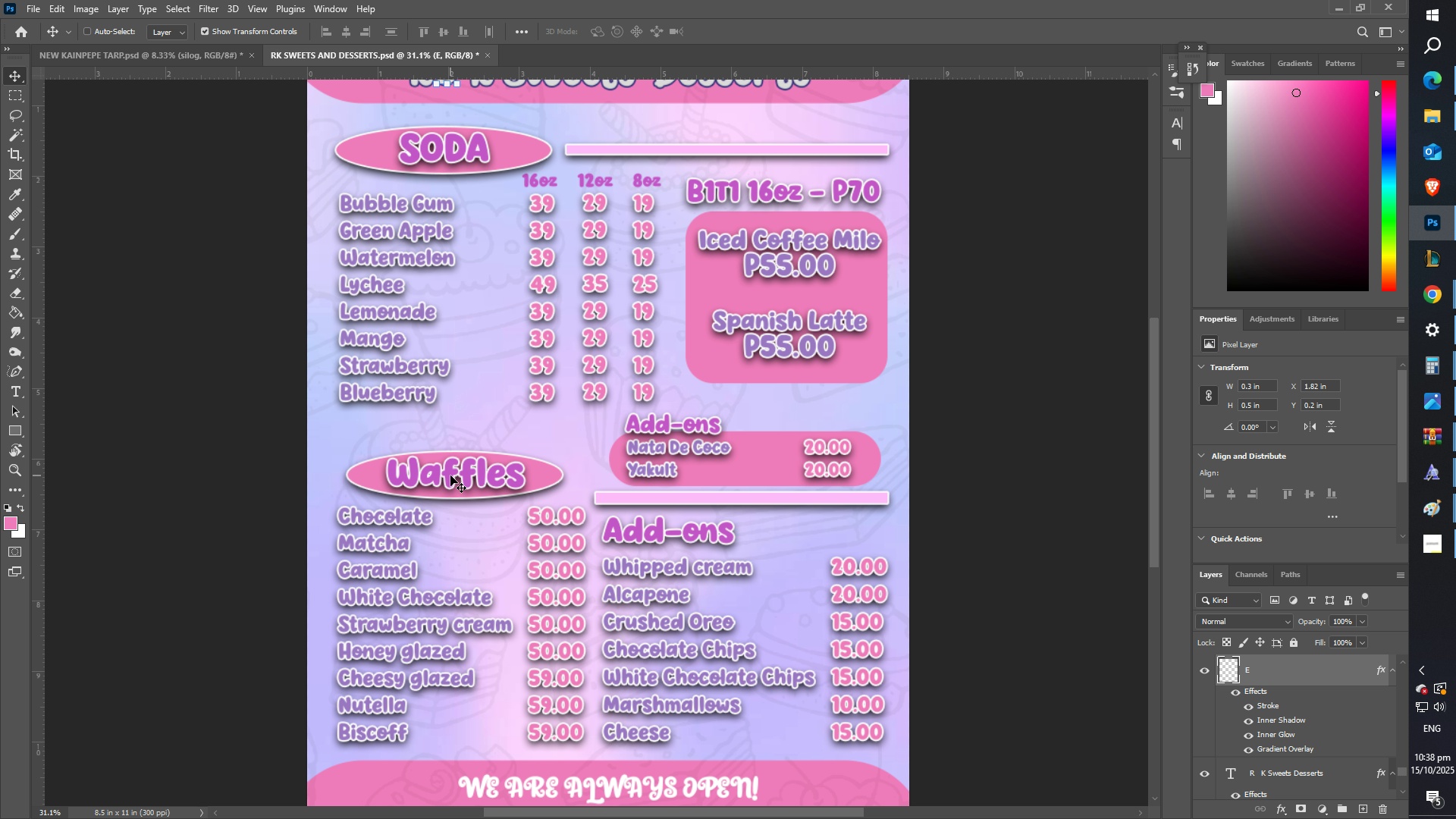 
right_click([450, 475])
 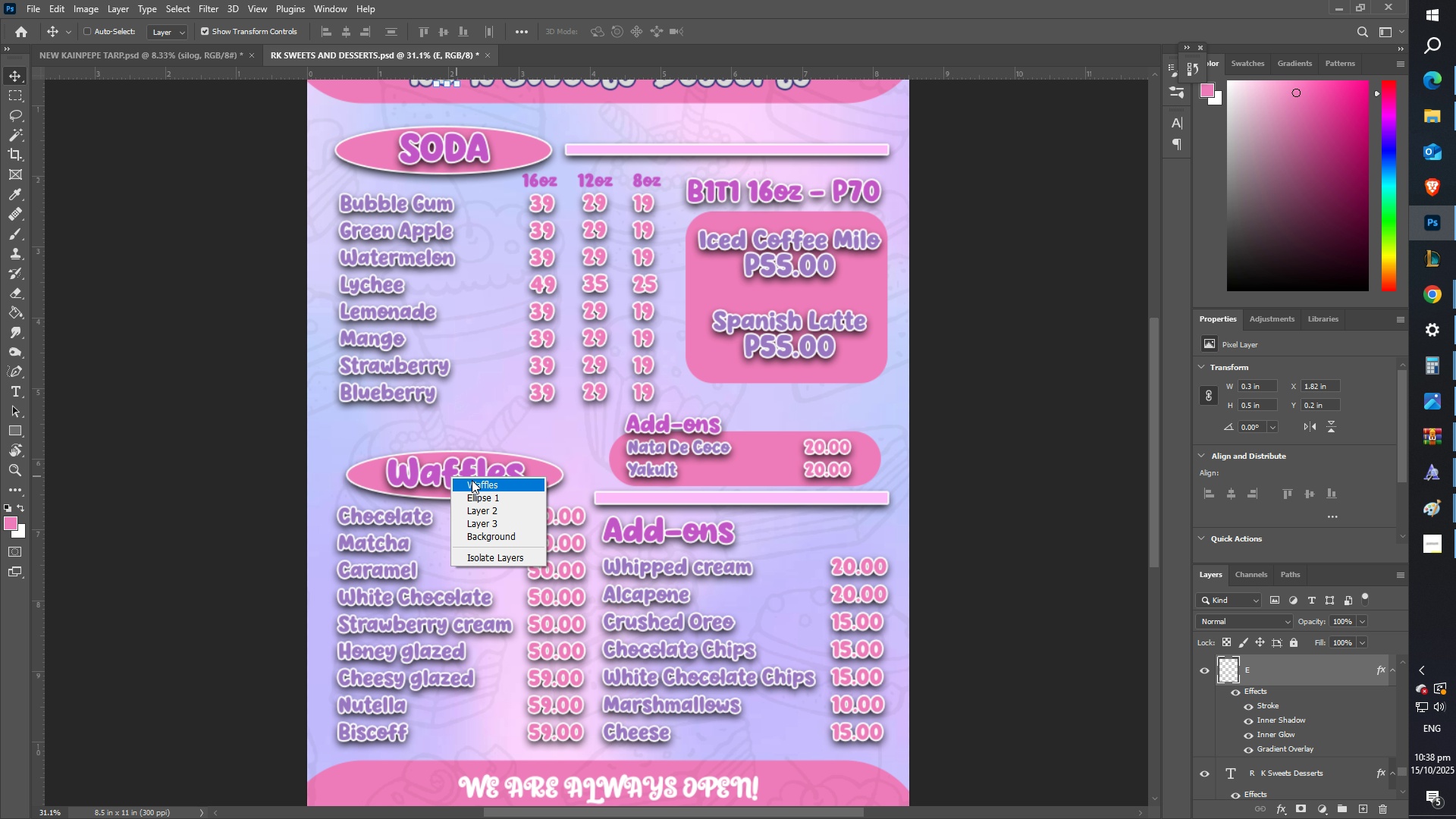 
hold_key(key=ShiftLeft, duration=1.5)
left_click([475, 481])
 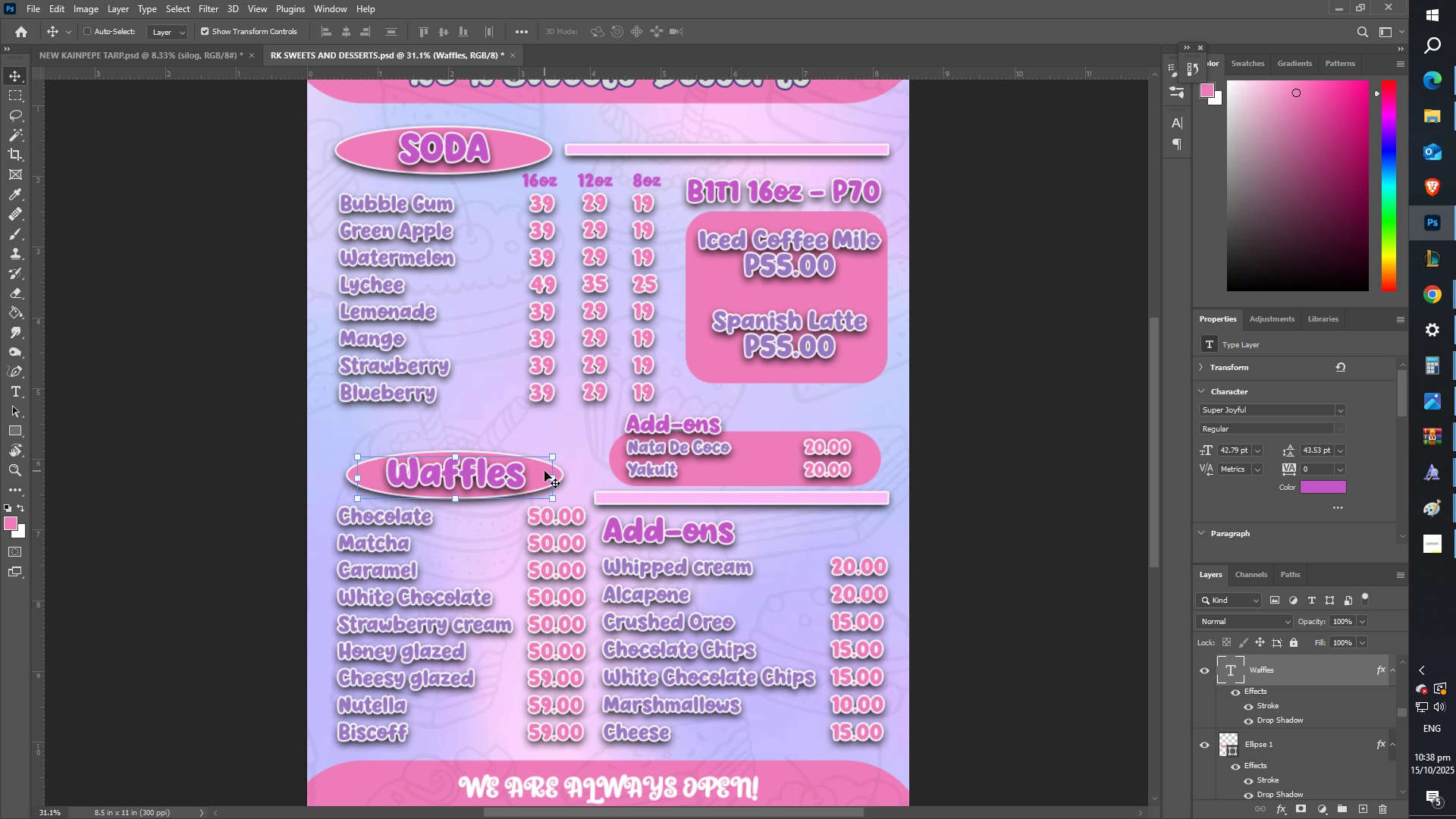 
right_click([544, 471])
 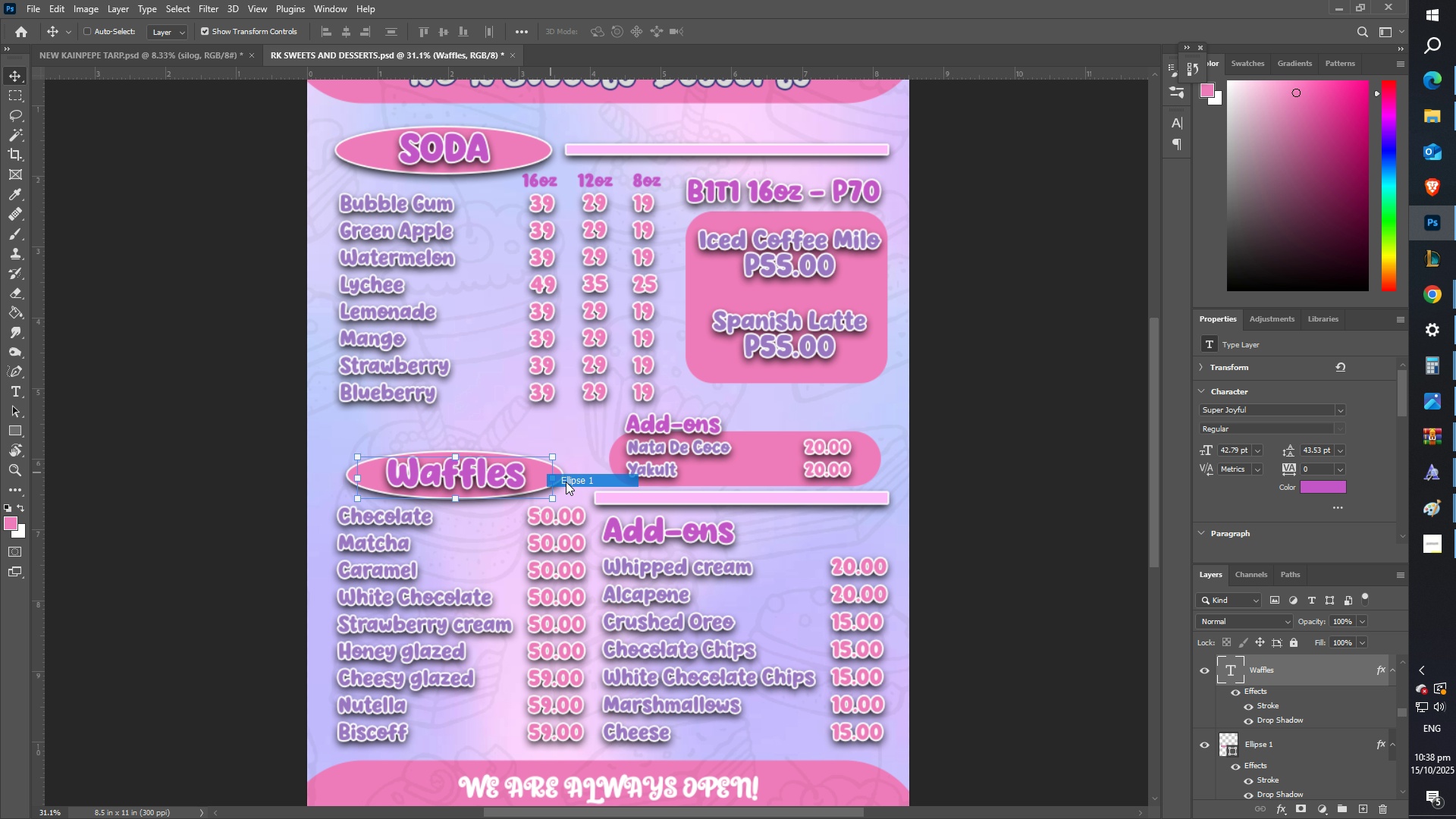 
left_click([566, 482])
 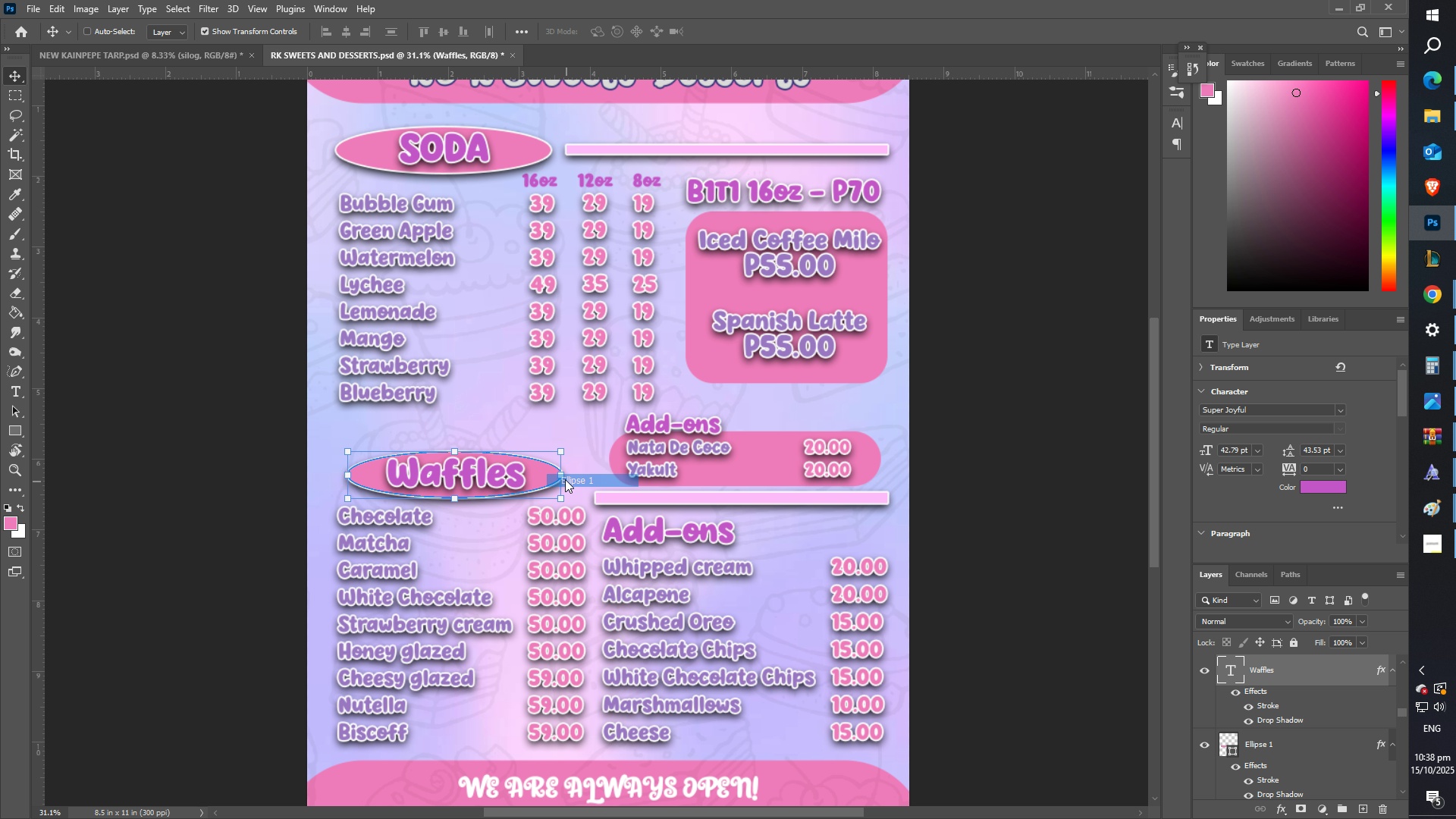 
hold_key(key=ShiftLeft, duration=1.51)
right_click([387, 525])
 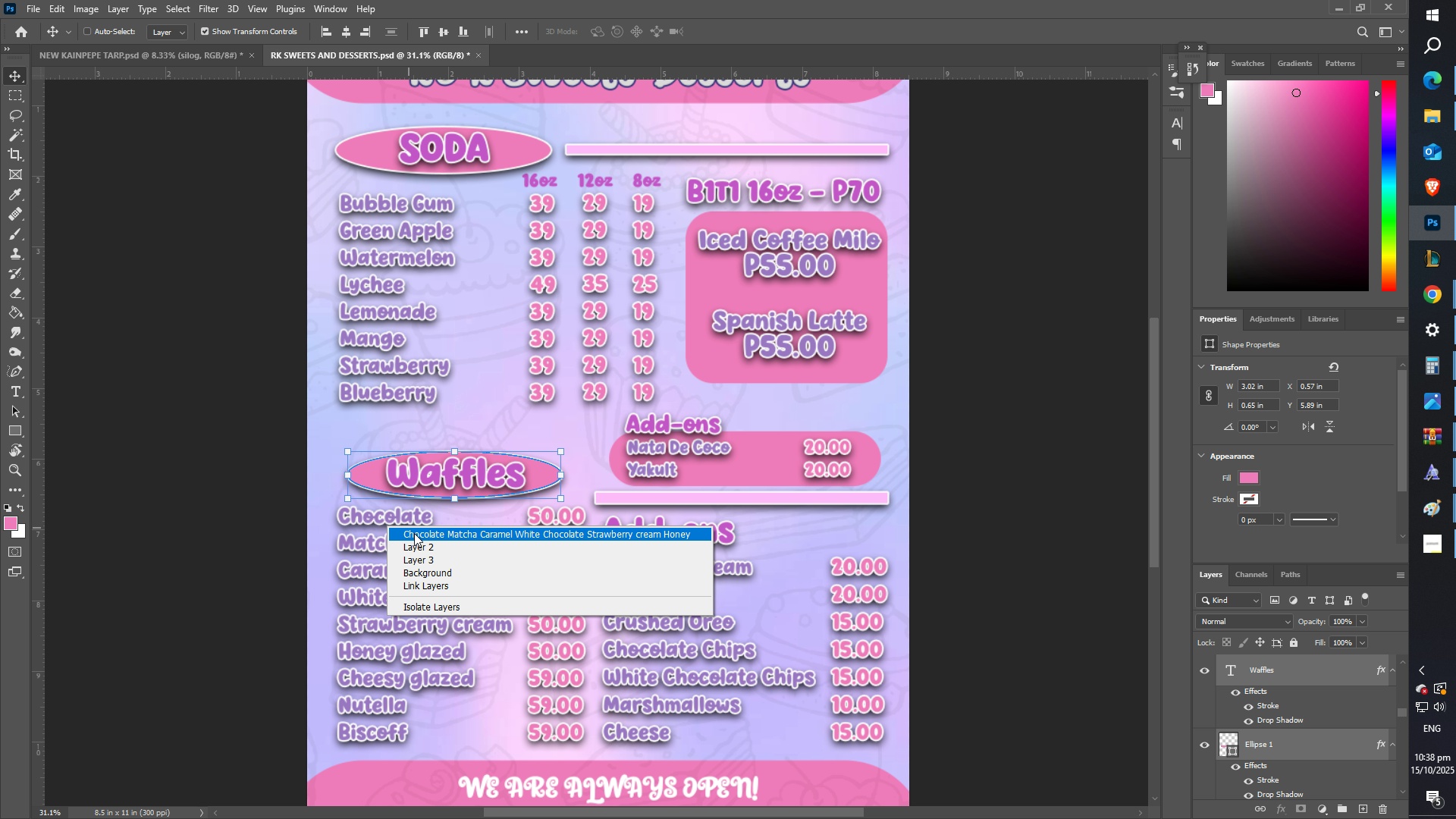 
left_click([413, 533])
 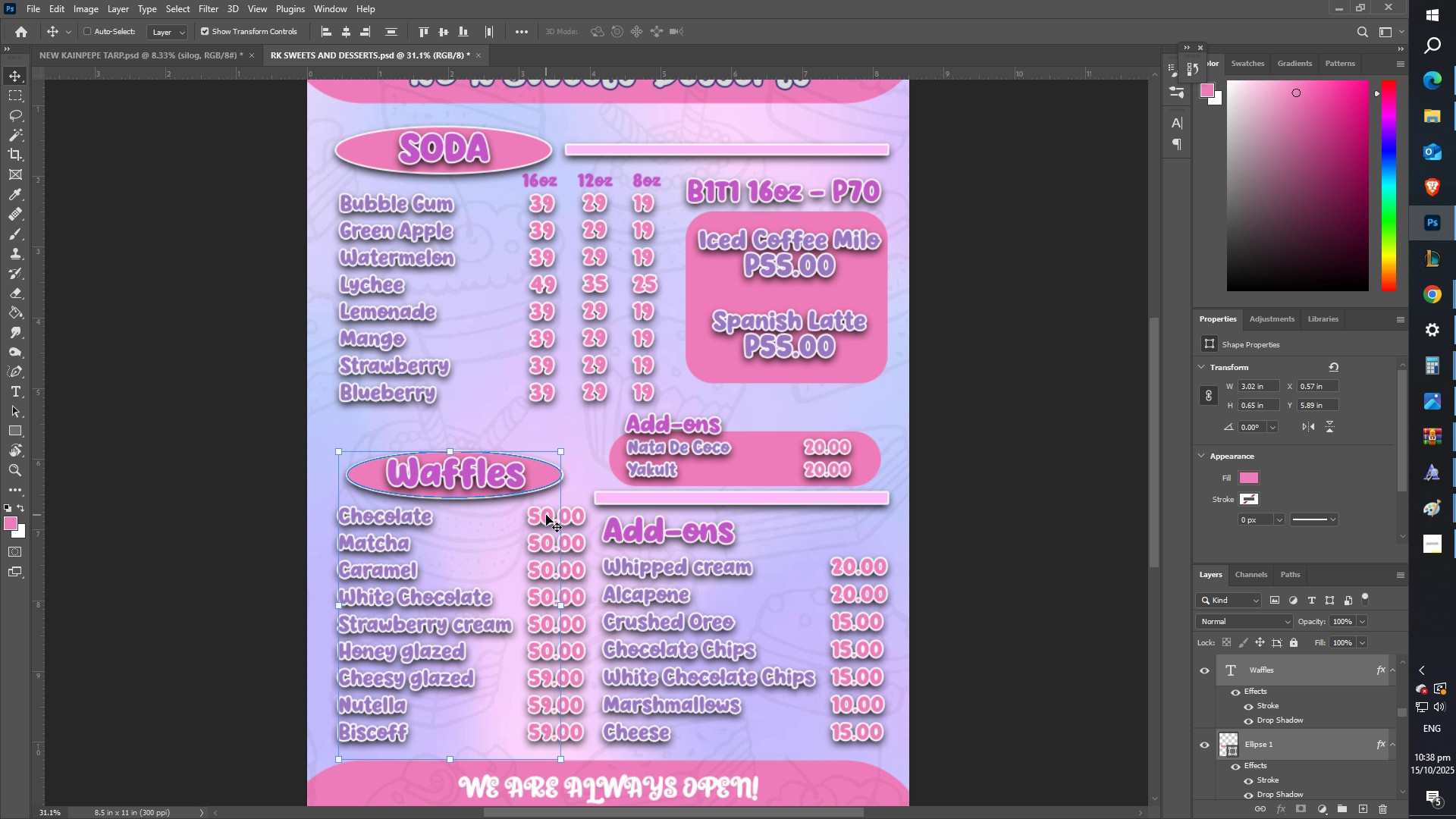 
hold_key(key=ShiftLeft, duration=1.51)
right_click([544, 515])
 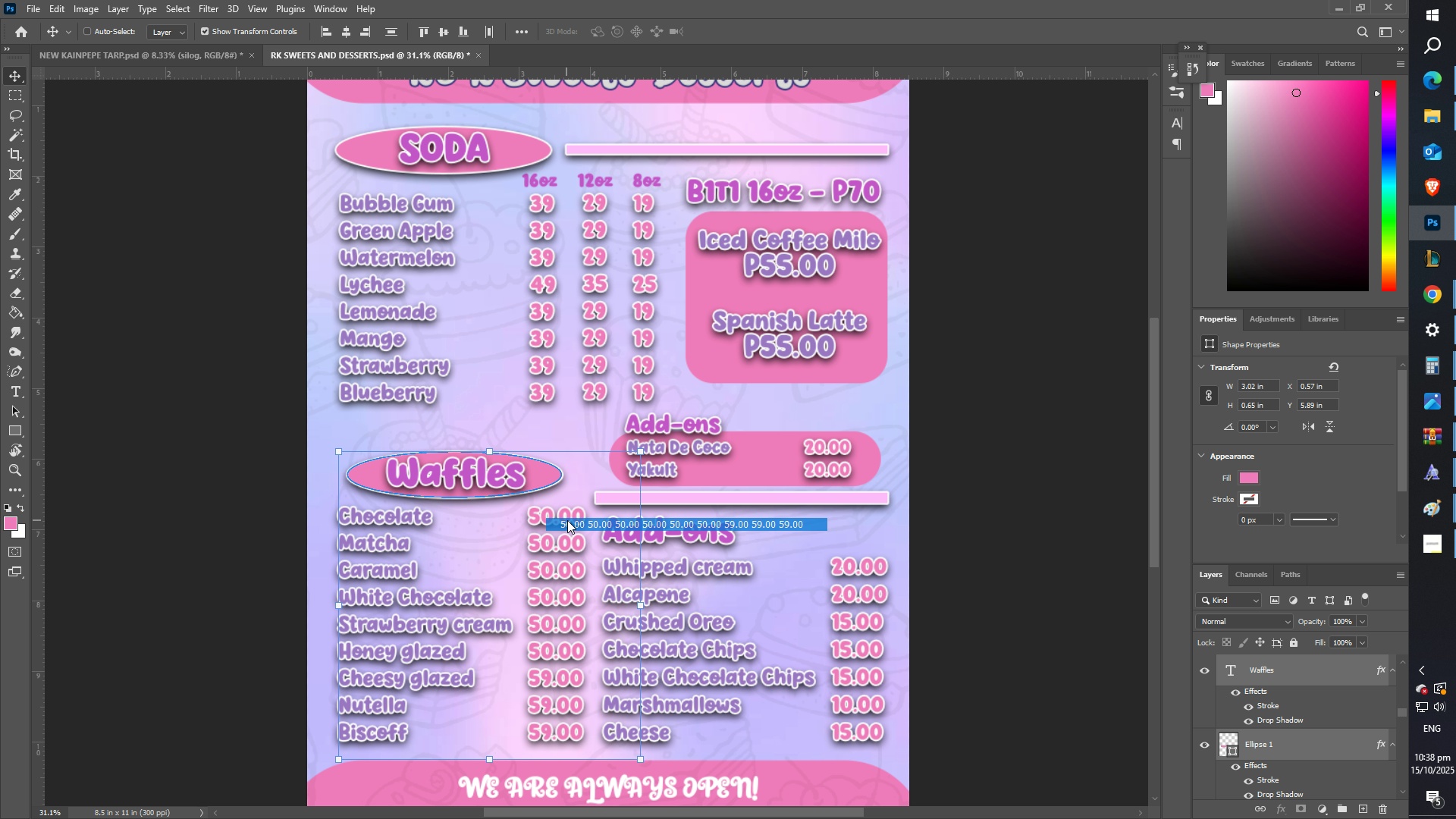 
left_click([566, 520])
 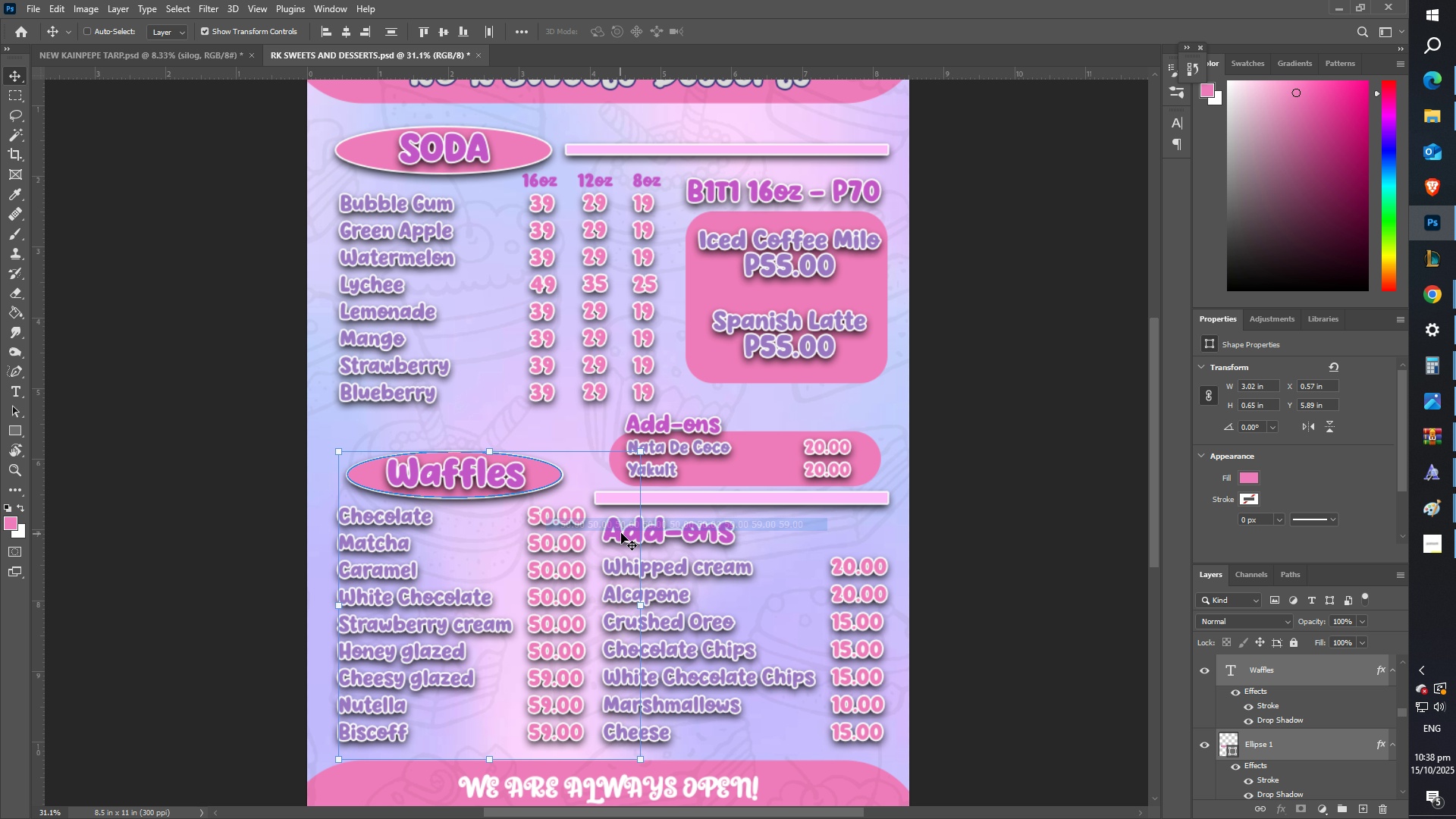 
hold_key(key=ShiftLeft, duration=1.51)
right_click([623, 530])
 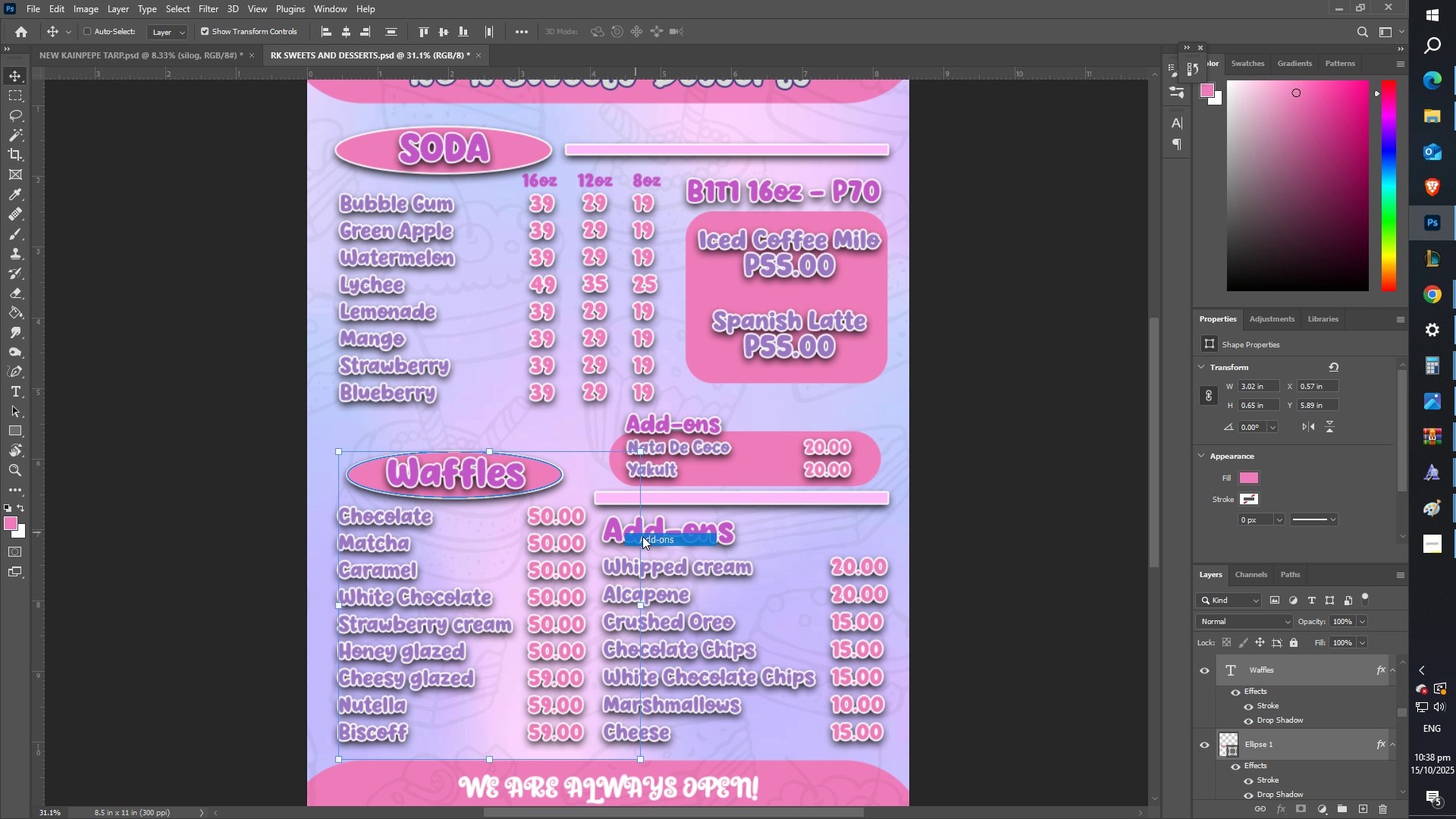 
left_click([642, 536])
 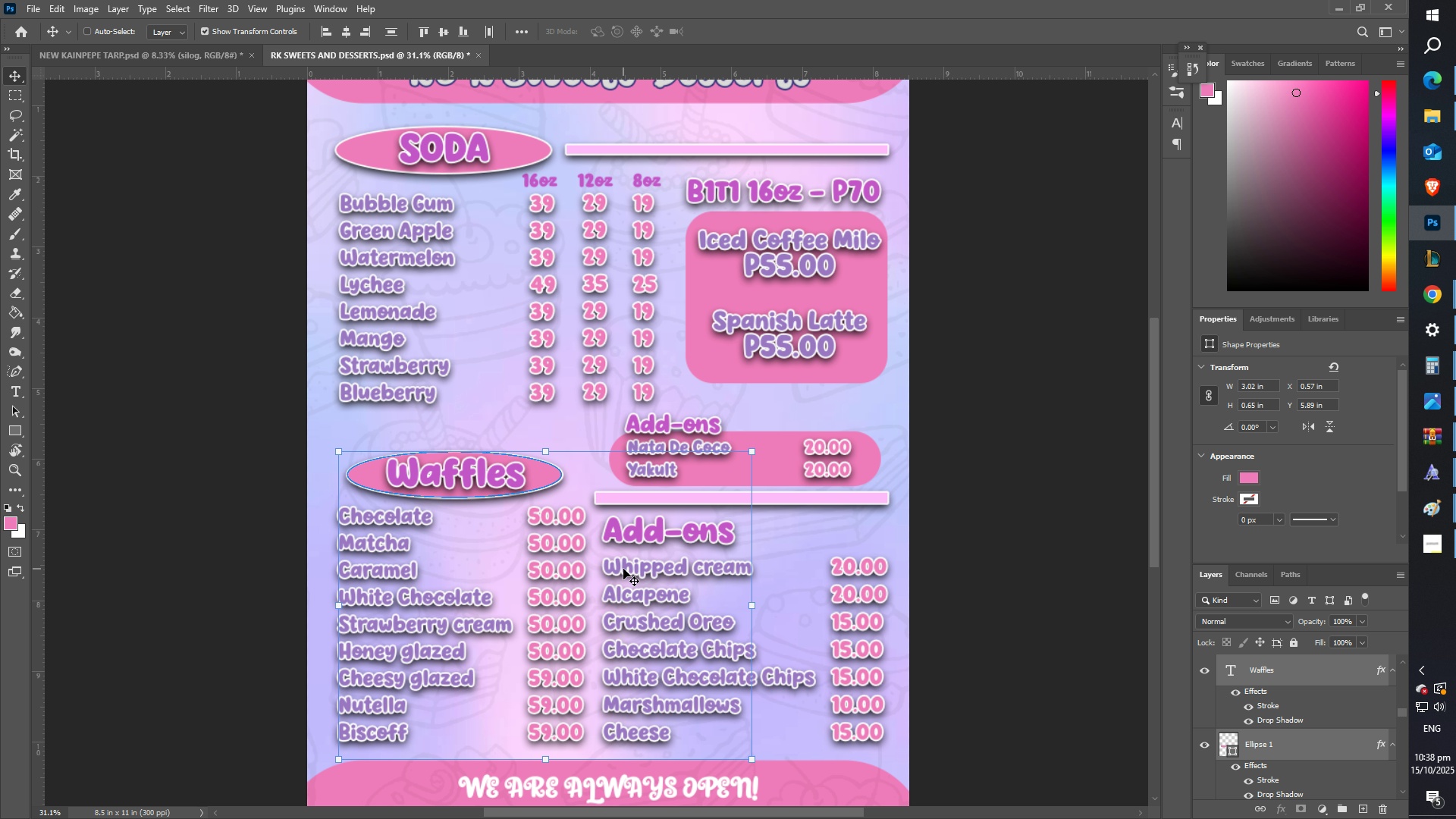 
right_click([623, 569])
 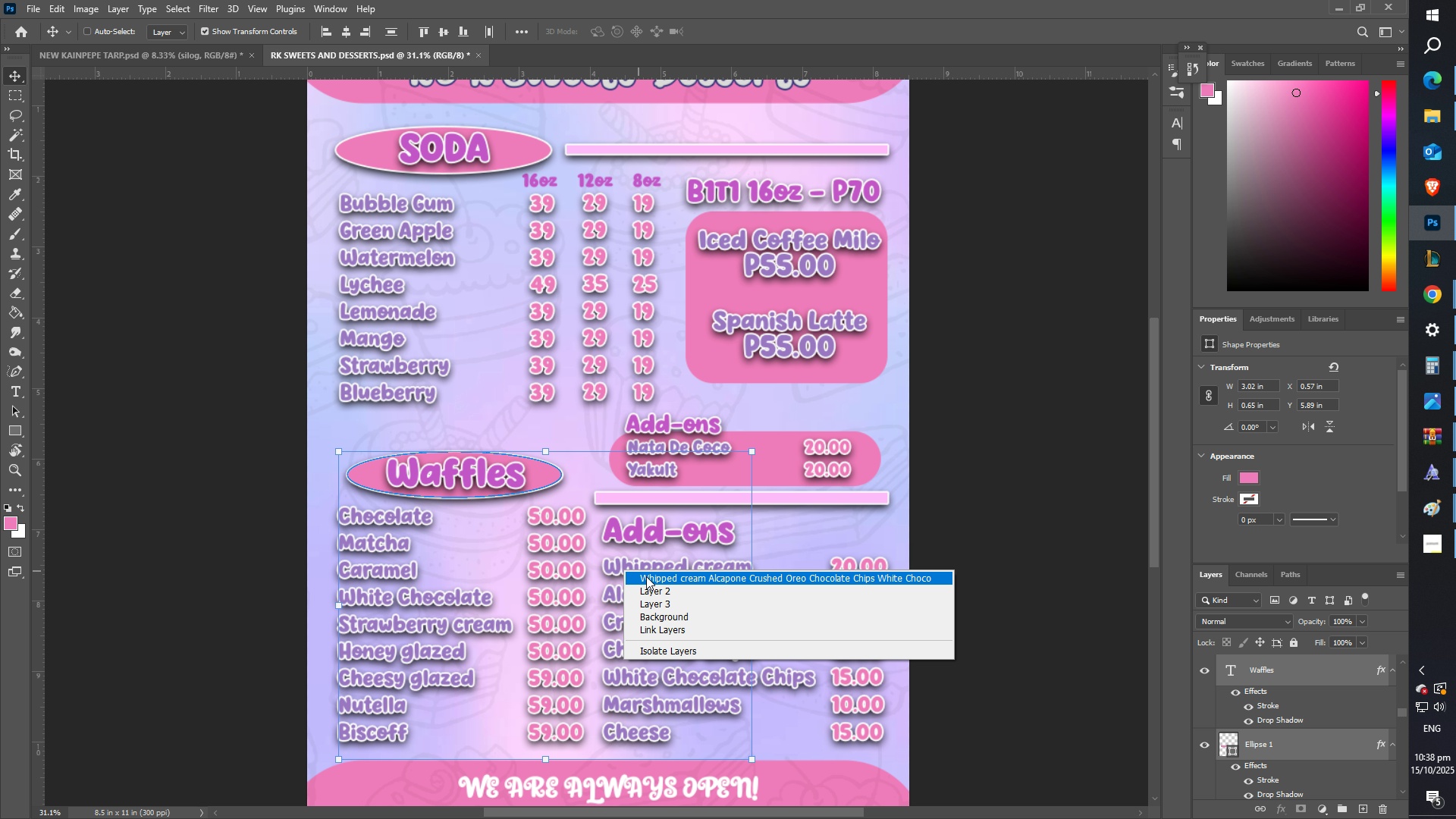 
hold_key(key=ShiftLeft, duration=1.53)
left_click([646, 576])
 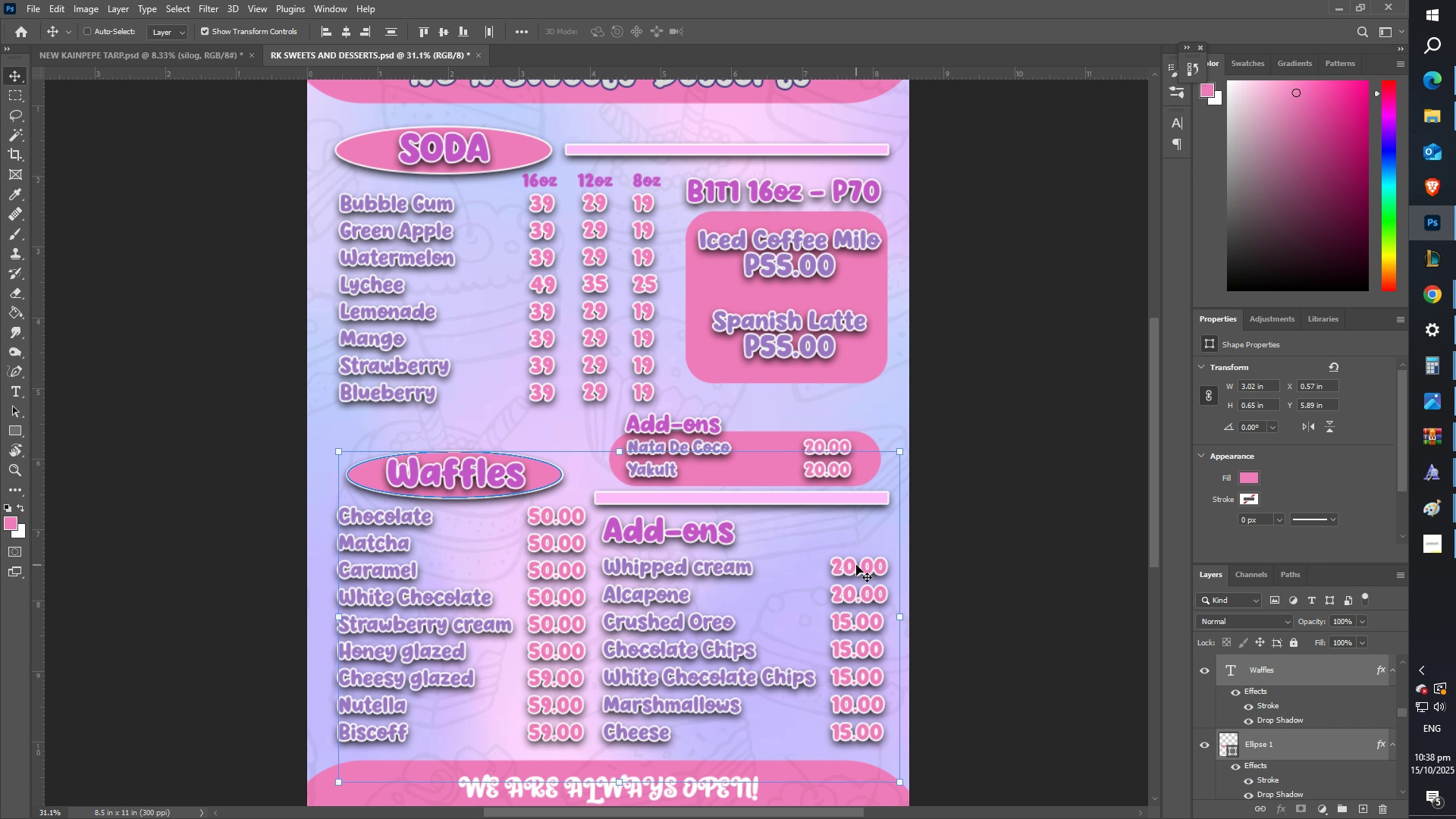 
right_click([856, 565])
 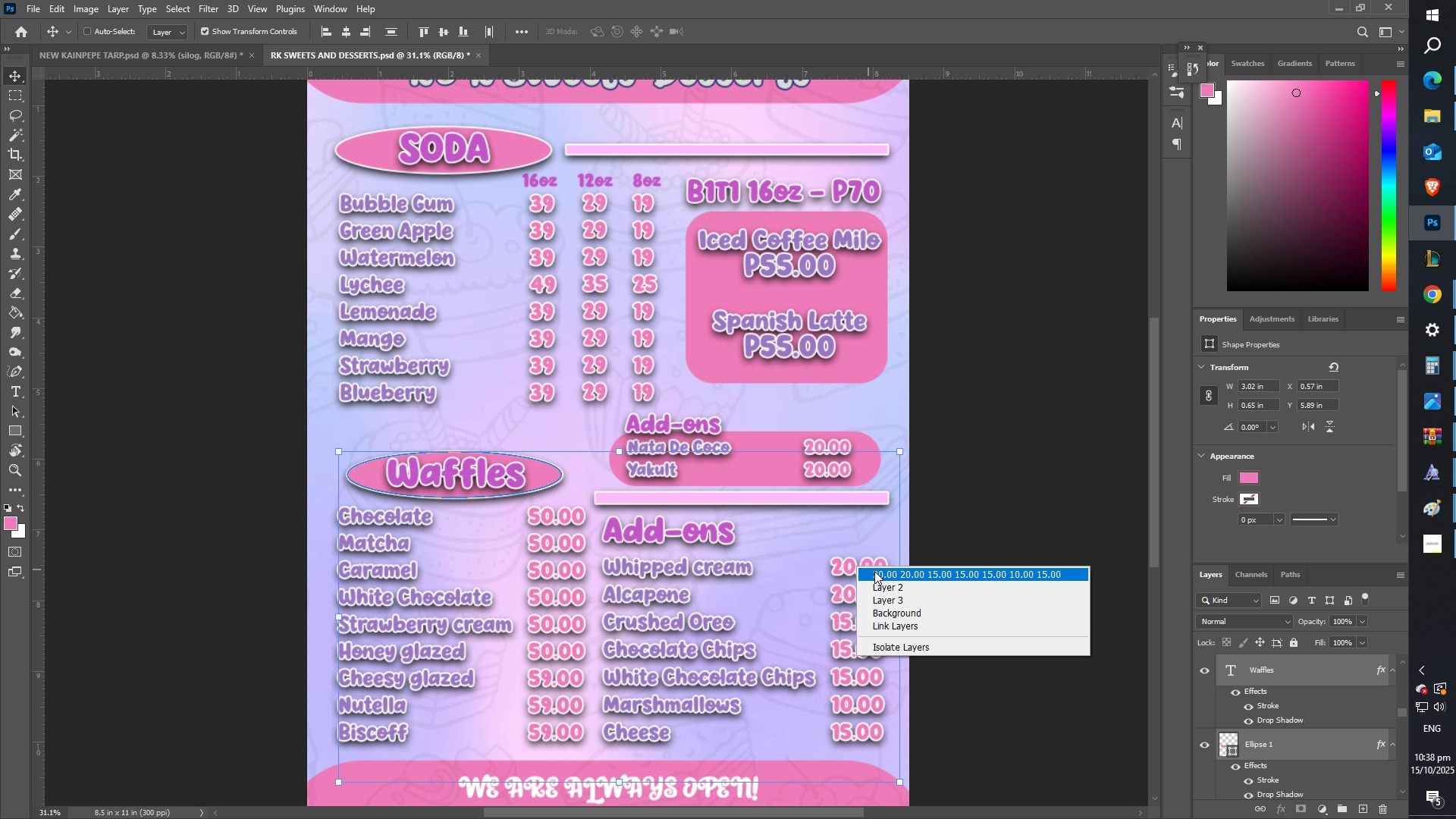 
left_click([874, 571])
 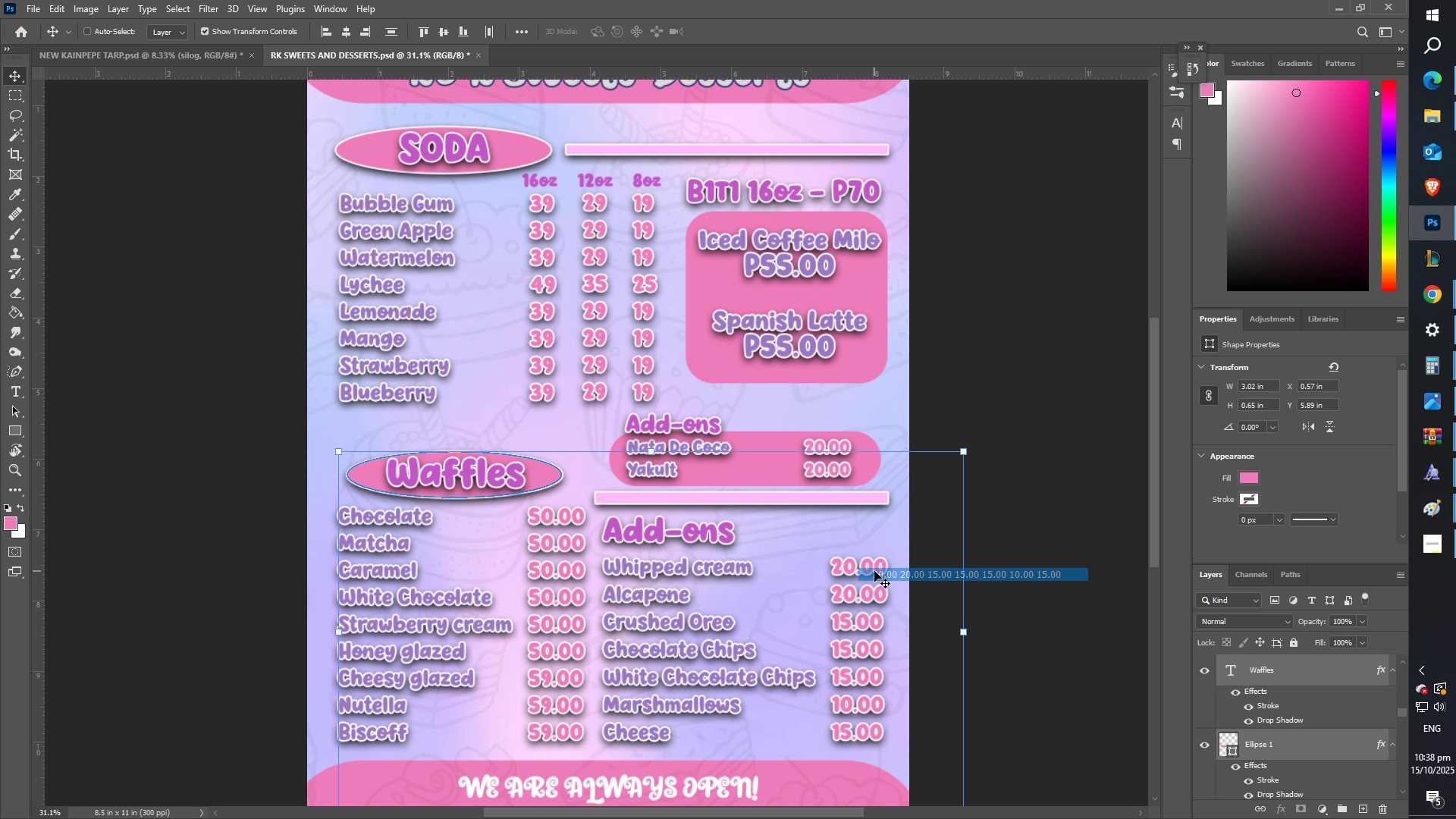 
hold_key(key=ShiftLeft, duration=1.36)
 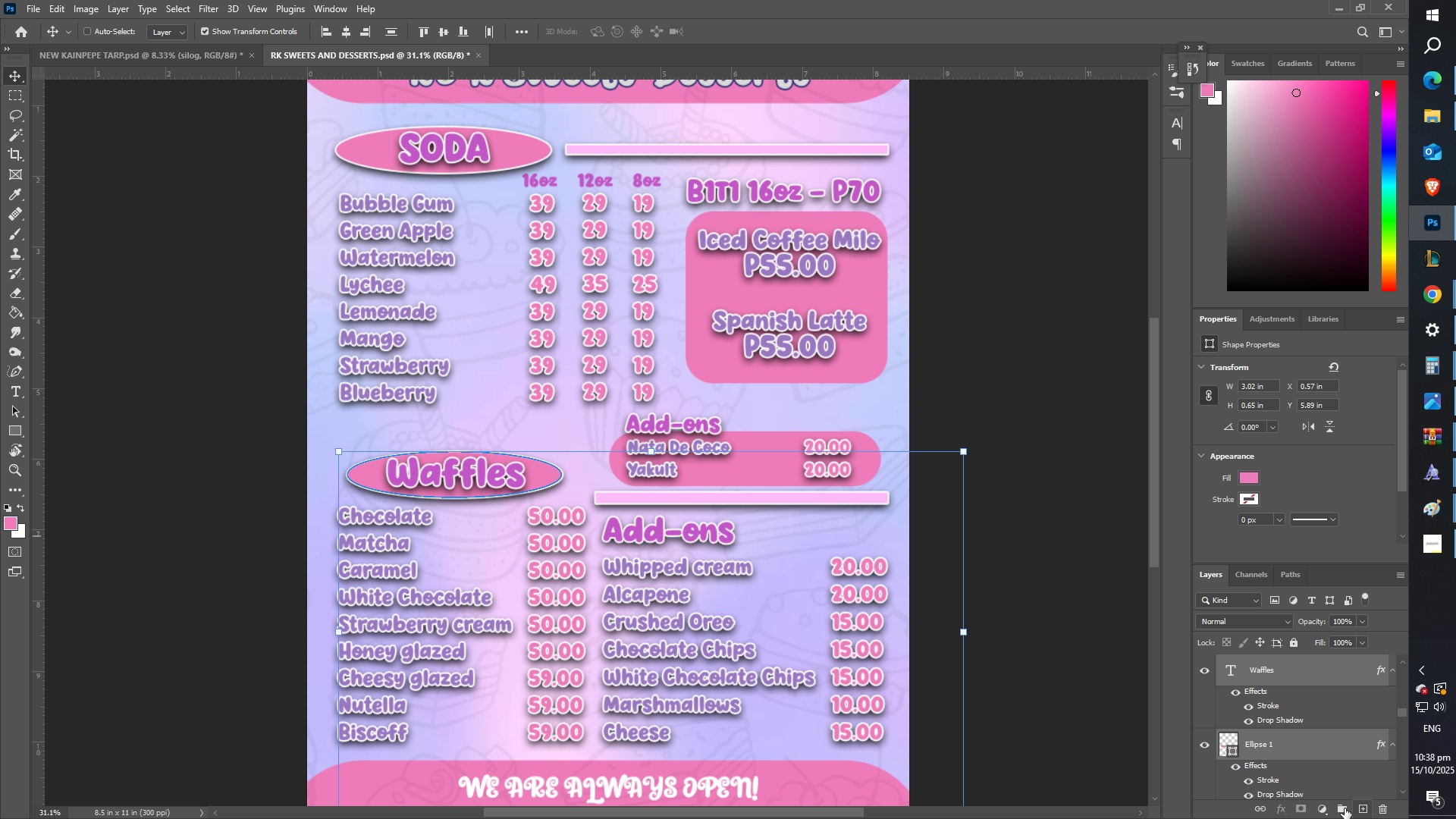 
left_click([1339, 808])
 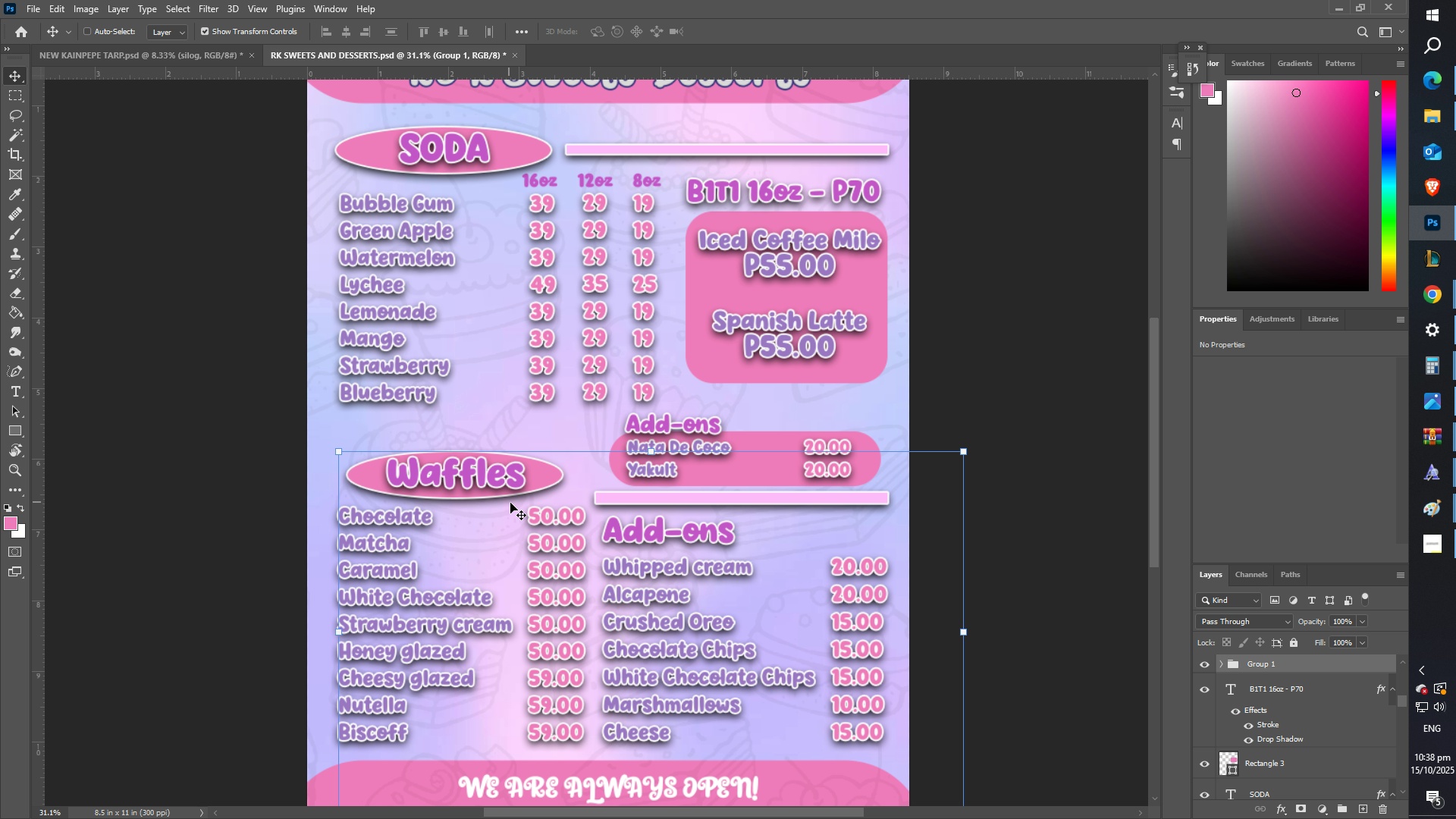 
left_click_drag(start_coordinate=[513, 512], to_coordinate=[507, 513])
 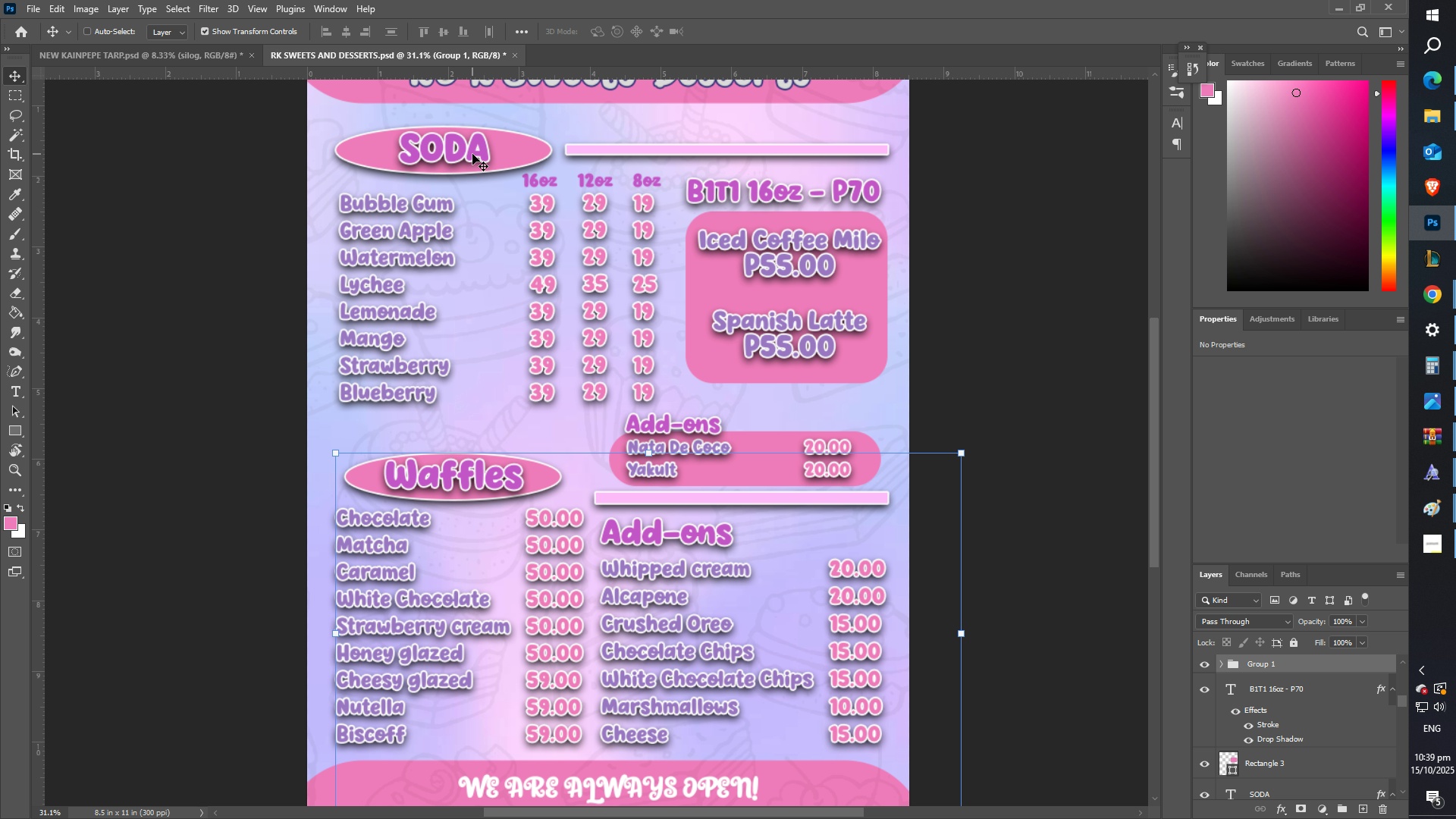 
right_click([472, 152])
 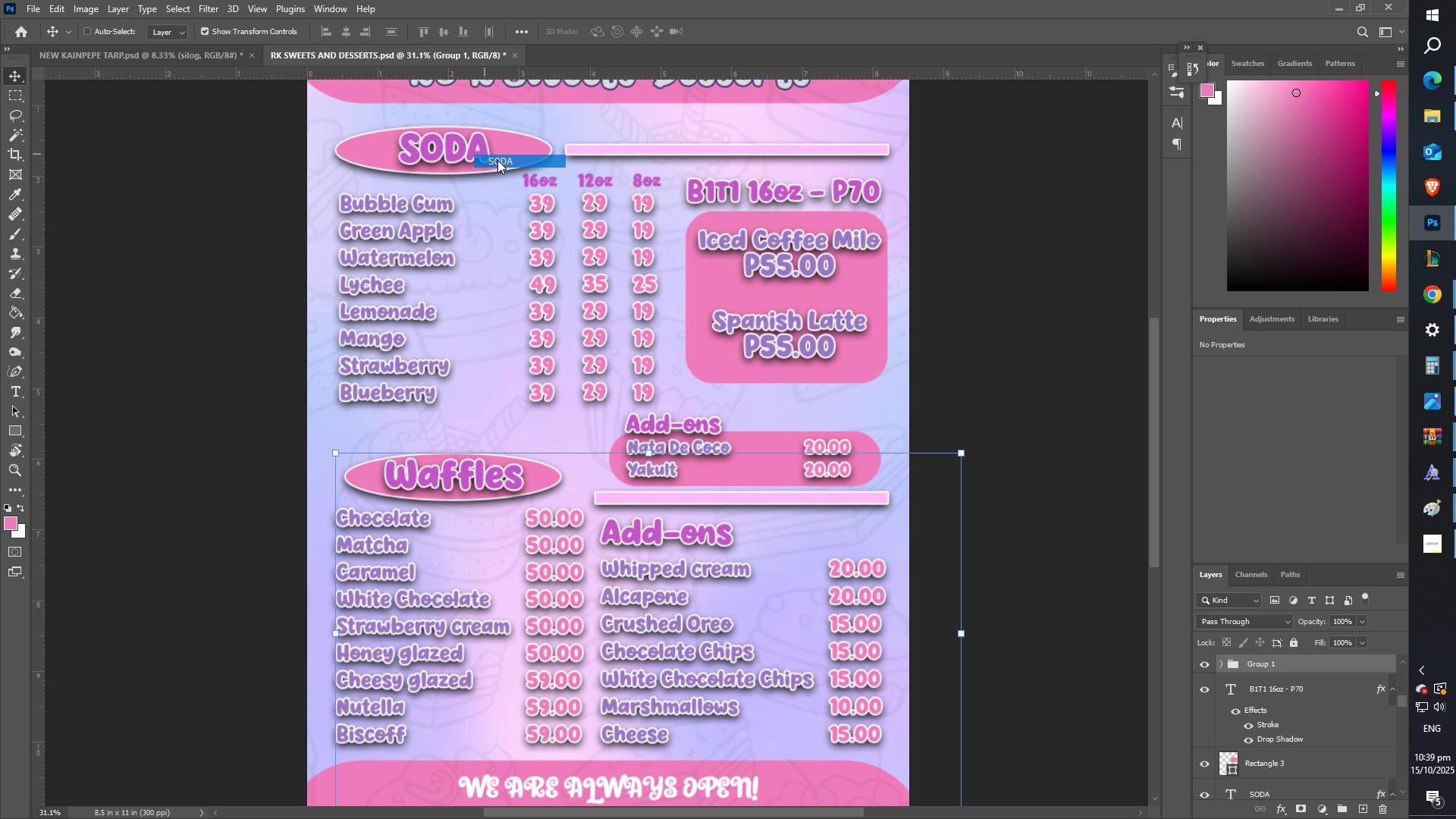 
hold_key(key=ShiftLeft, duration=1.5)
right_click([512, 152])
 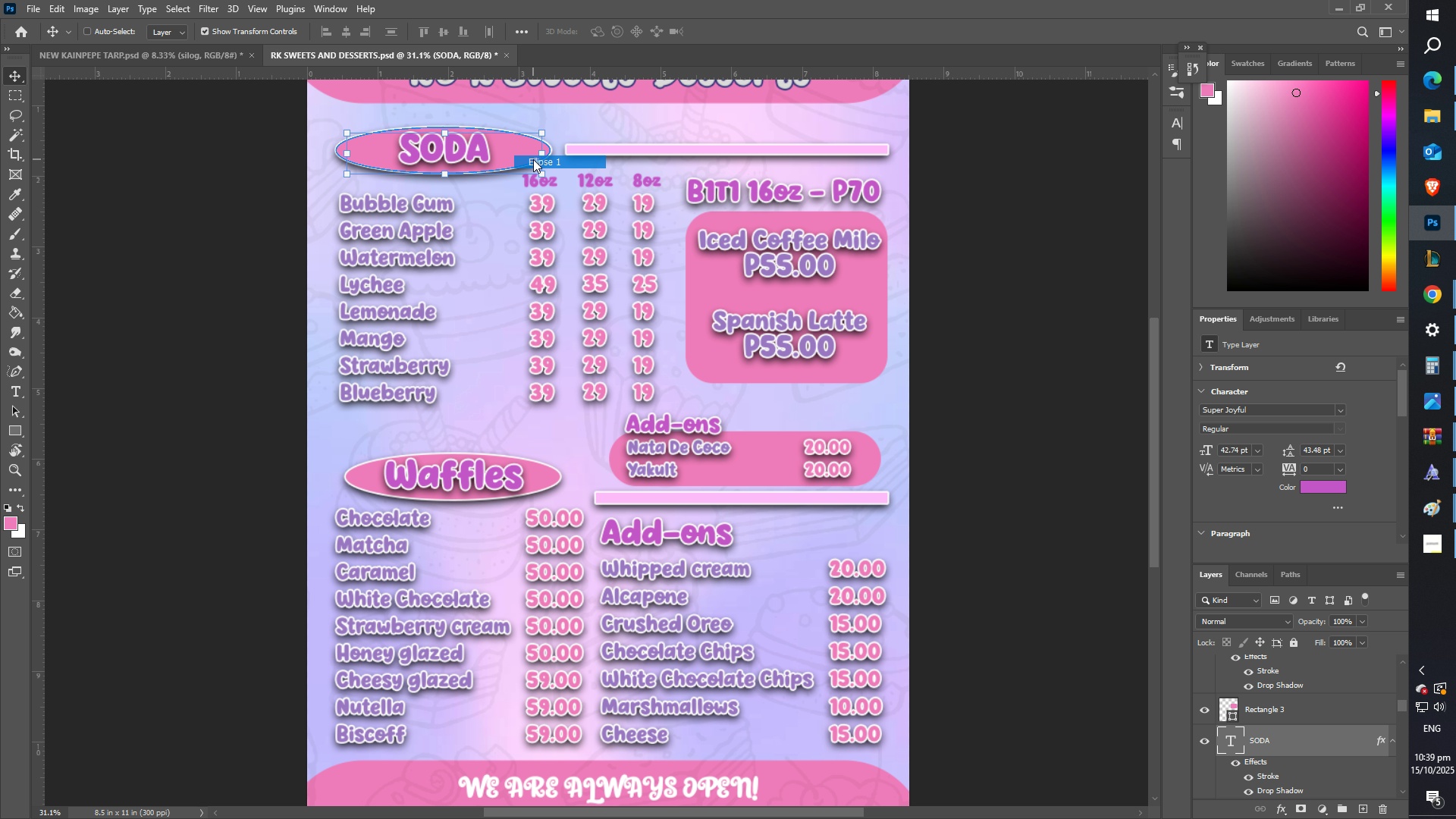 
left_click([533, 159])
 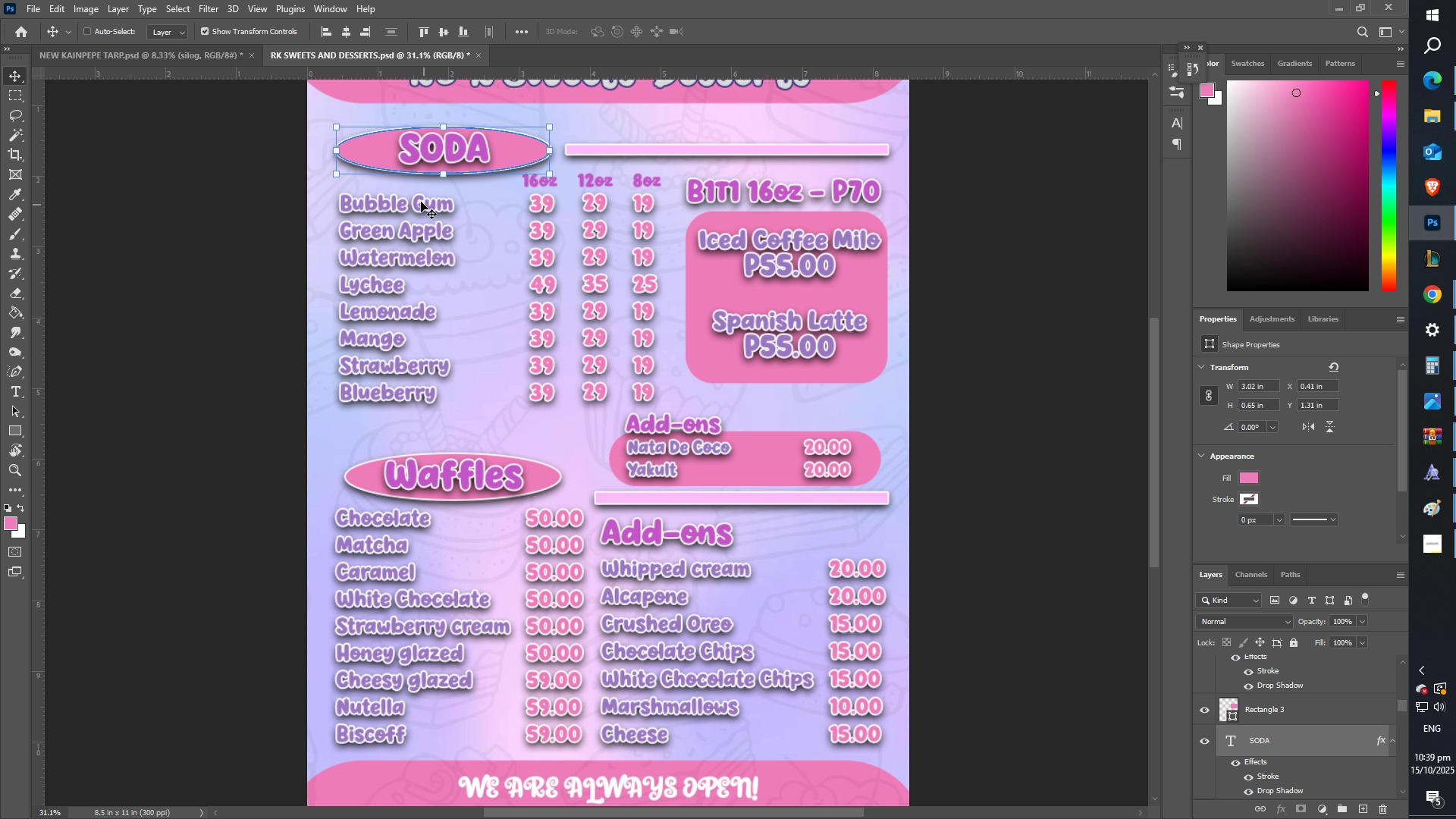 
right_click([419, 201])
 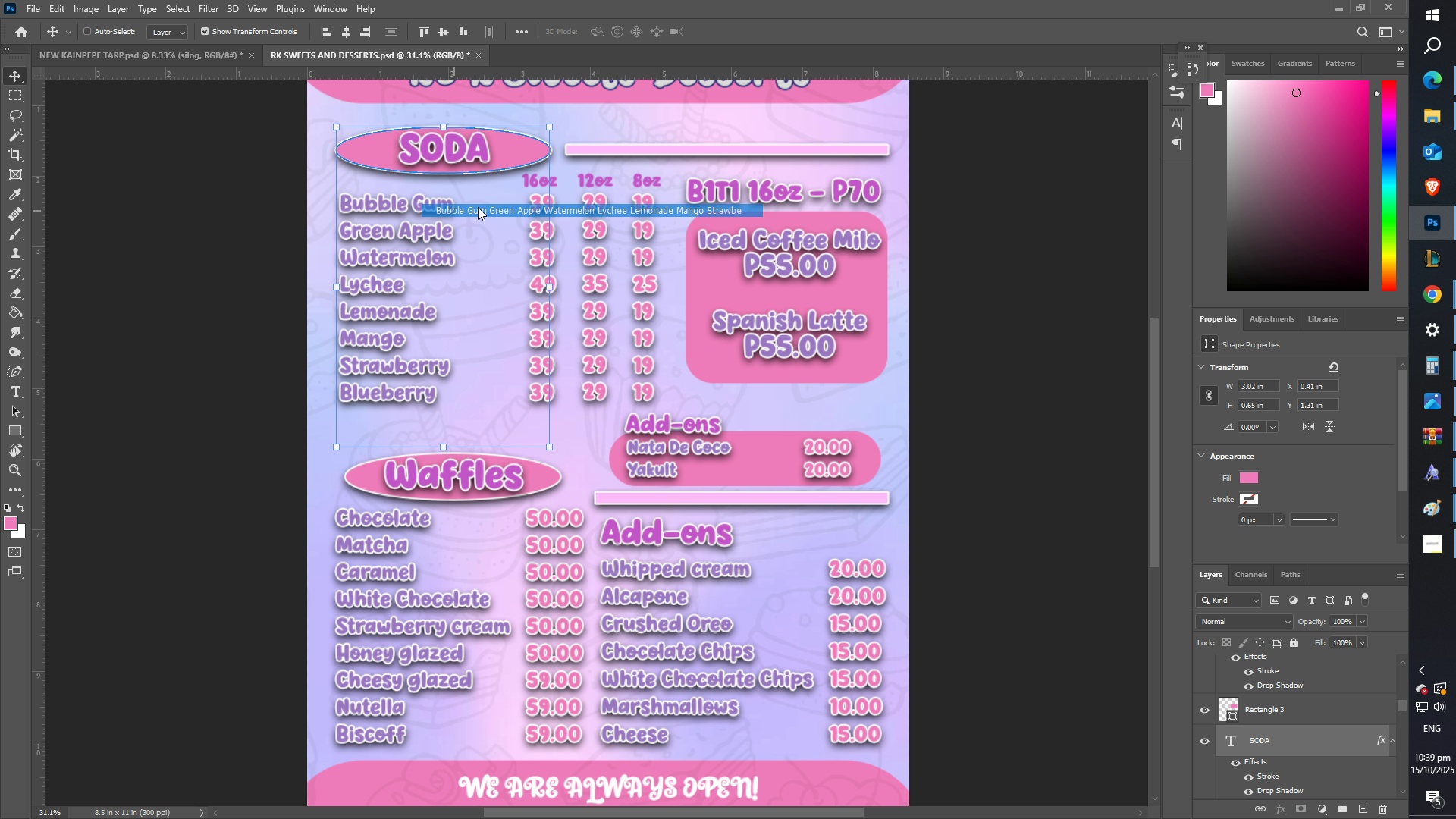 
hold_key(key=ShiftLeft, duration=1.51)
left_click([448, 211])
 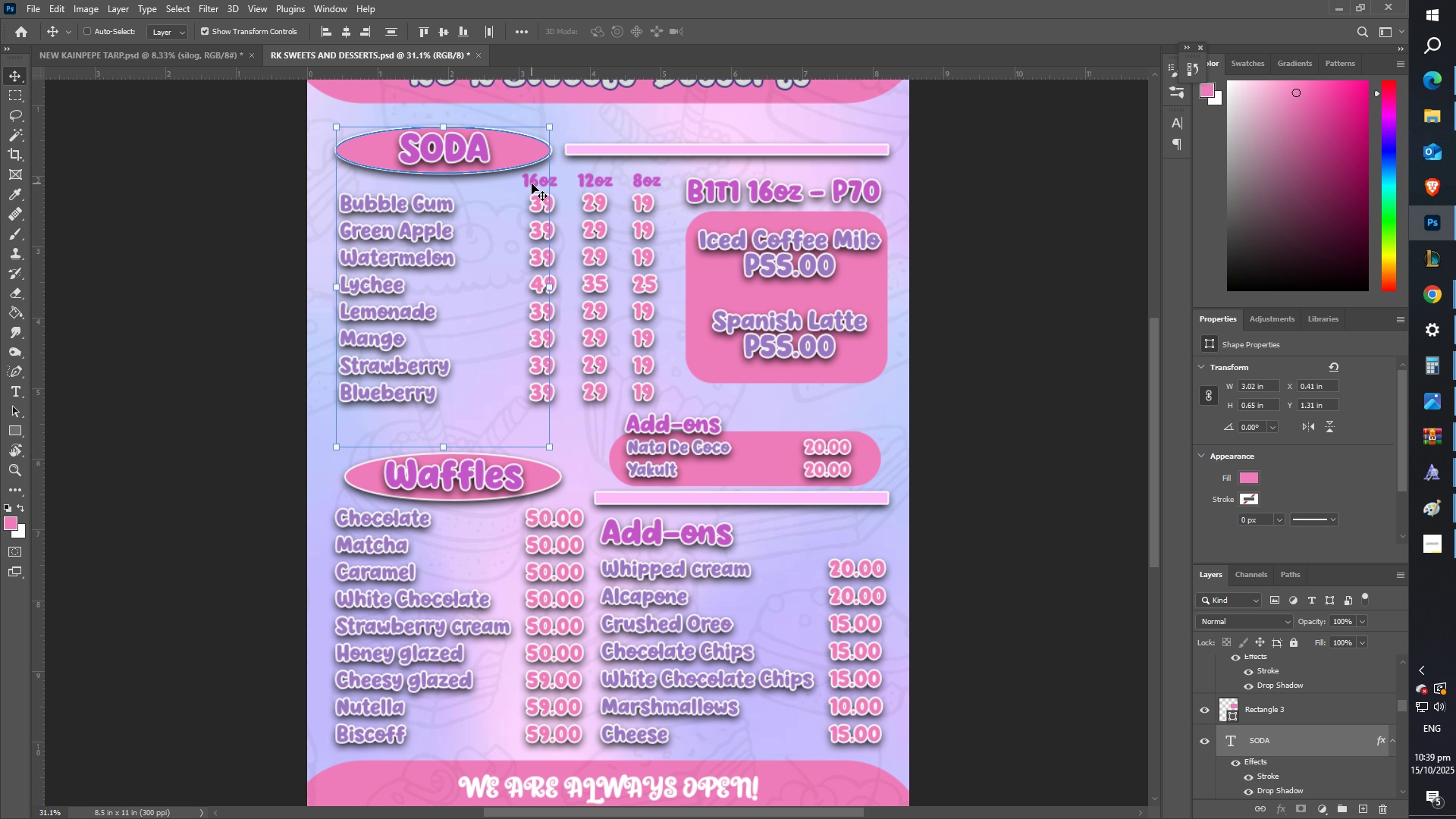 
right_click([532, 184])
 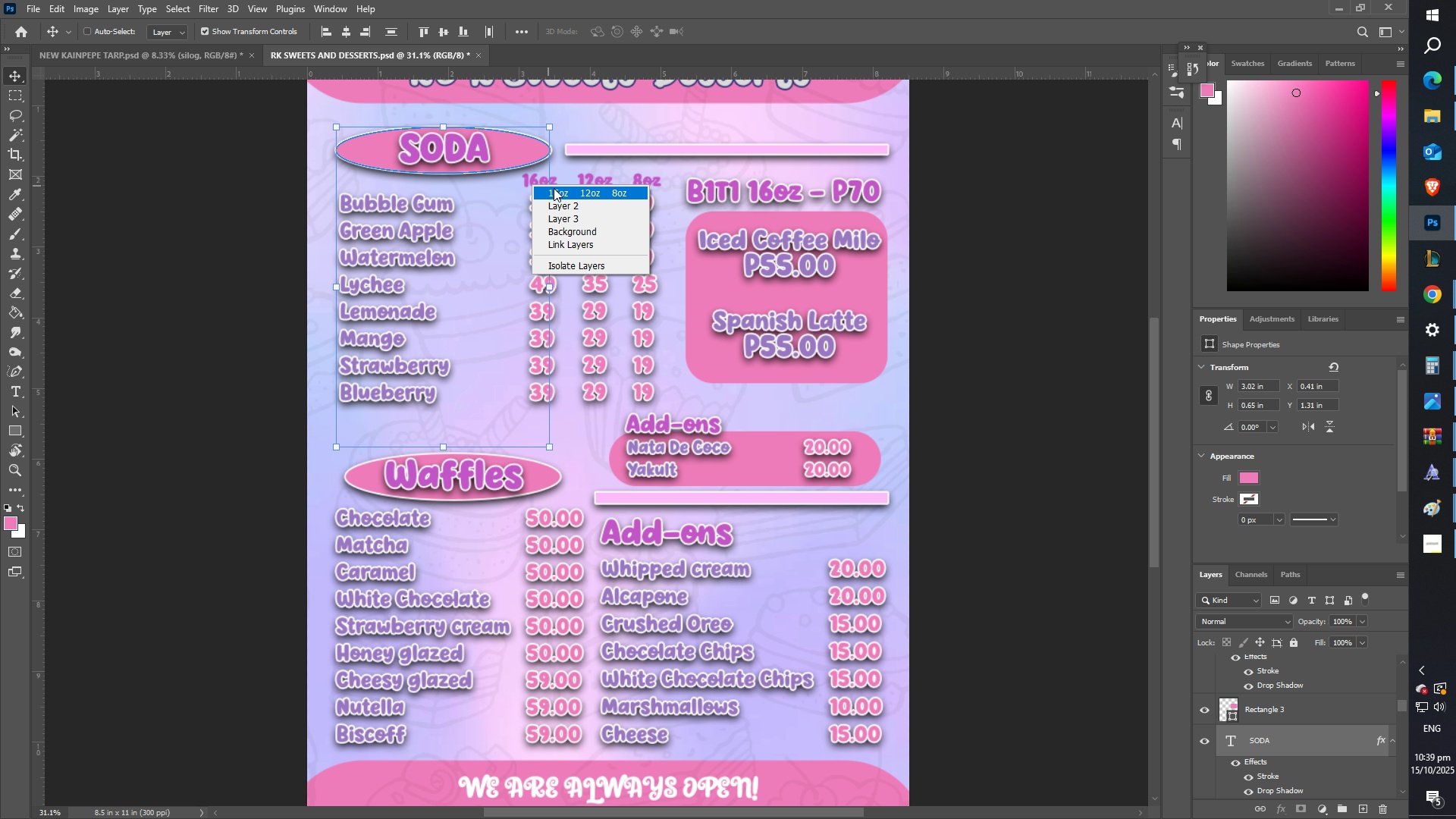 
left_click([554, 188])
 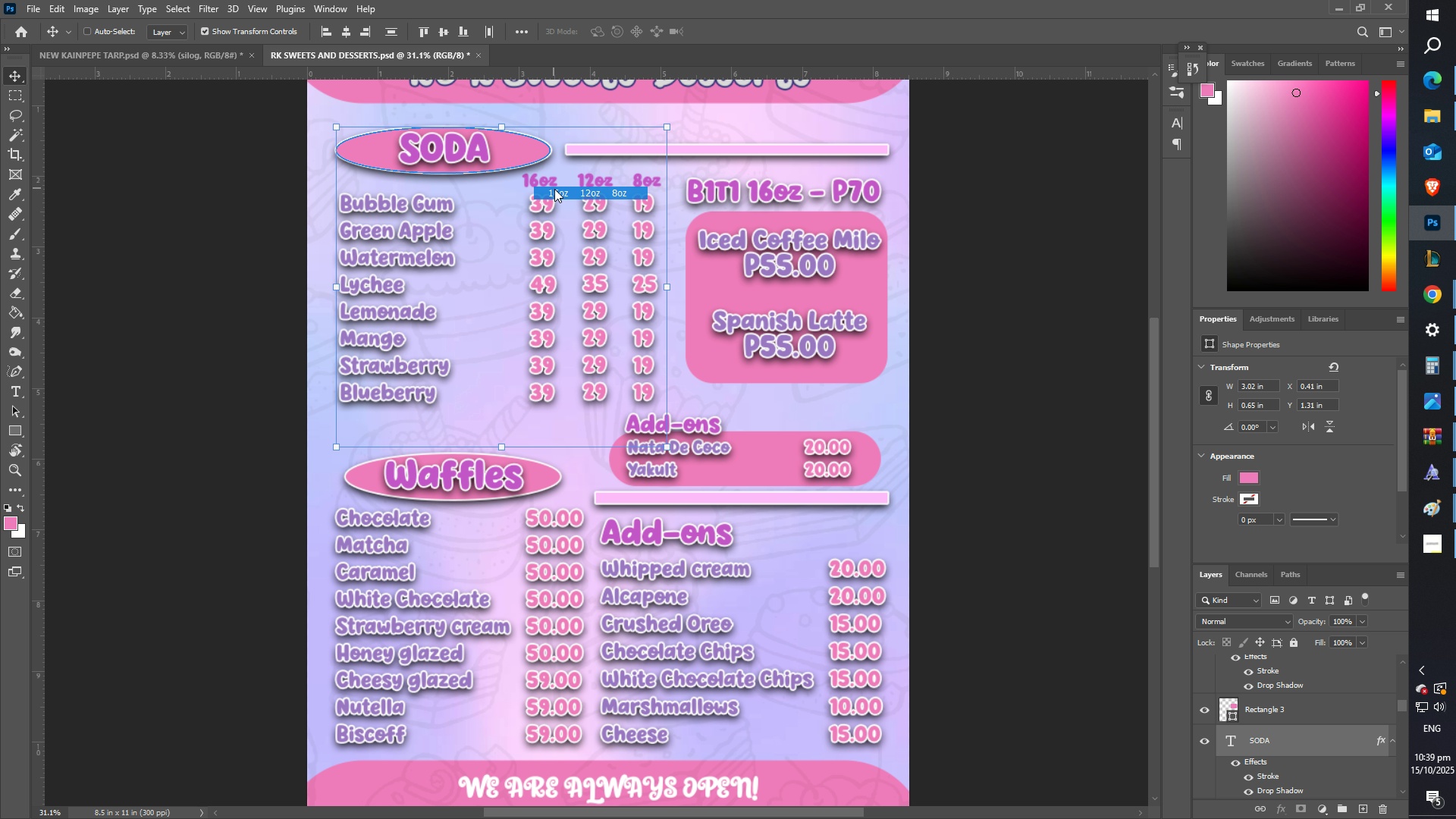 
hold_key(key=ShiftLeft, duration=1.51)
right_click([544, 202])
 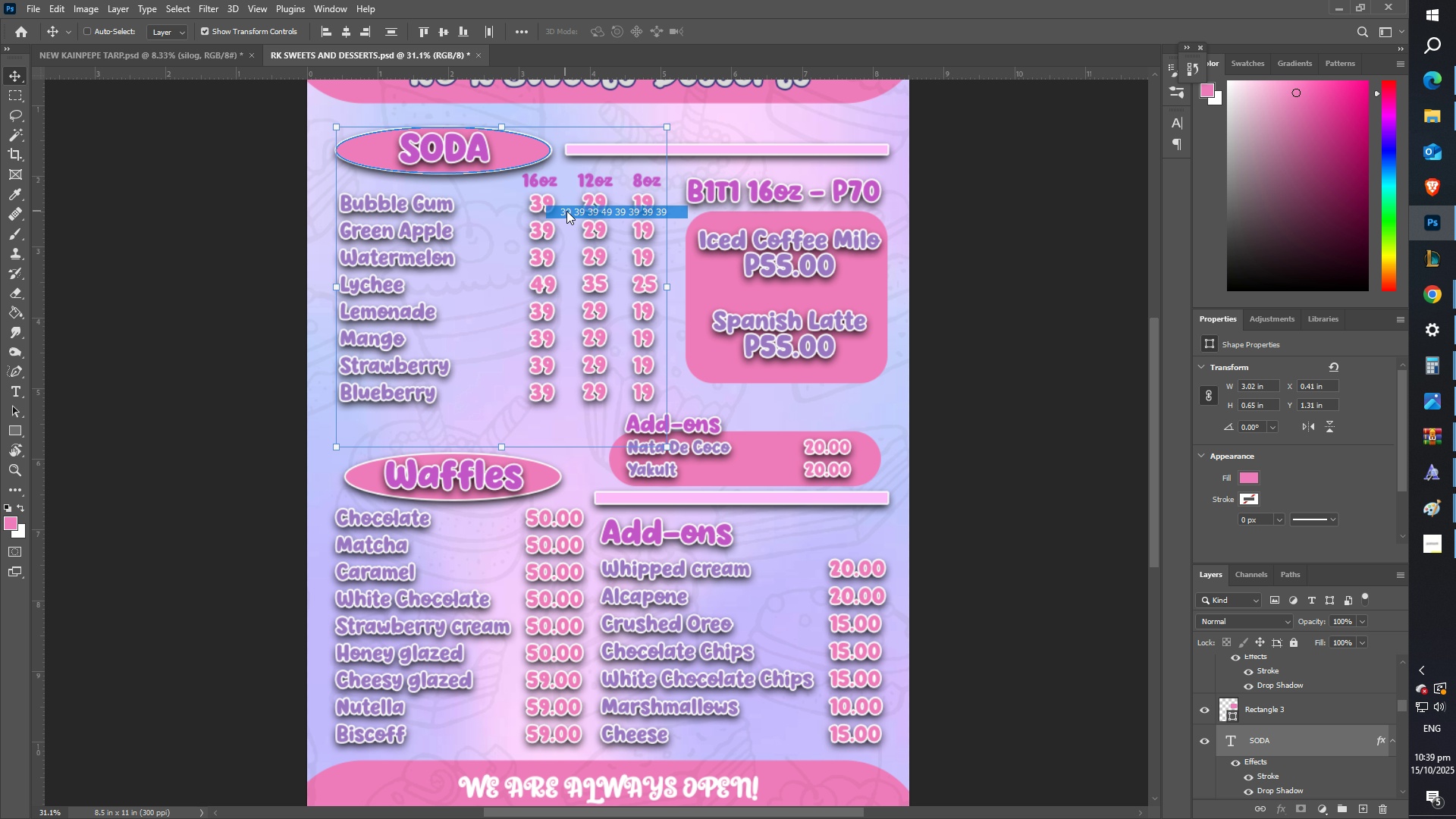 
left_click([565, 211])
 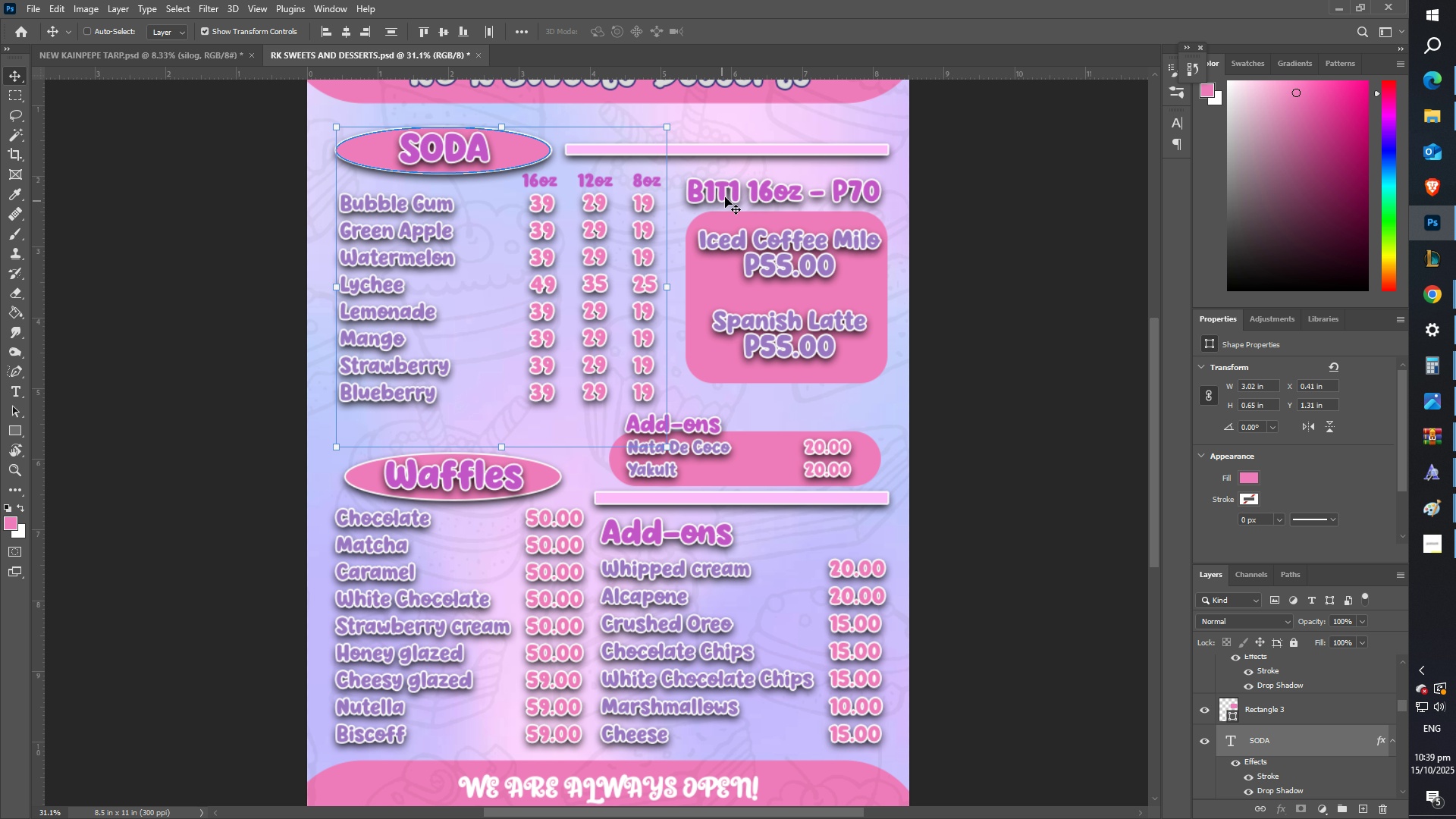 
hold_key(key=ShiftLeft, duration=1.52)
right_click([725, 195])
 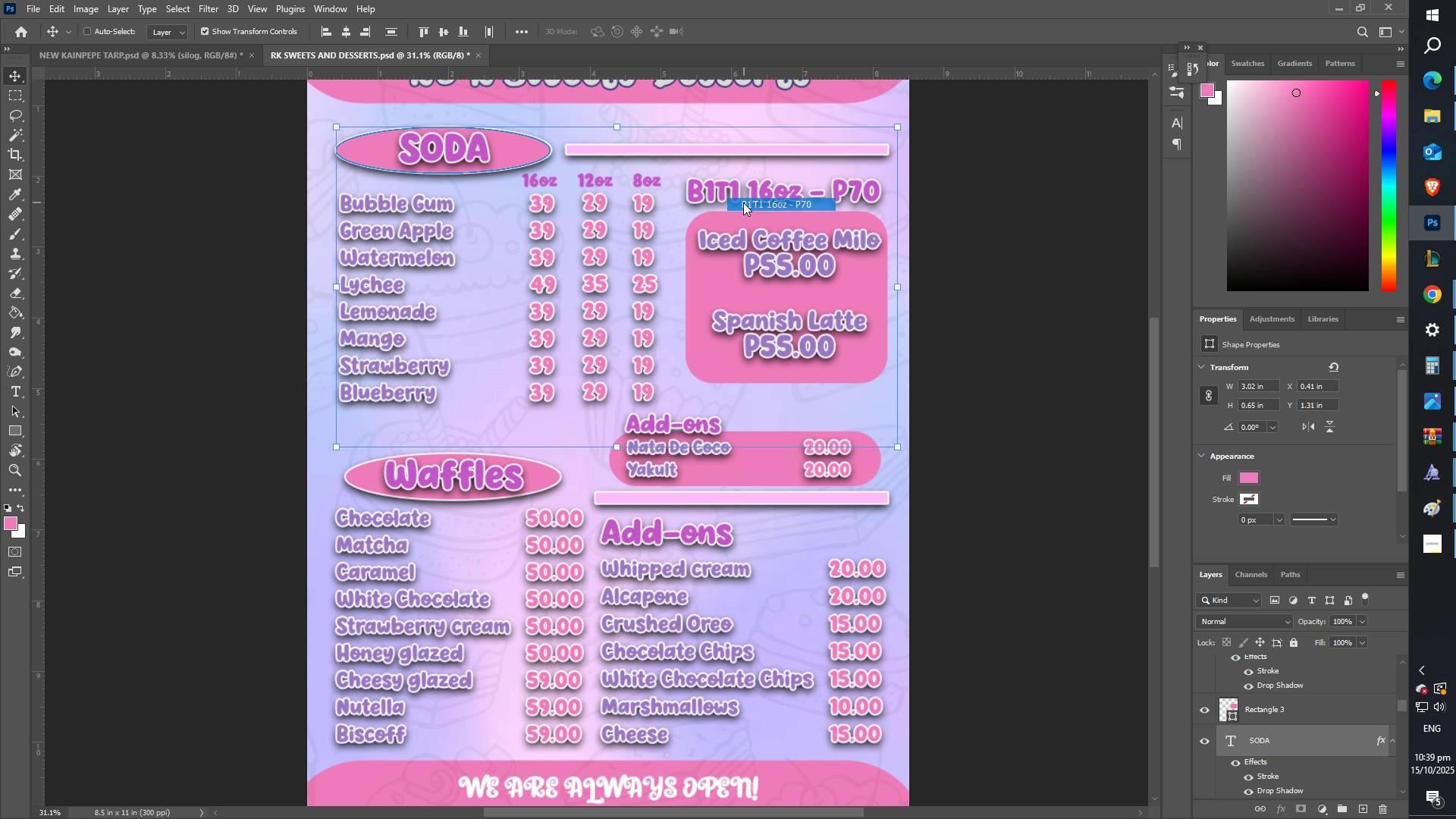 
left_click([744, 202])
 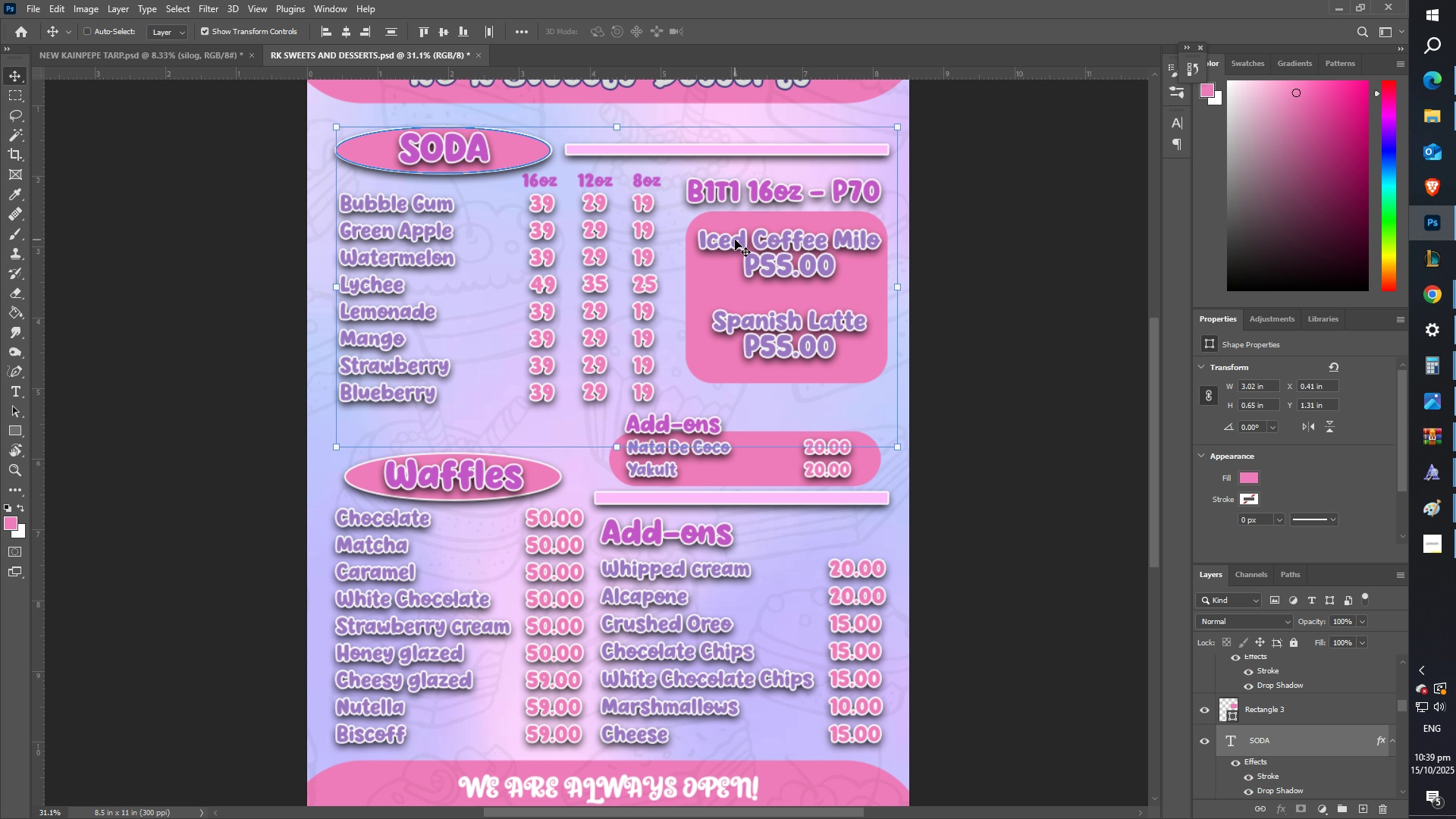 
right_click([735, 240])
 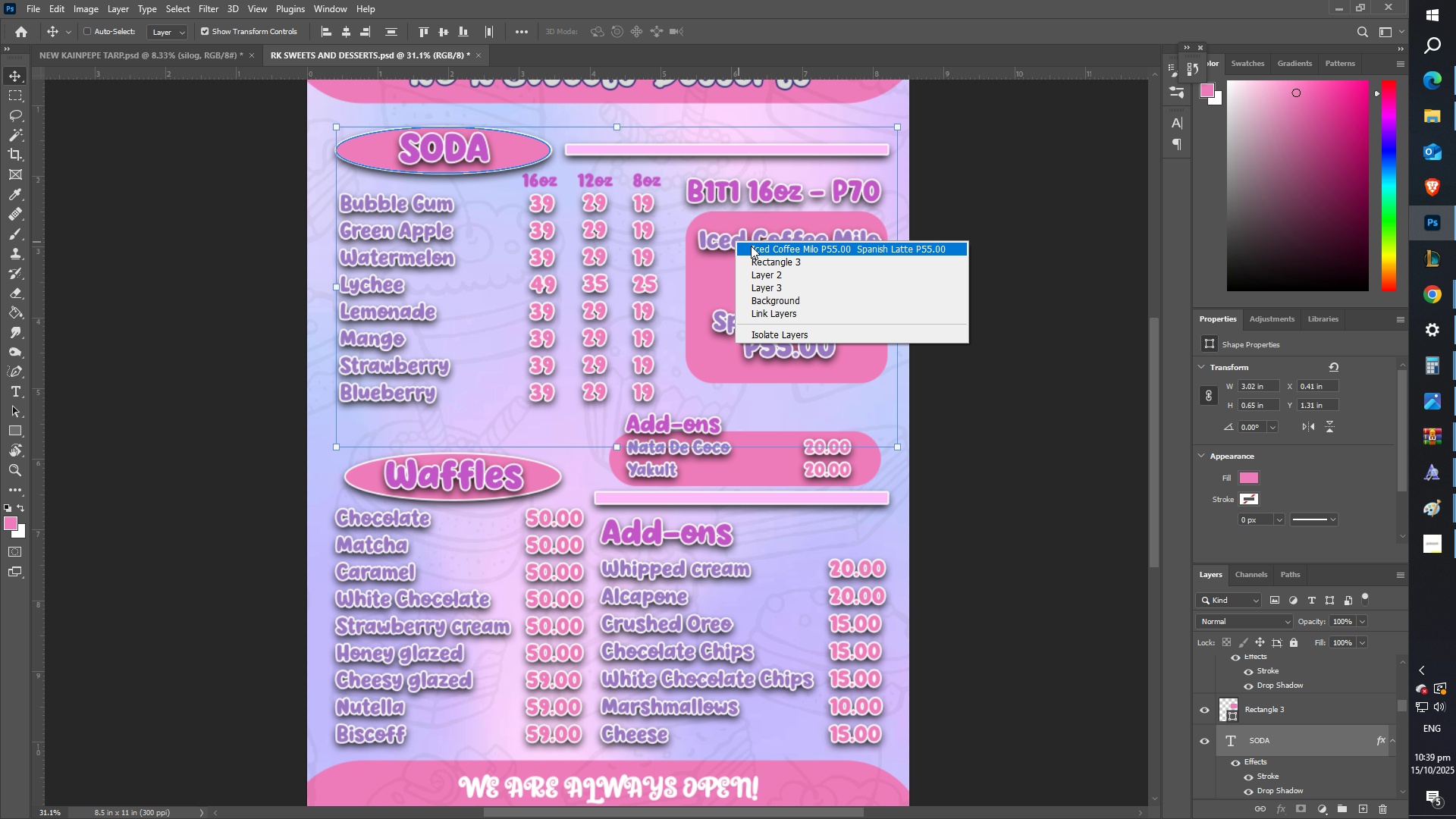 
left_click([751, 246])
 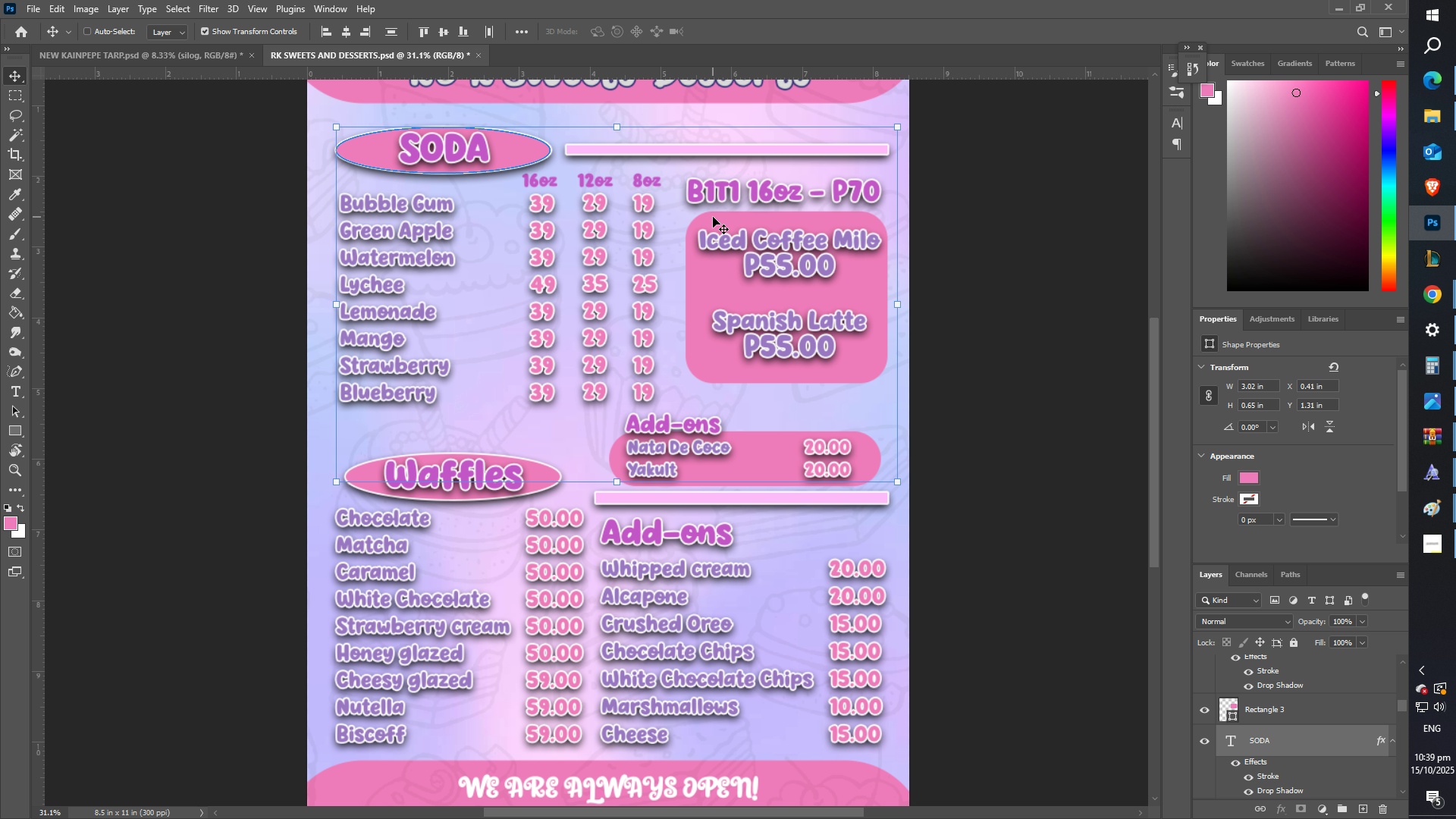 
hold_key(key=ShiftLeft, duration=1.52)
right_click([713, 217])
 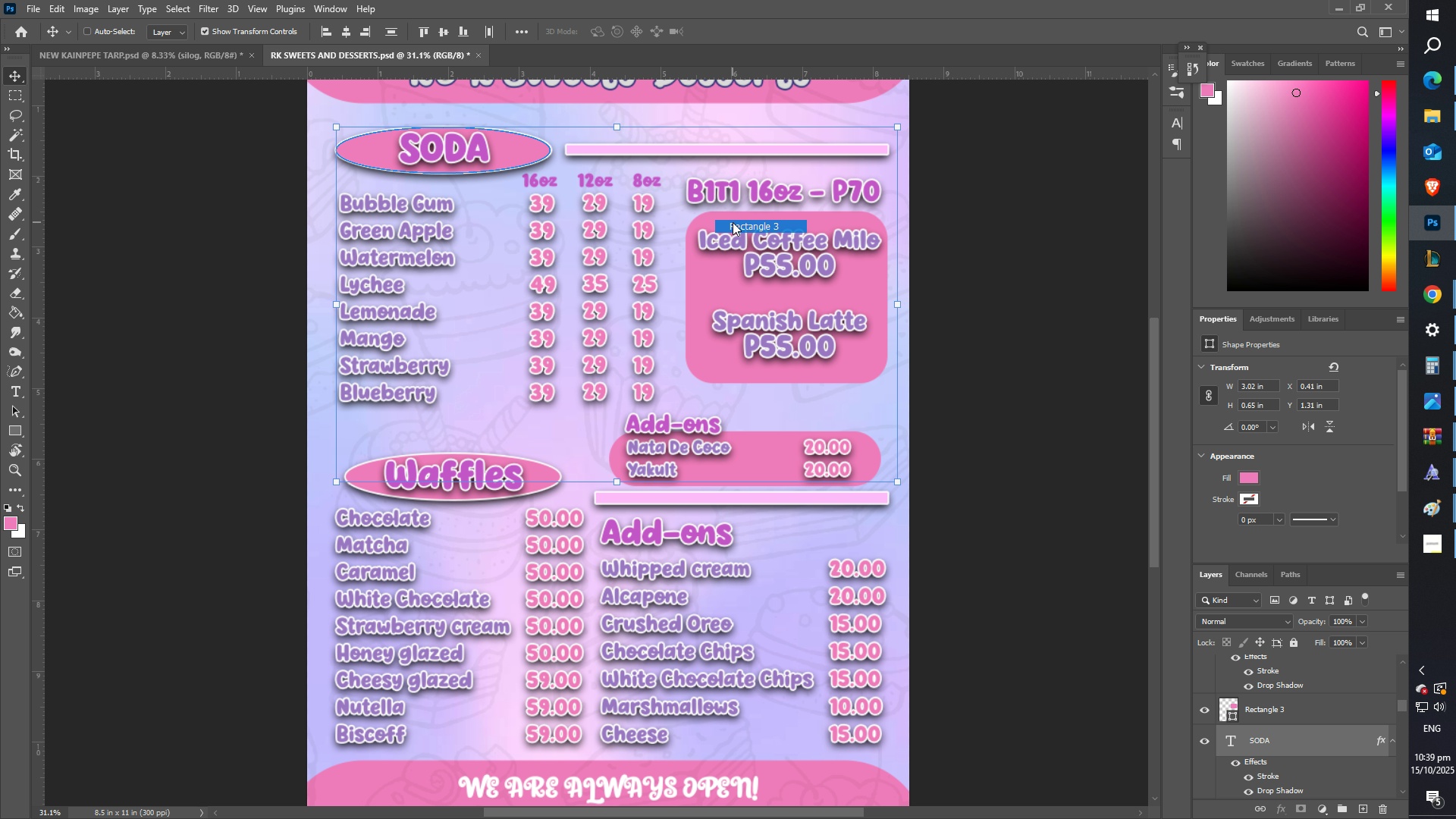 
left_click([733, 222])
 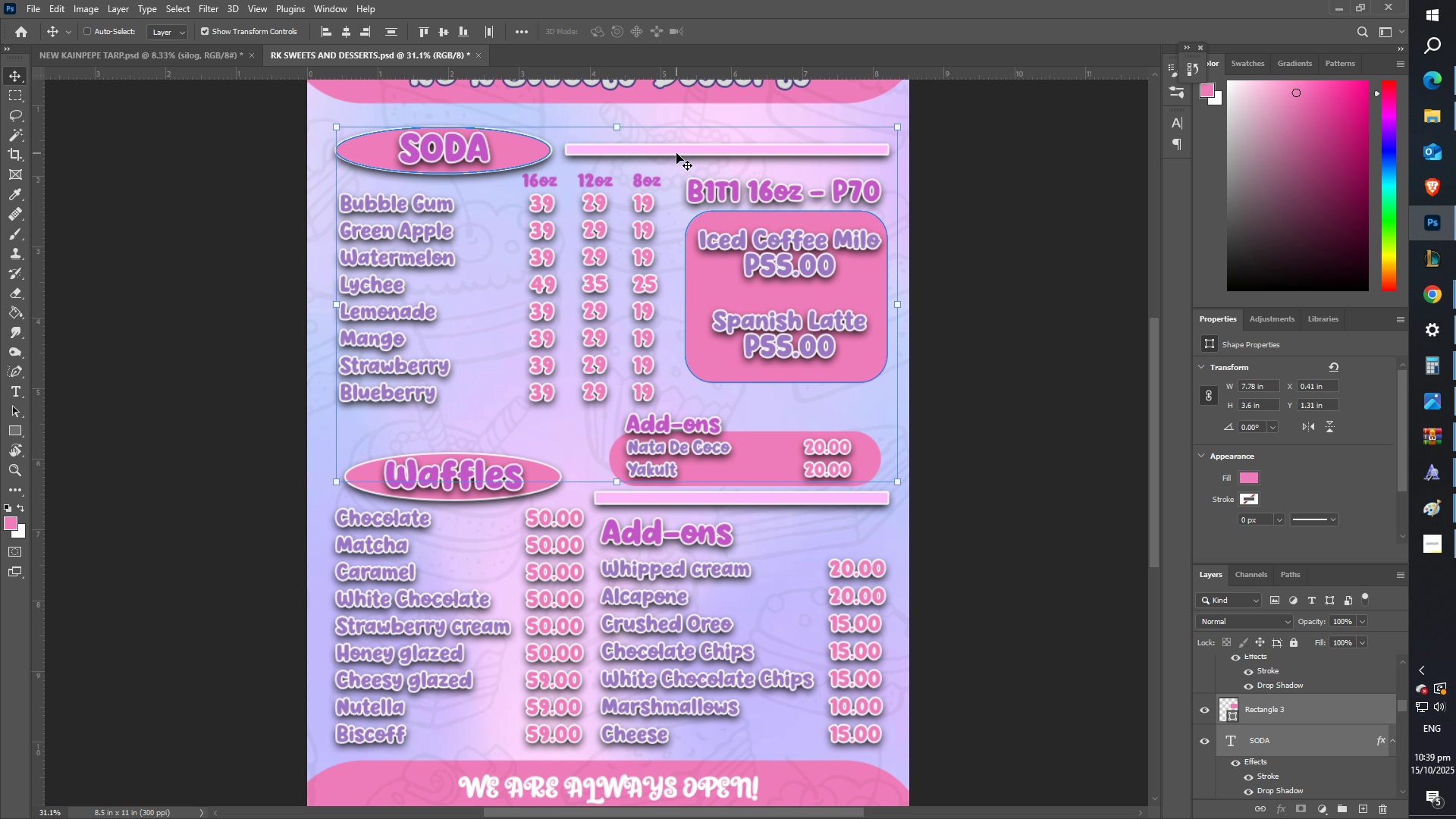 
hold_key(key=ShiftLeft, duration=1.51)
right_click([676, 152])
 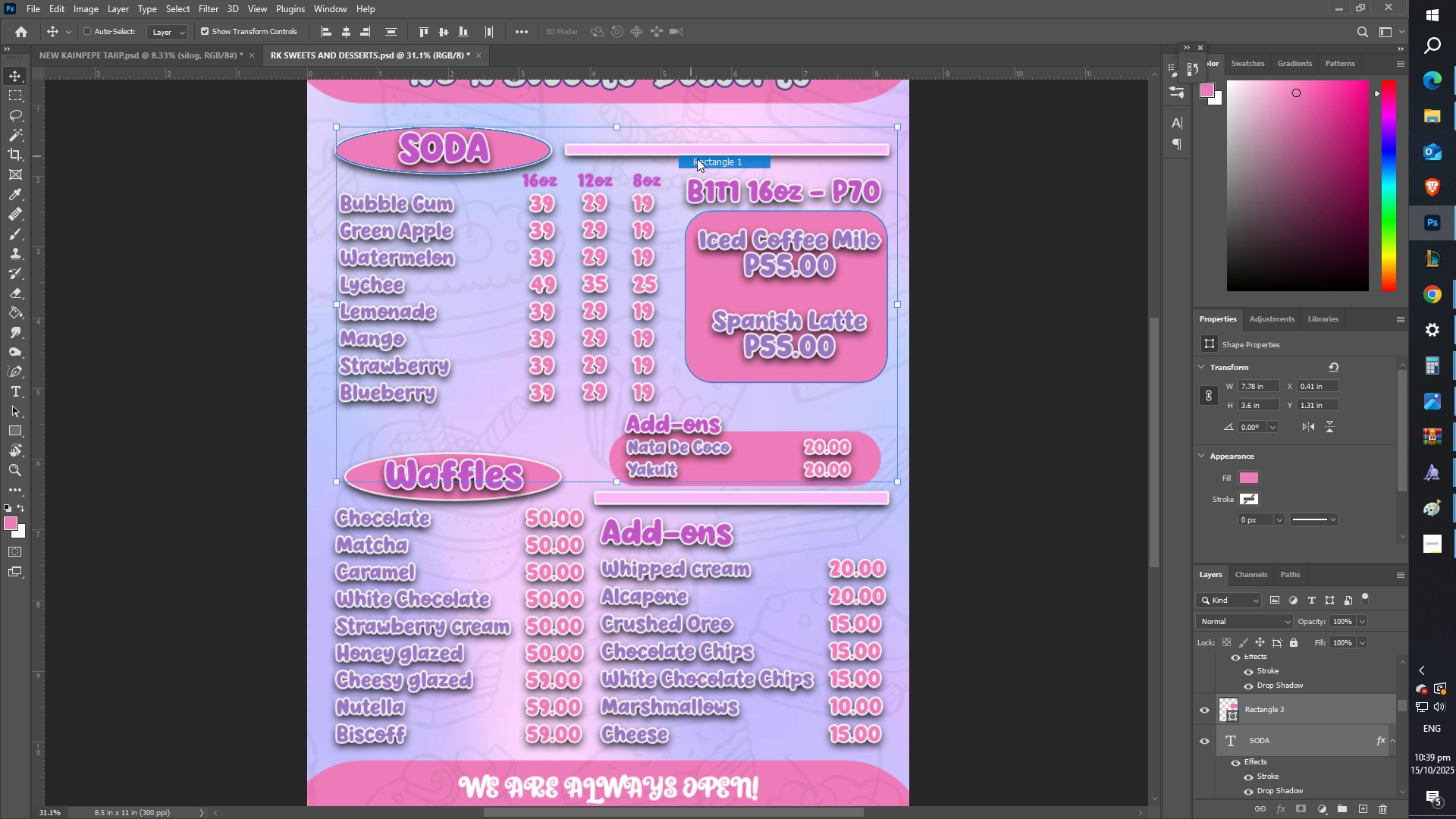 
left_click([697, 158])
 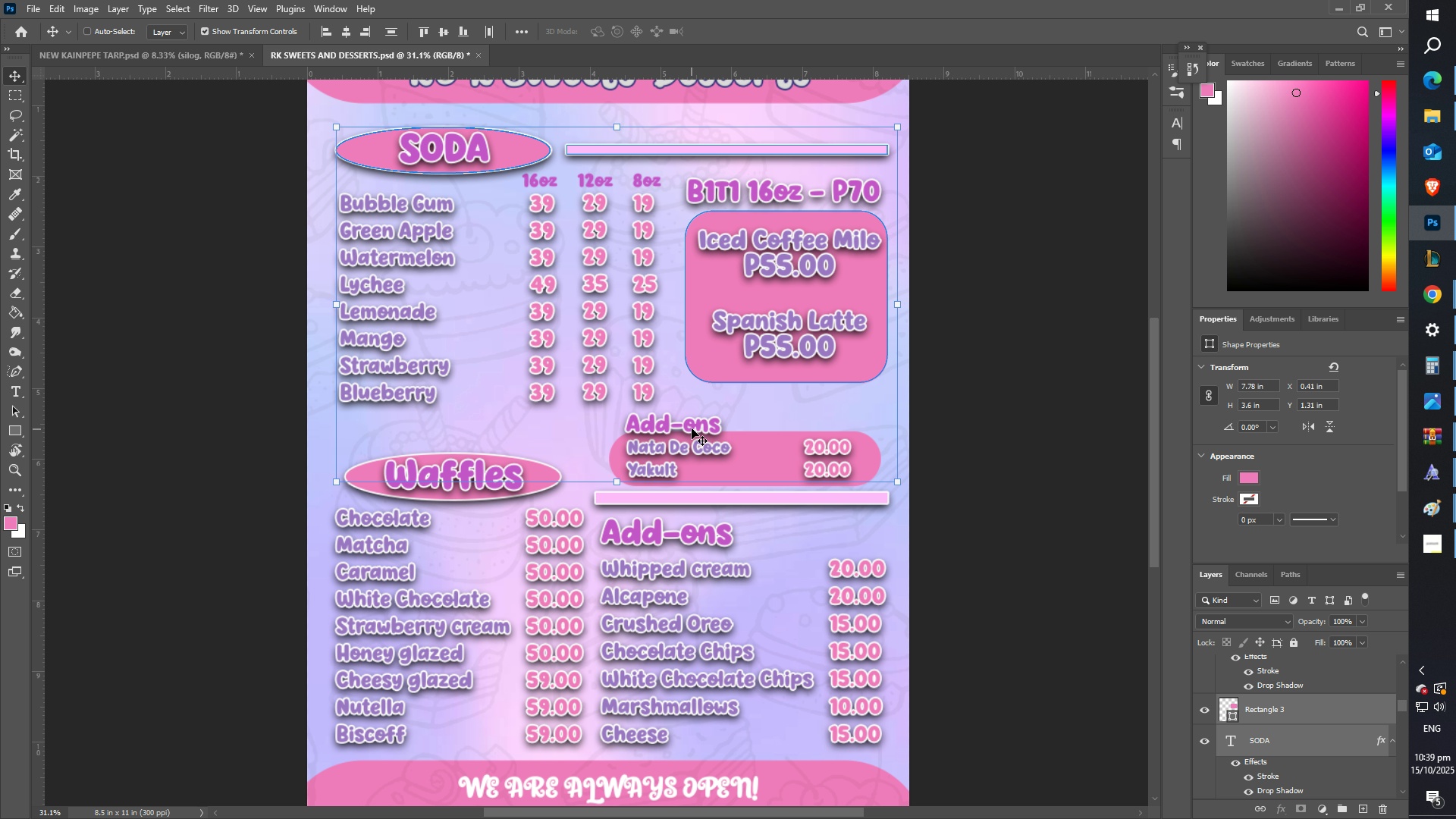 
hold_key(key=ShiftLeft, duration=1.52)
left_click([704, 430])
 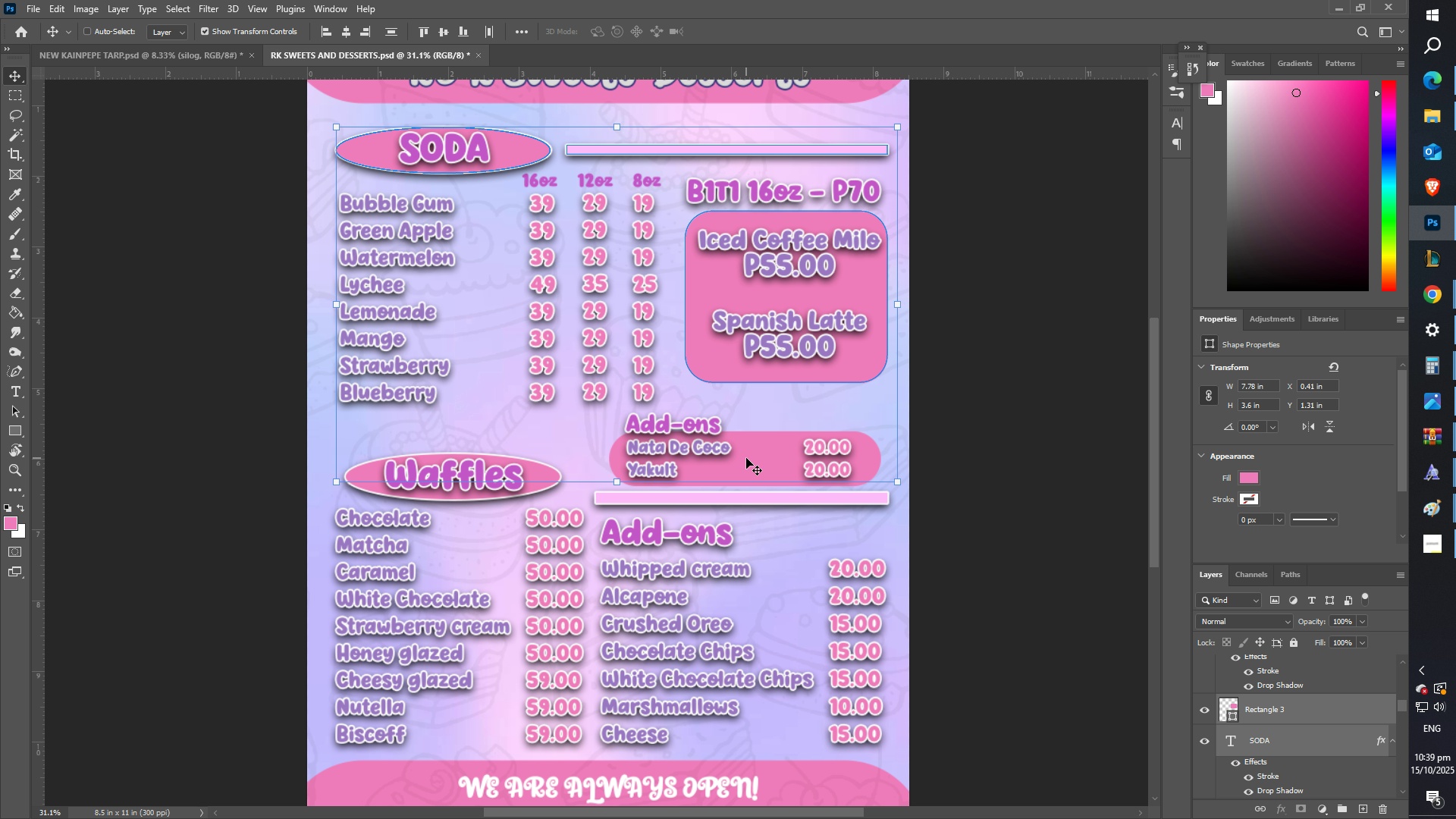 
right_click([746, 458])
 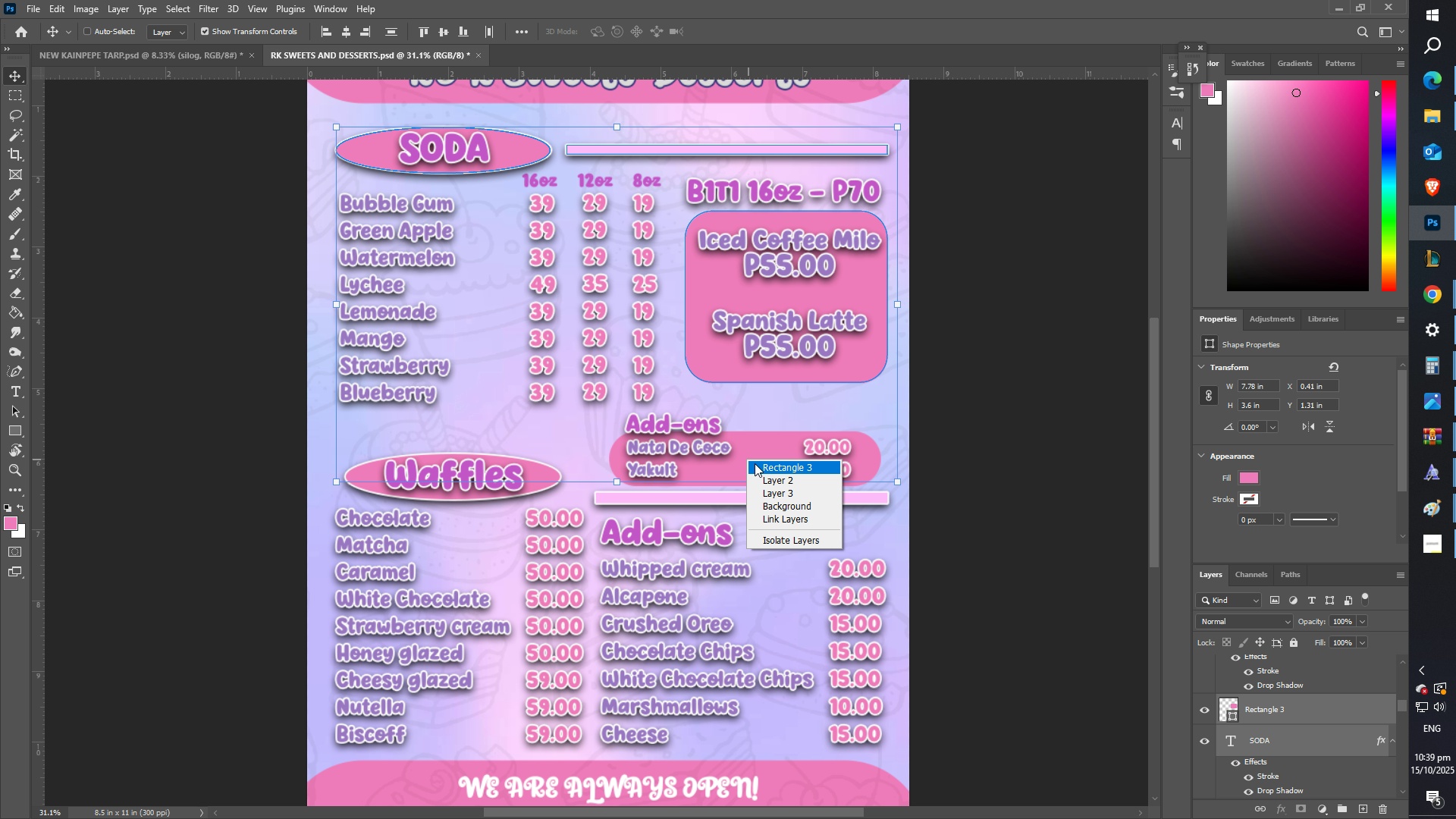 
hold_key(key=ShiftLeft, duration=1.52)
left_click([756, 463])
 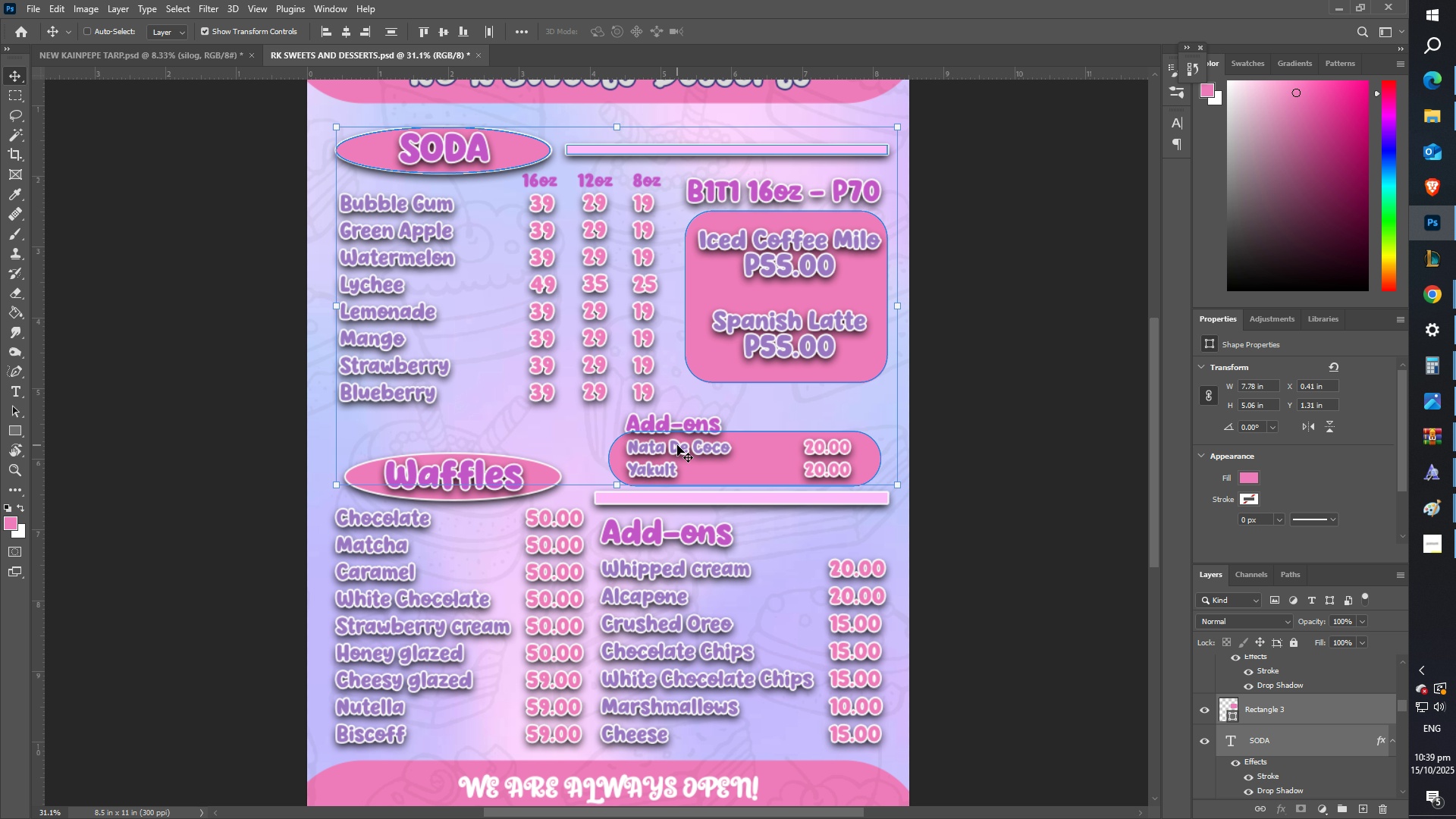 
right_click([677, 445])
 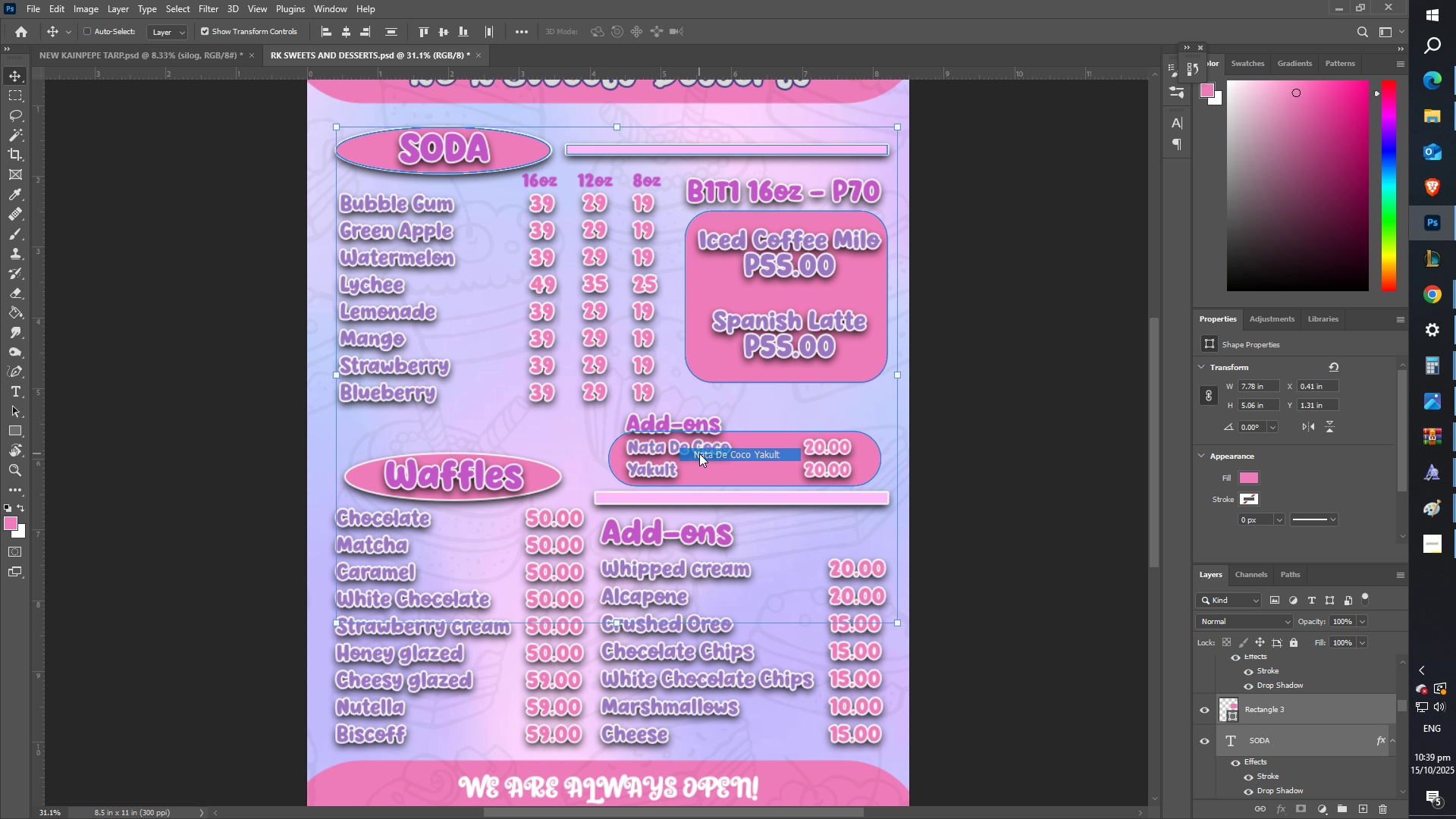 
left_click([699, 453])
 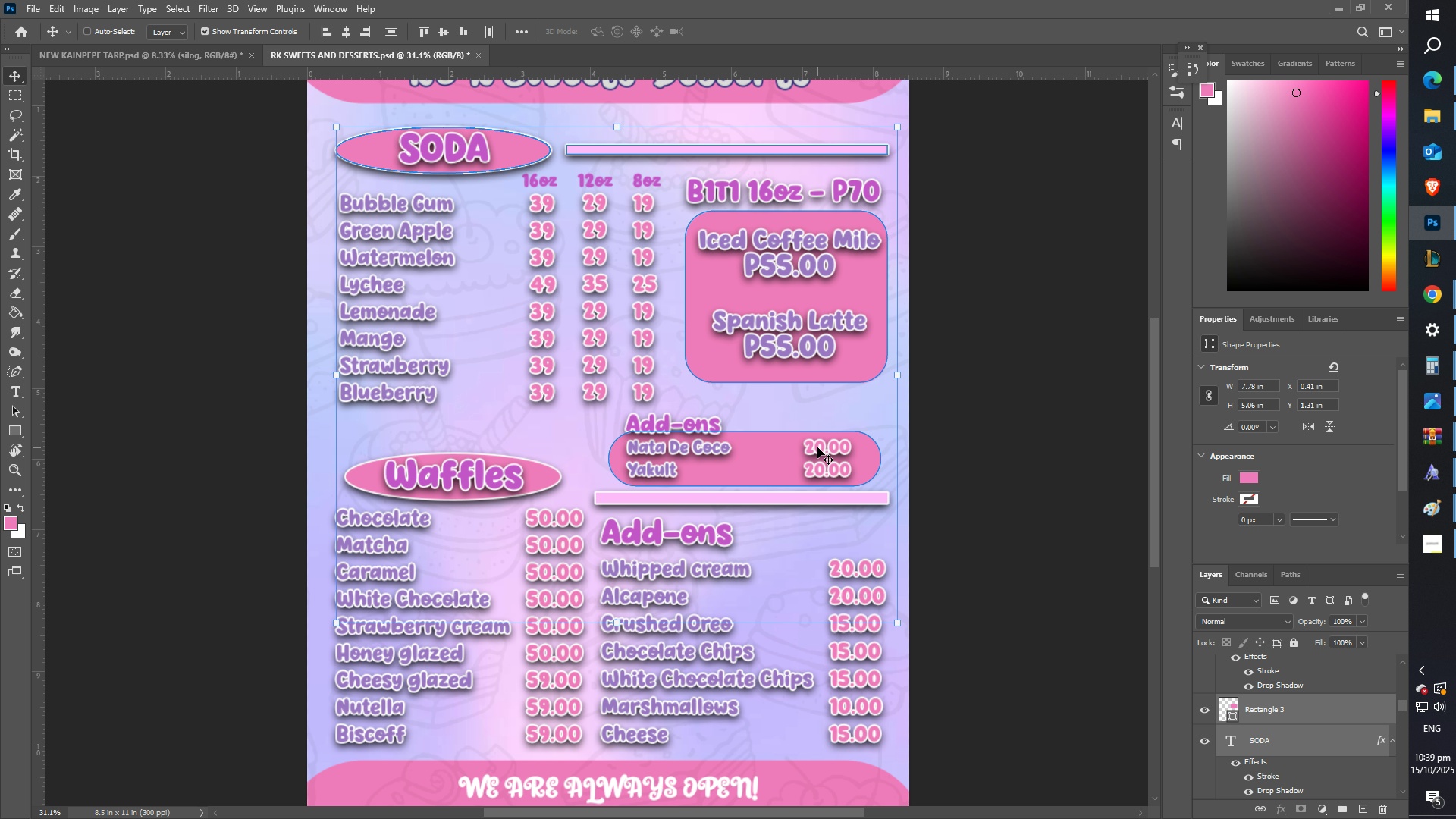 
hold_key(key=ShiftLeft, duration=1.51)
right_click([817, 447])
 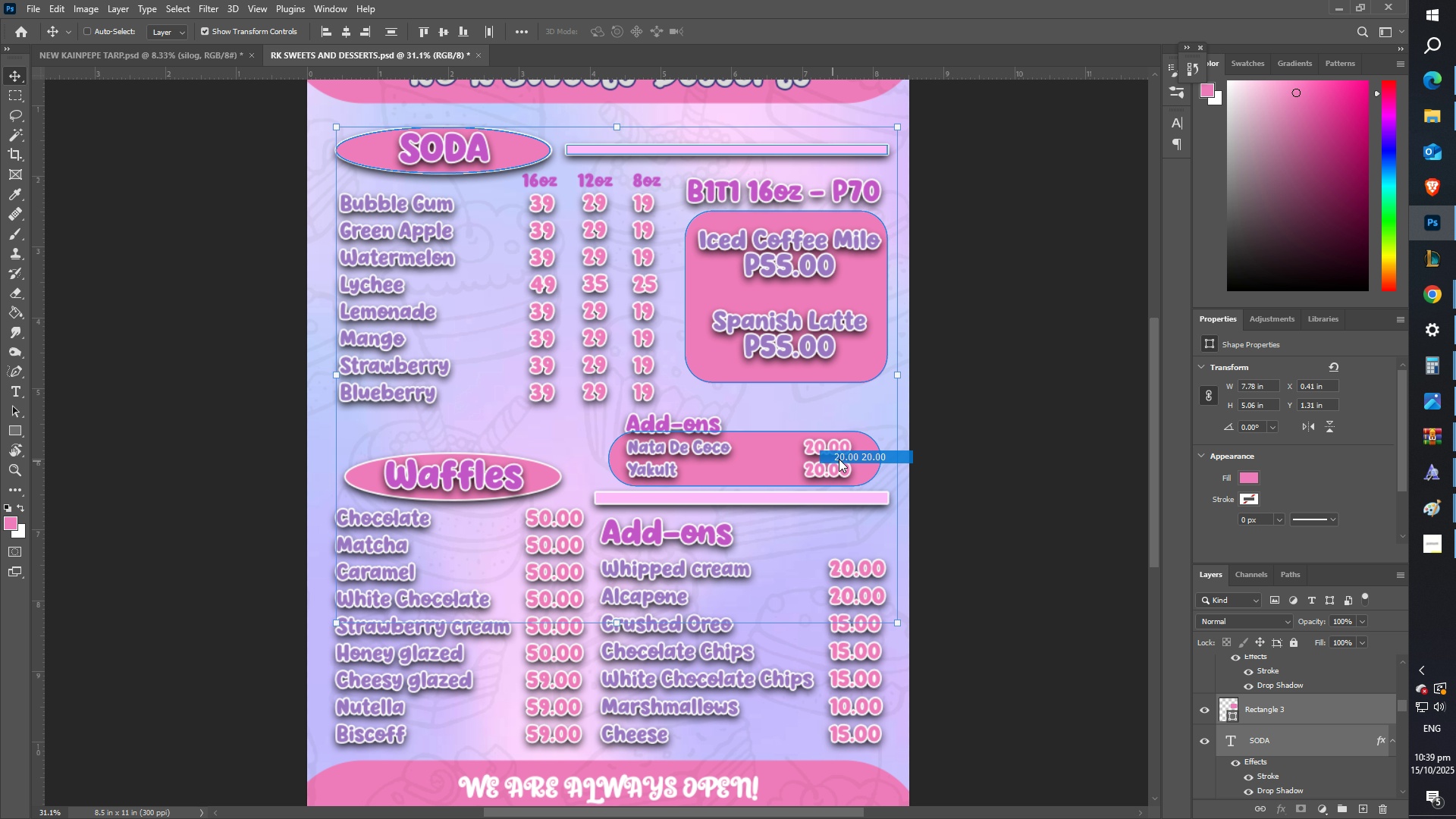 
left_click([839, 459])
 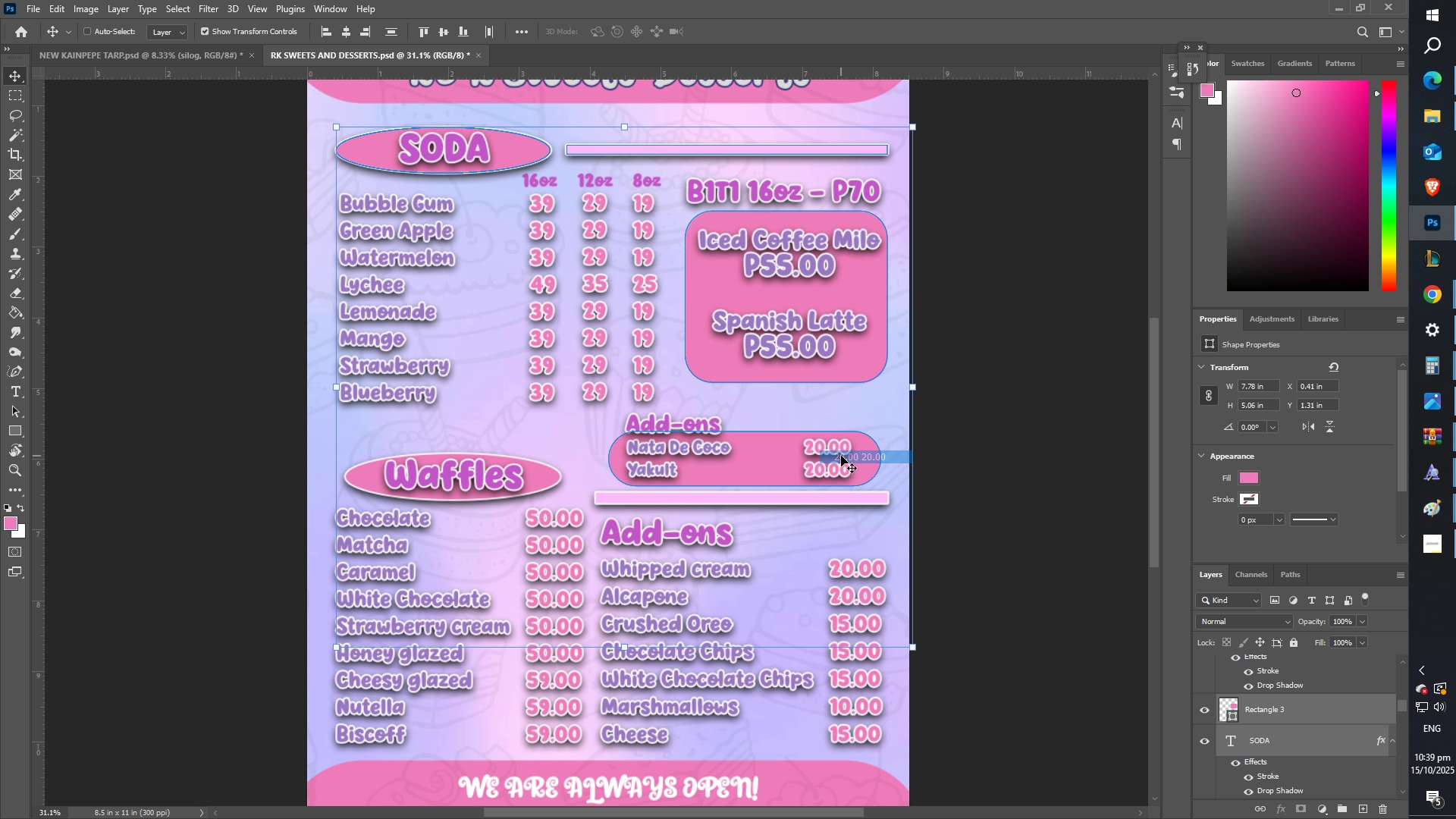 
key(Shift+ShiftLeft)
 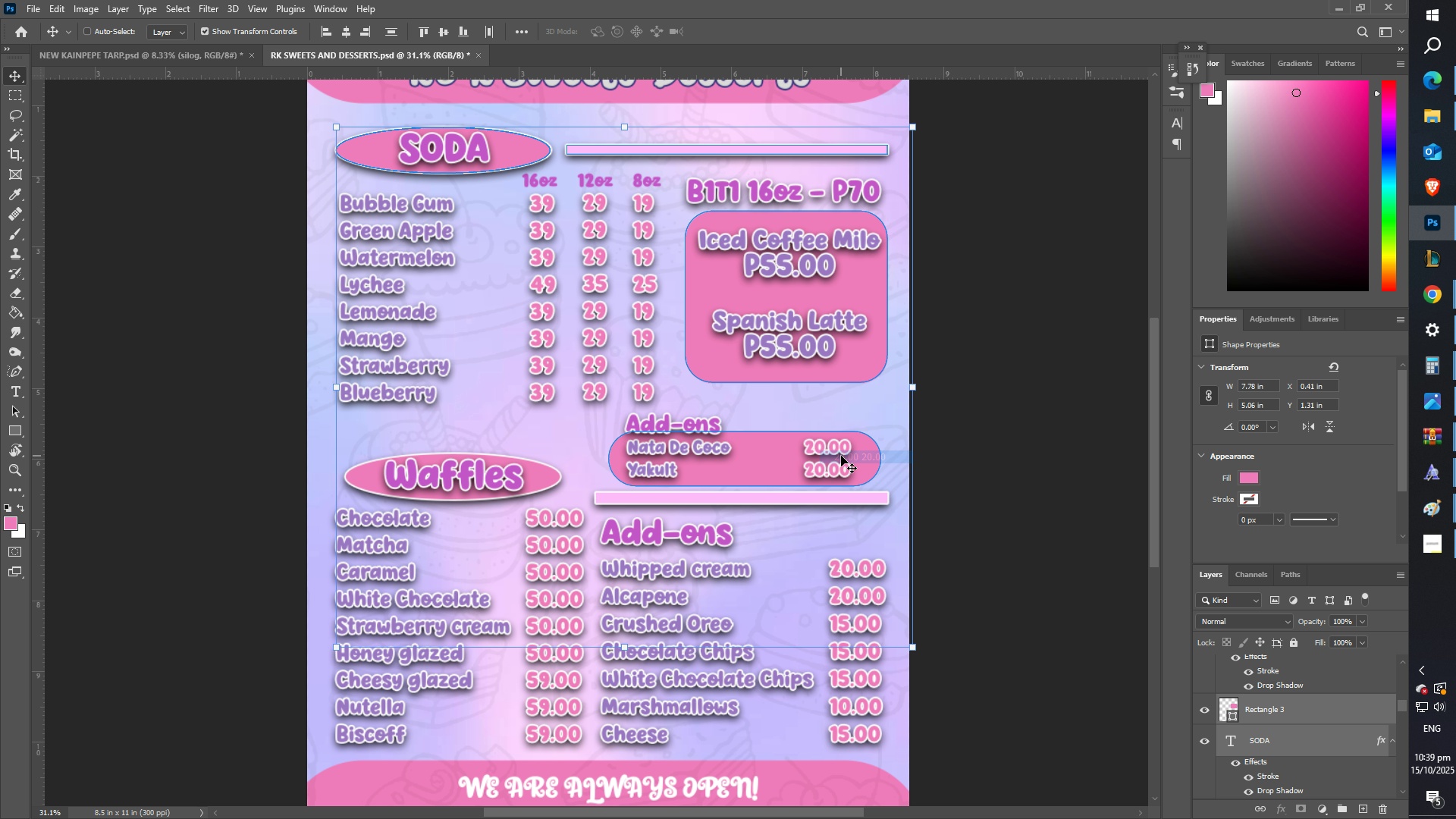 
key(Shift+ShiftLeft)
 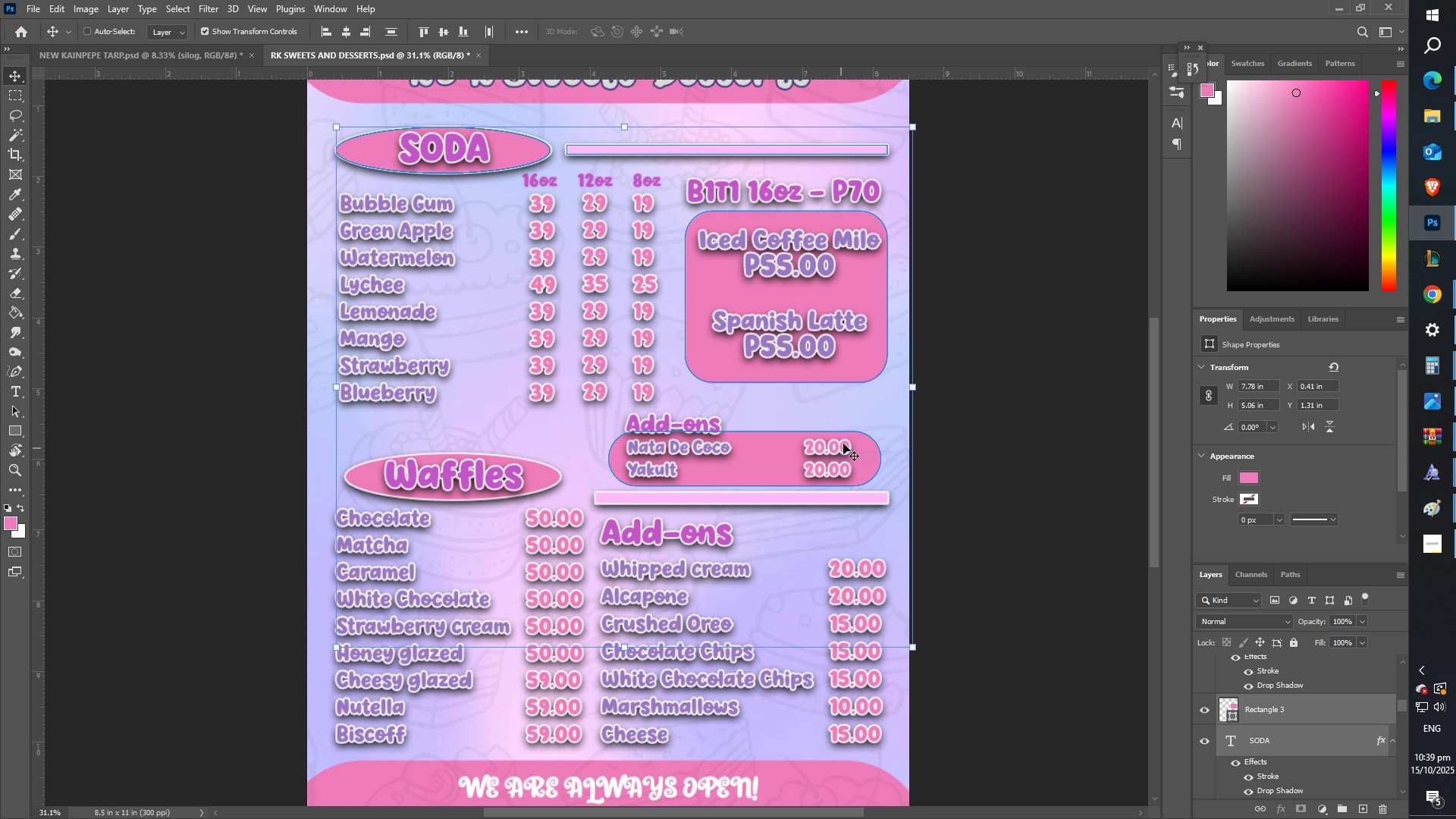 
key(Shift+ShiftLeft)
 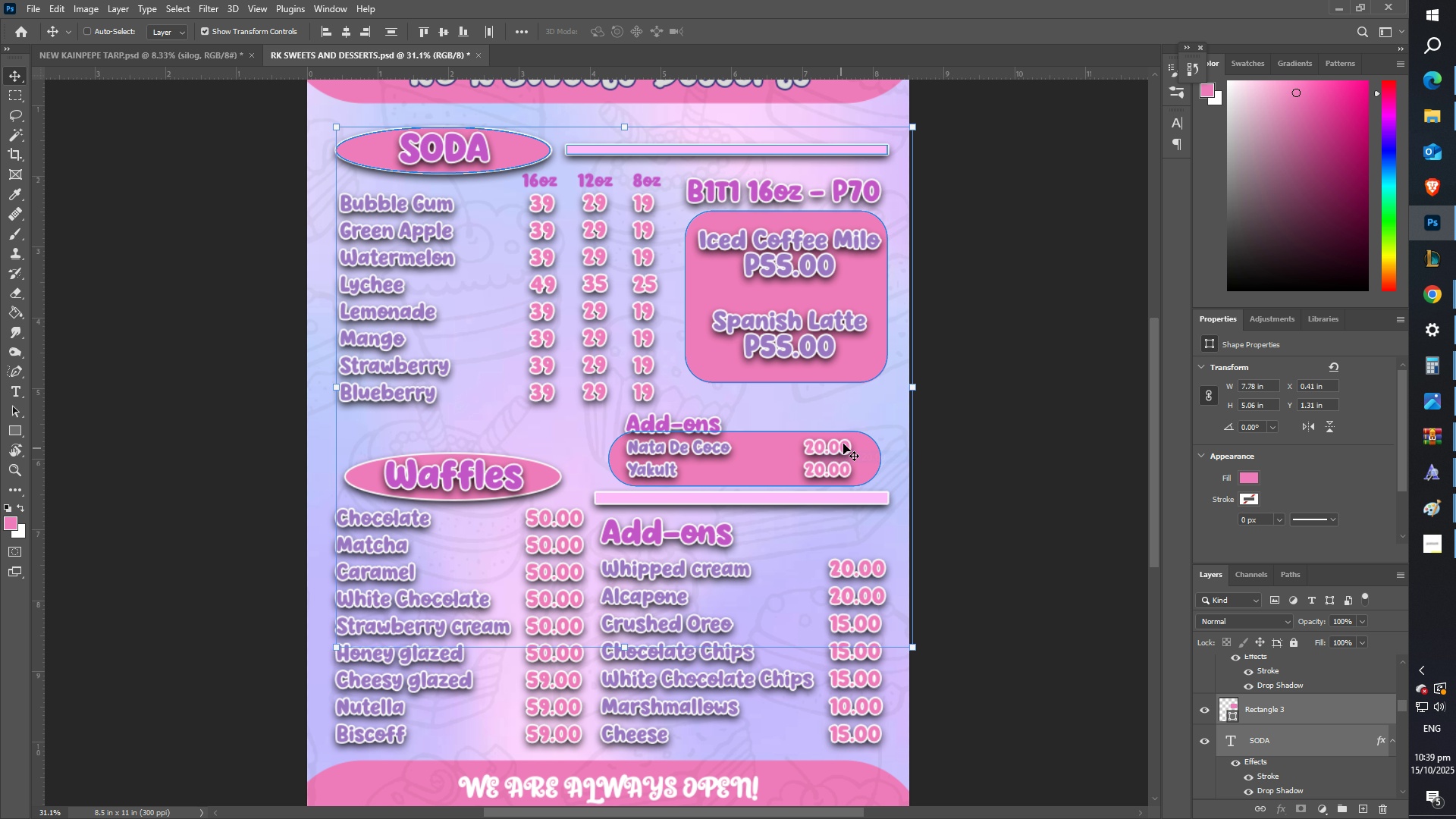 
key(Shift+ShiftLeft)
 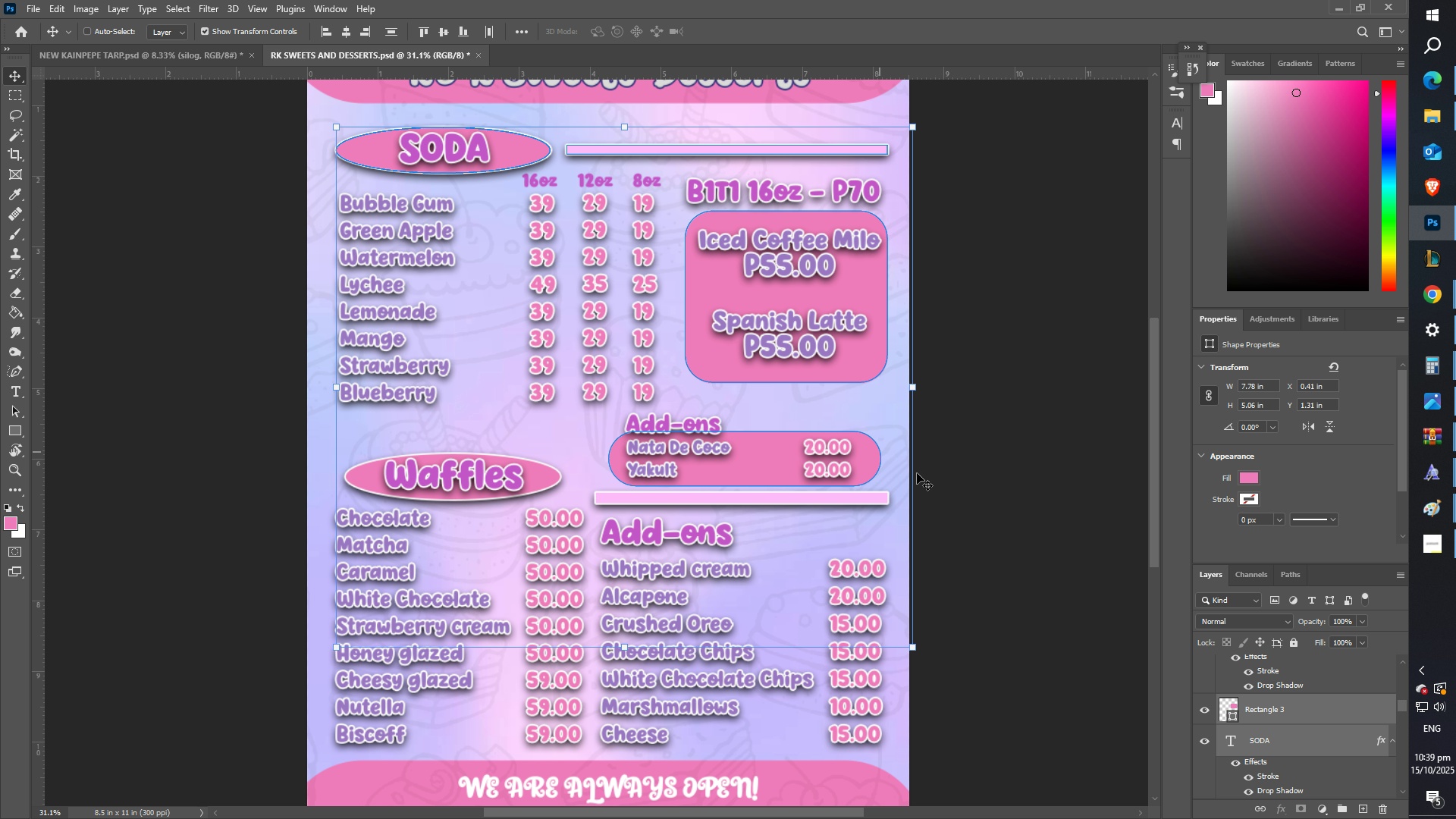 
key(Shift+ShiftLeft)
 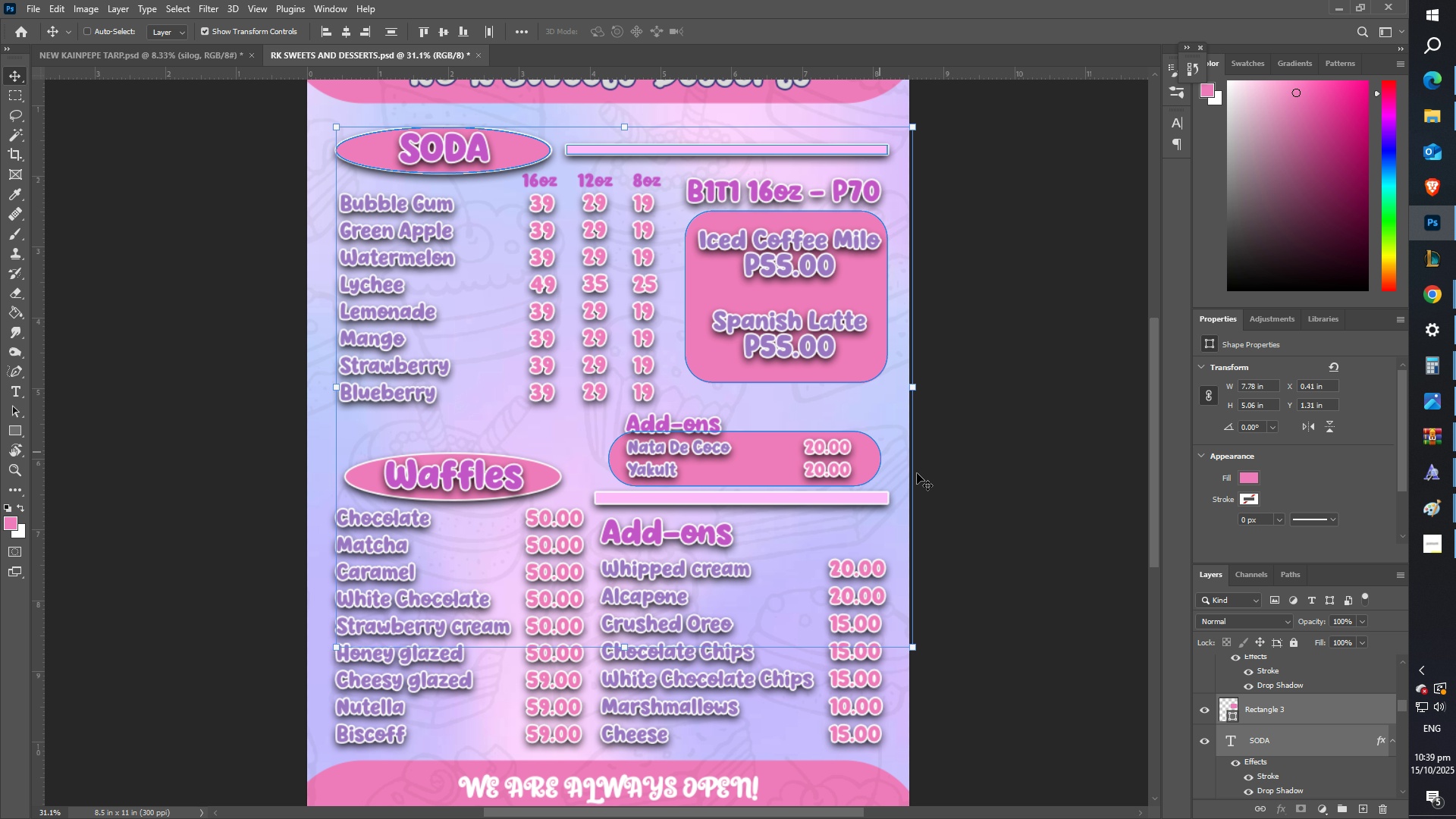 
key(Shift+ShiftLeft)
 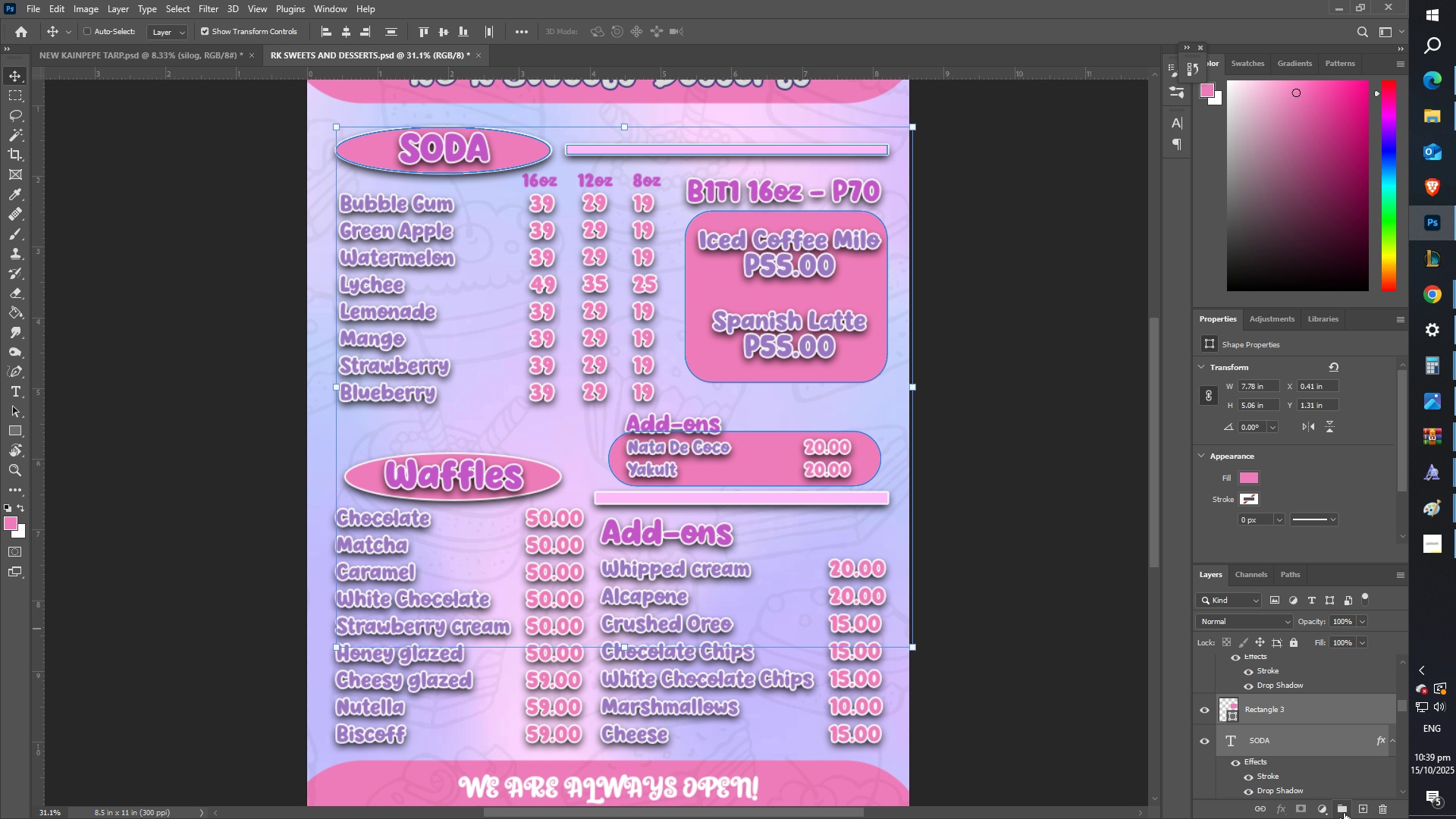 
left_click([1343, 811])
 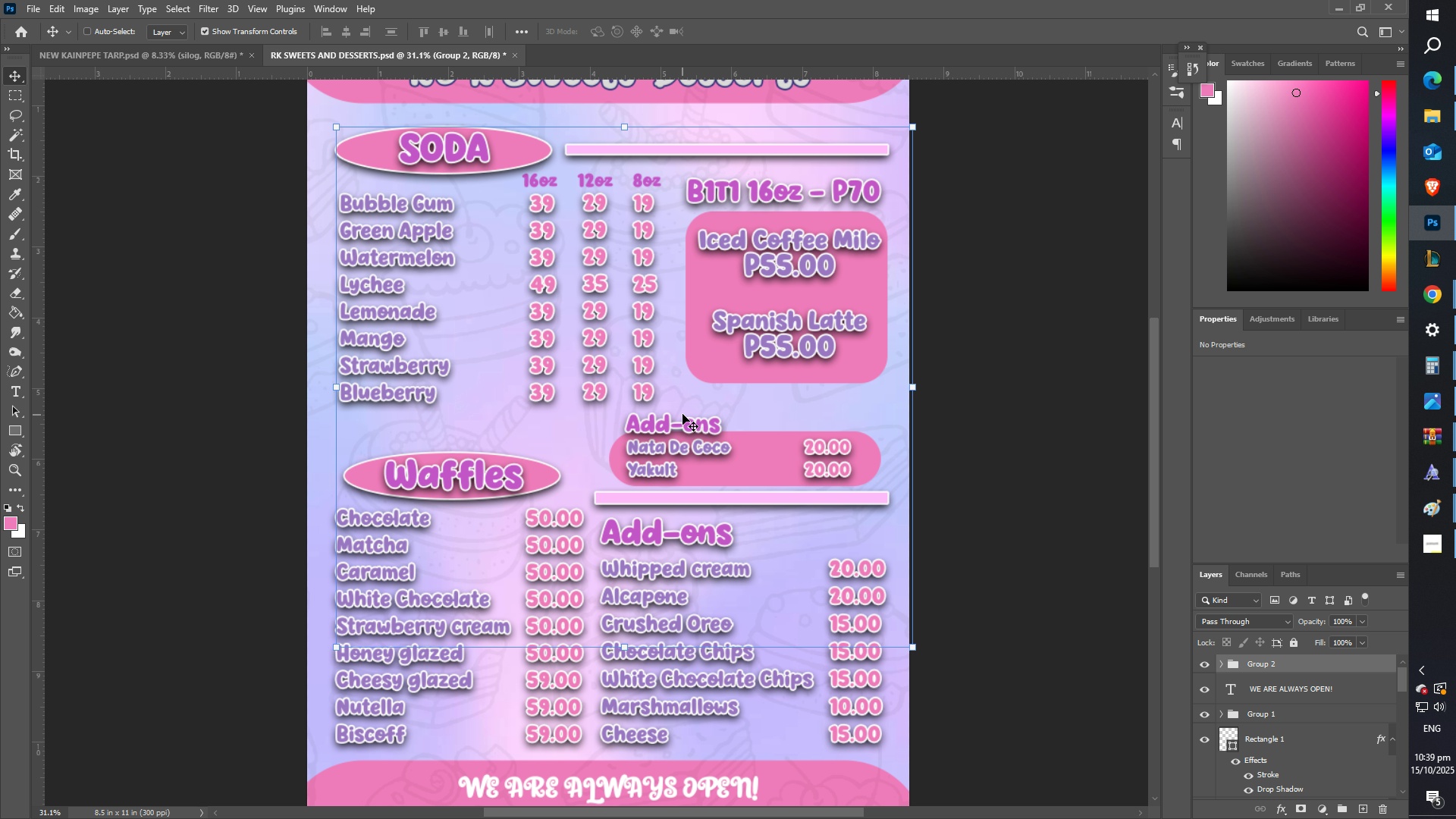 
left_click_drag(start_coordinate=[673, 390], to_coordinate=[642, 639])
 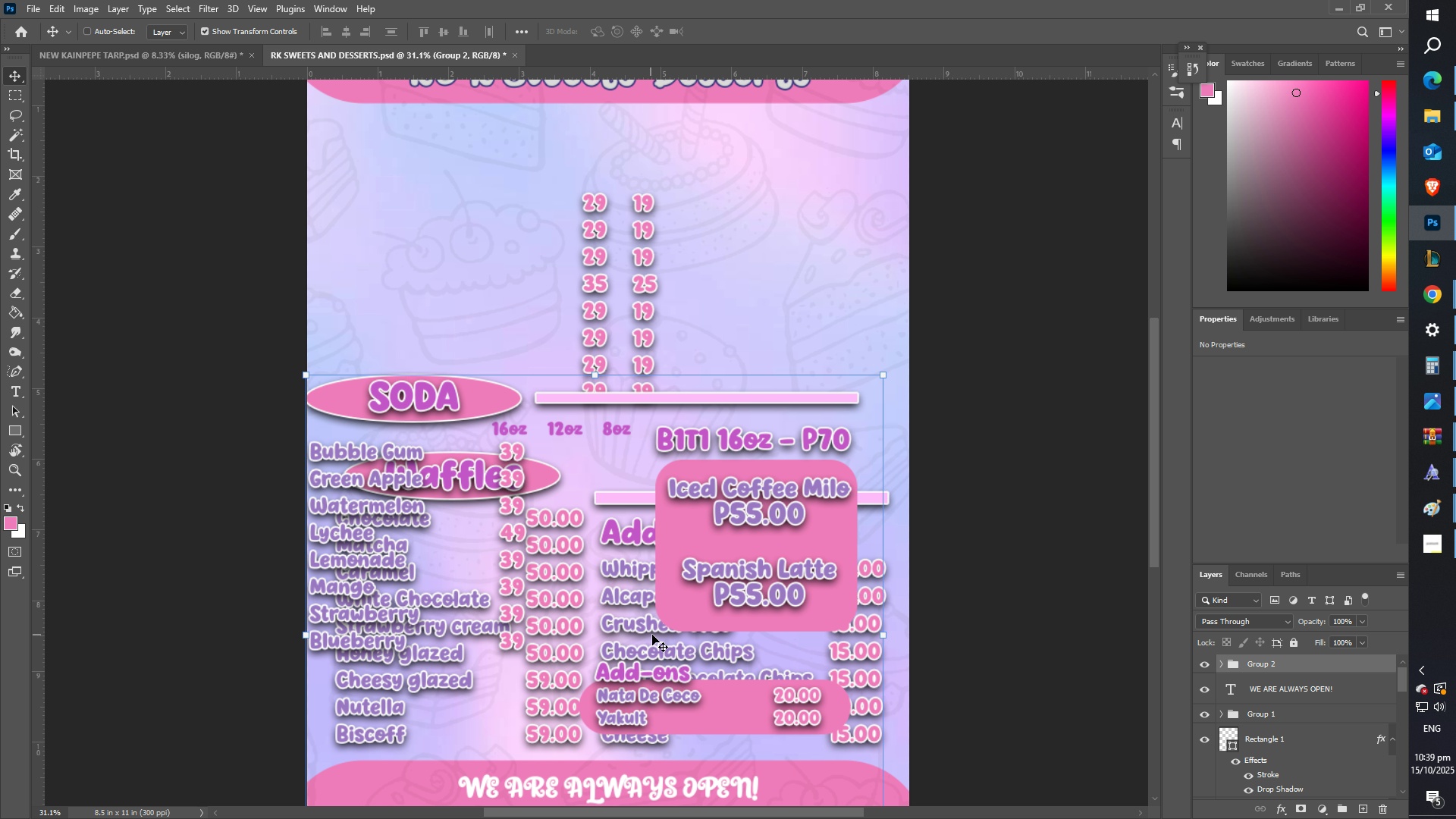 
key(Control+Z)
 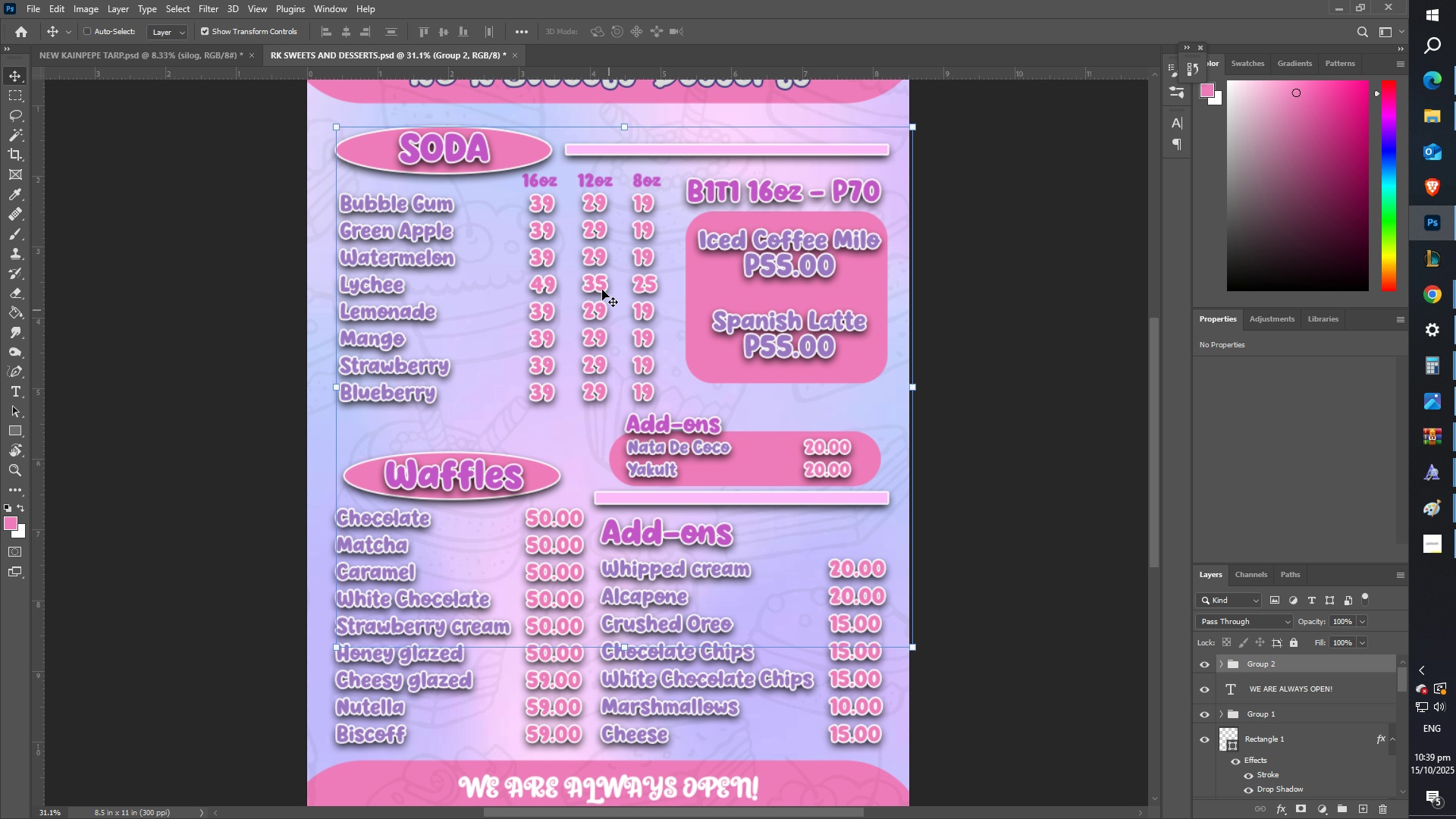 
hold_key(key=ShiftLeft, duration=1.52)
right_click([592, 205])
 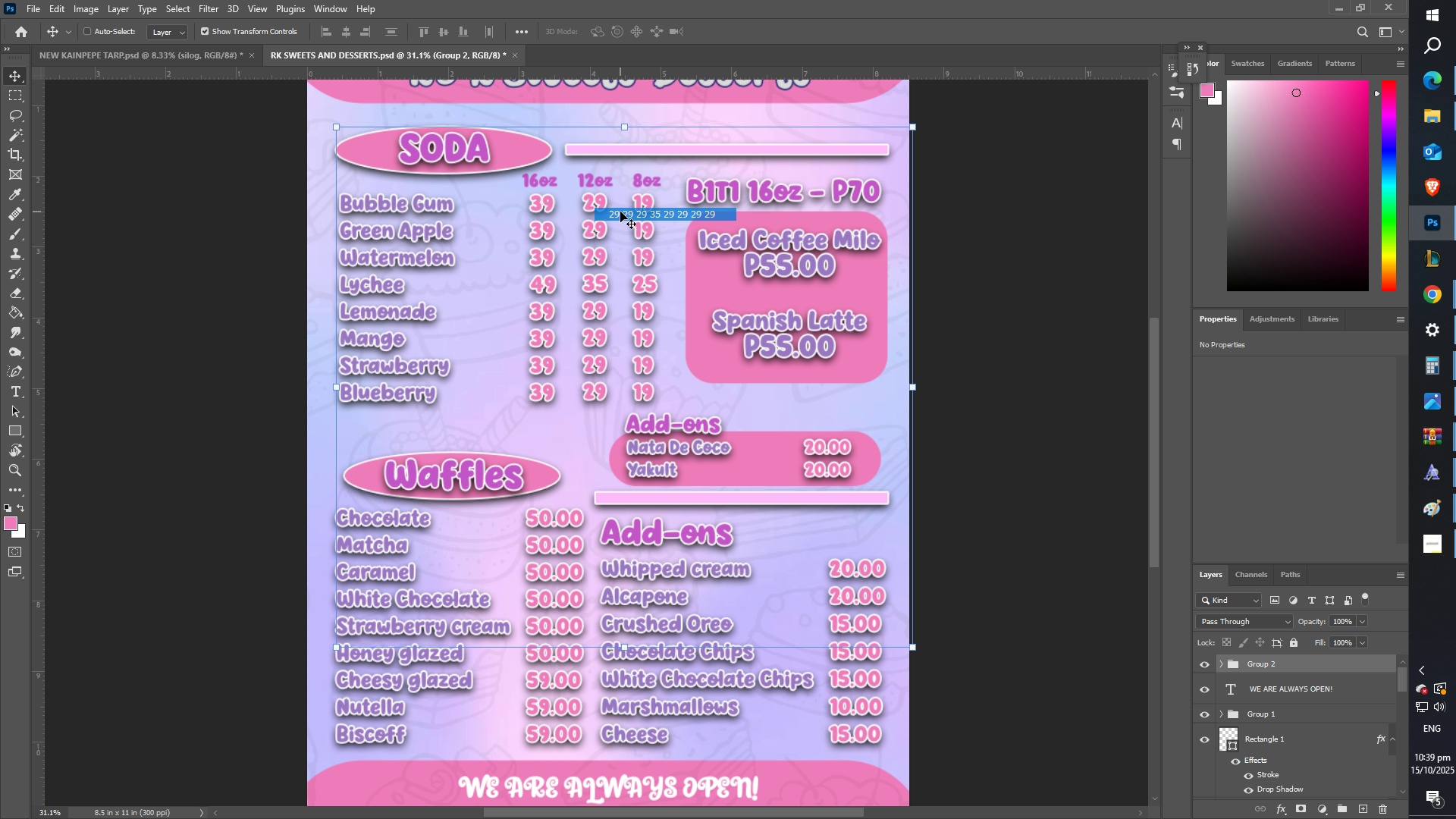 
hold_key(key=ShiftLeft, duration=0.92)
left_click([620, 212])
 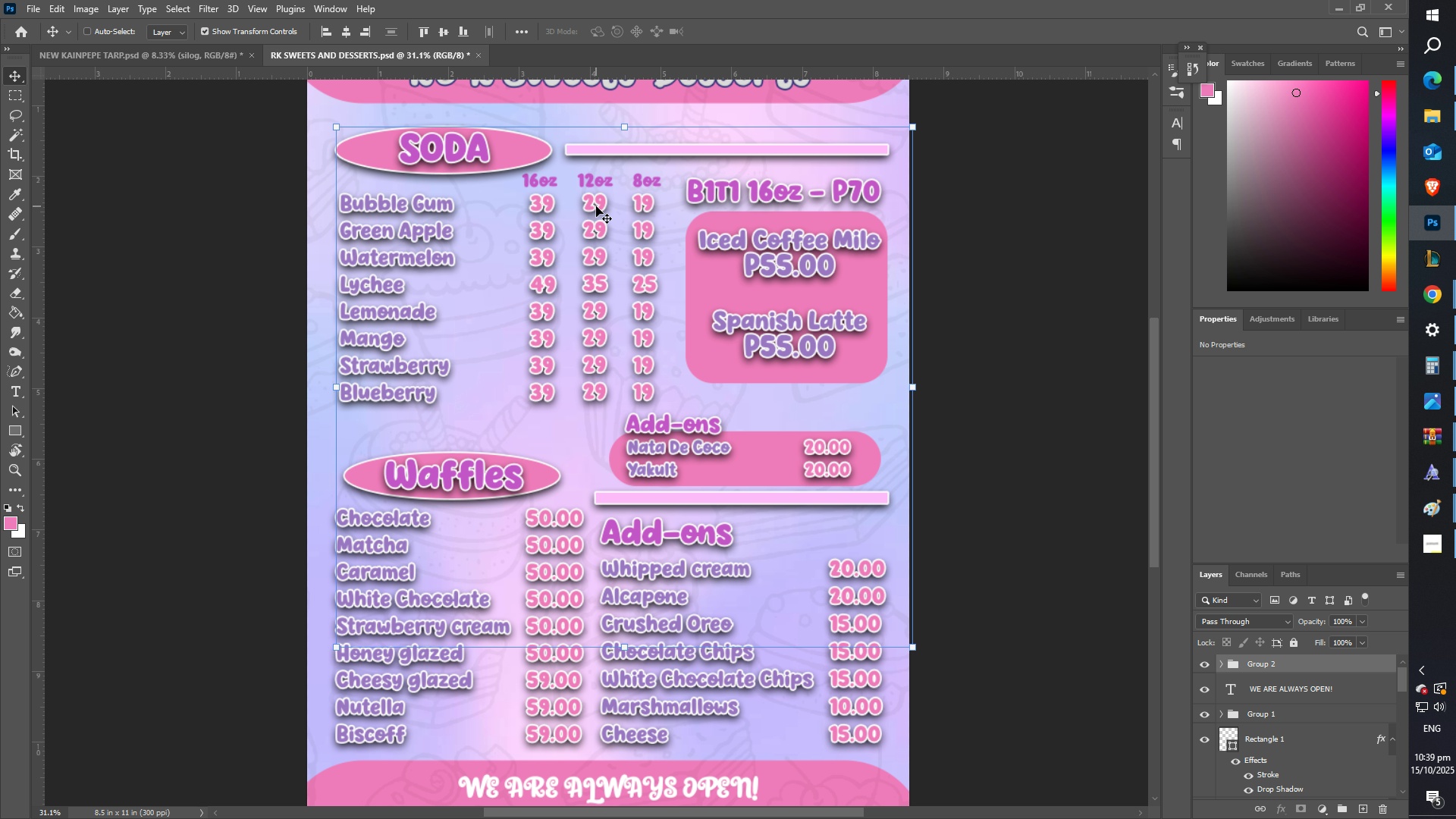 
right_click([596, 204])
 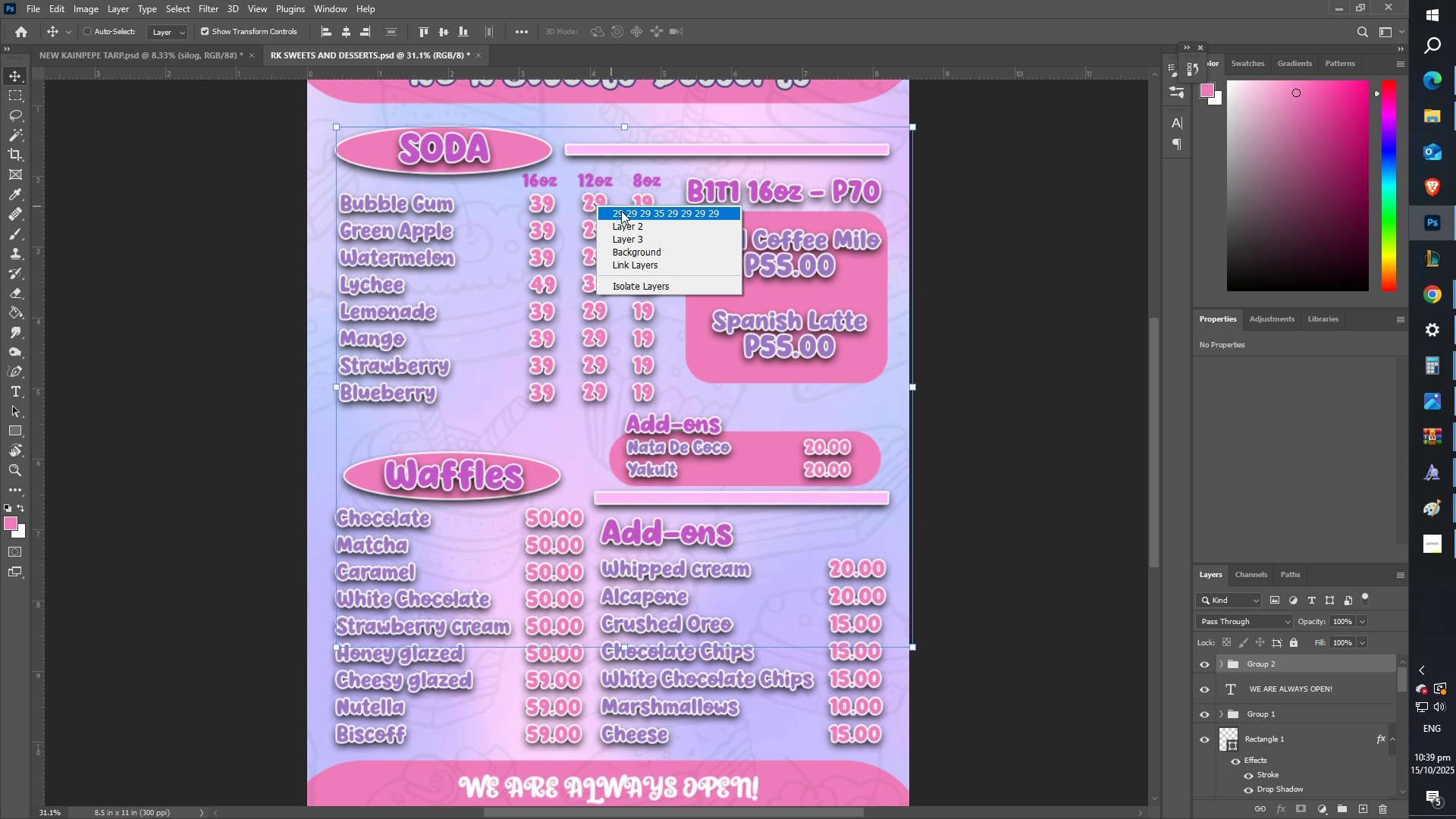 
left_click([621, 211])
 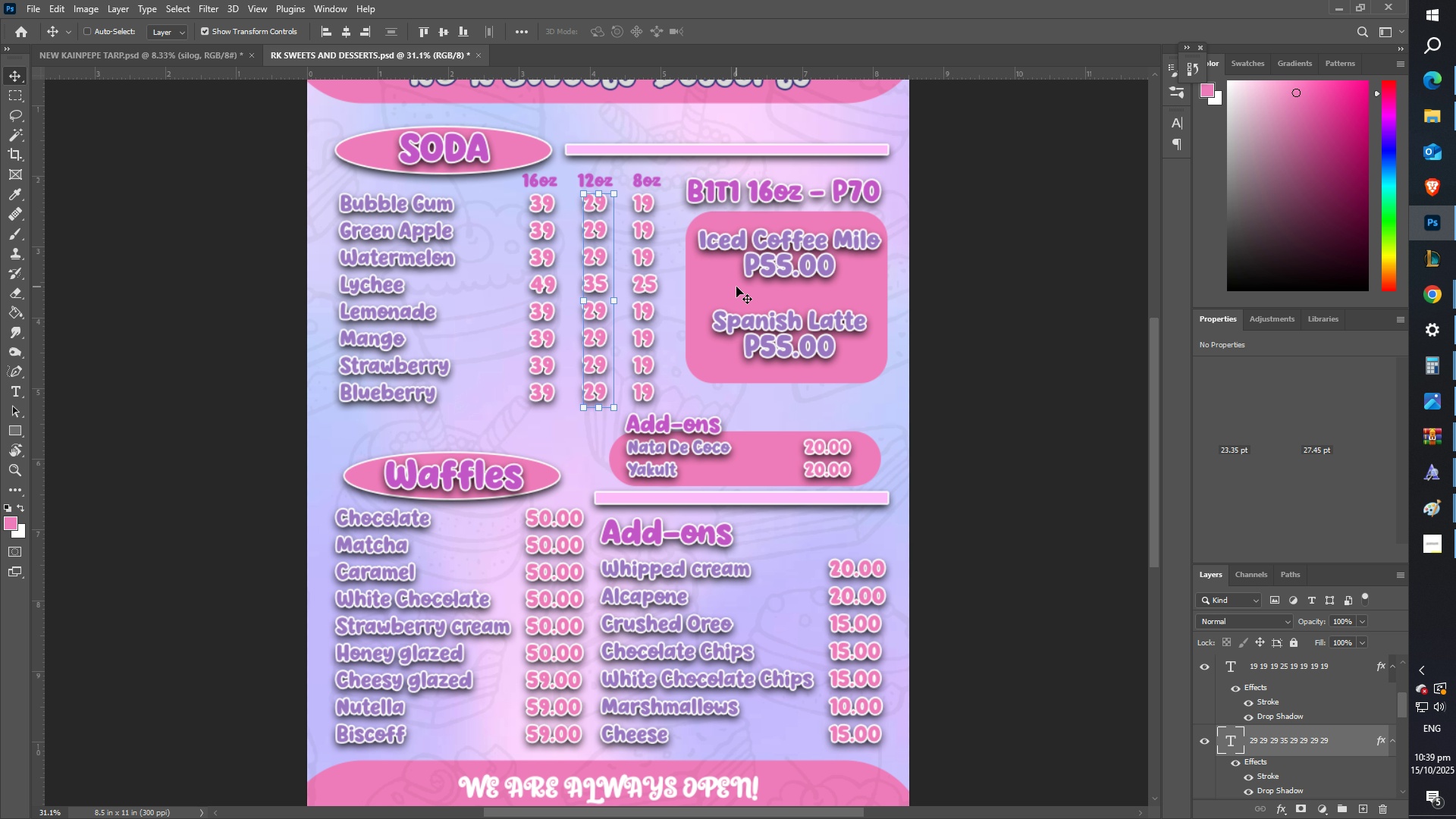 
hold_key(key=ShiftLeft, duration=1.5)
right_click([651, 202])
 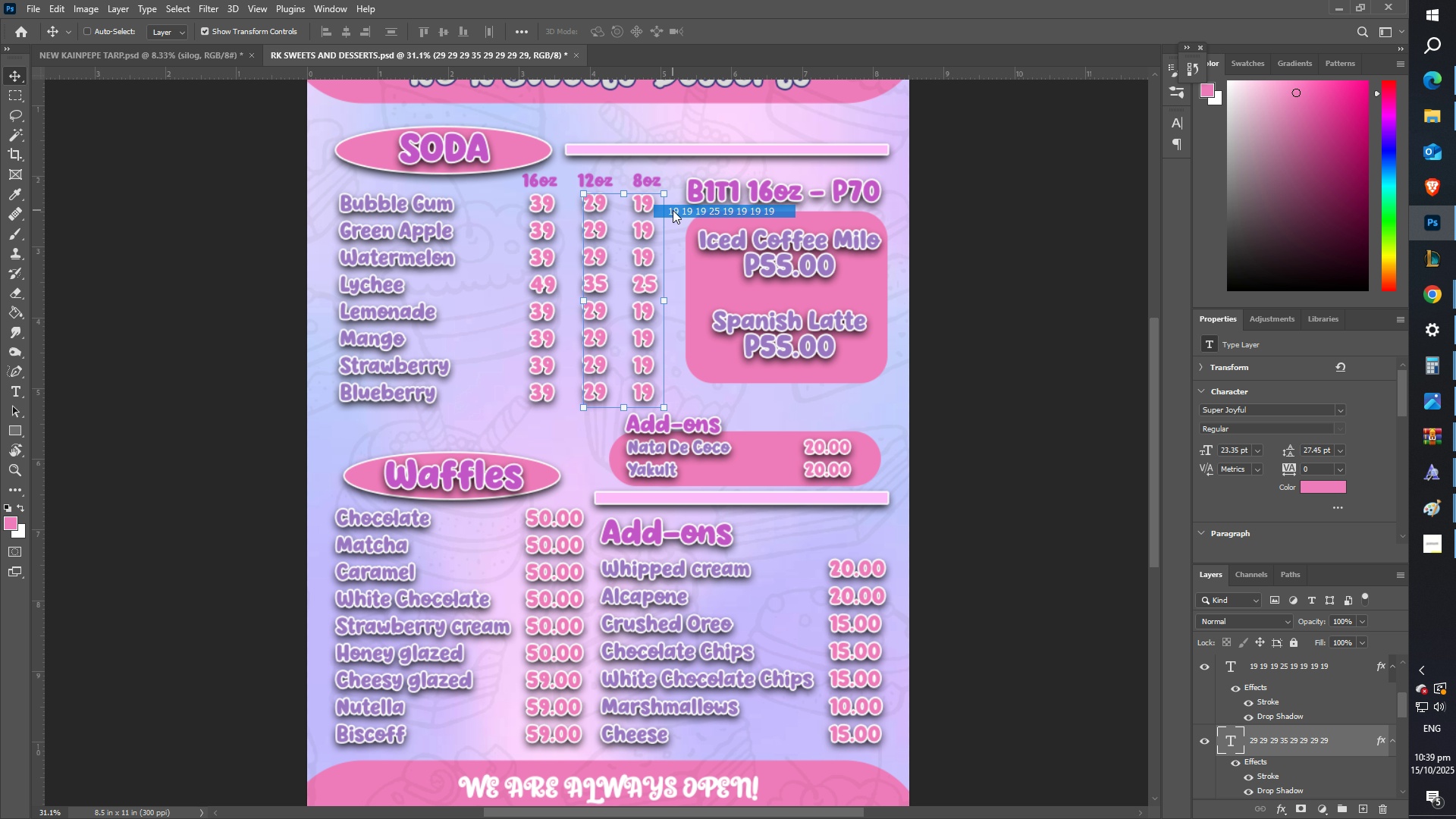 
left_click([673, 210])
 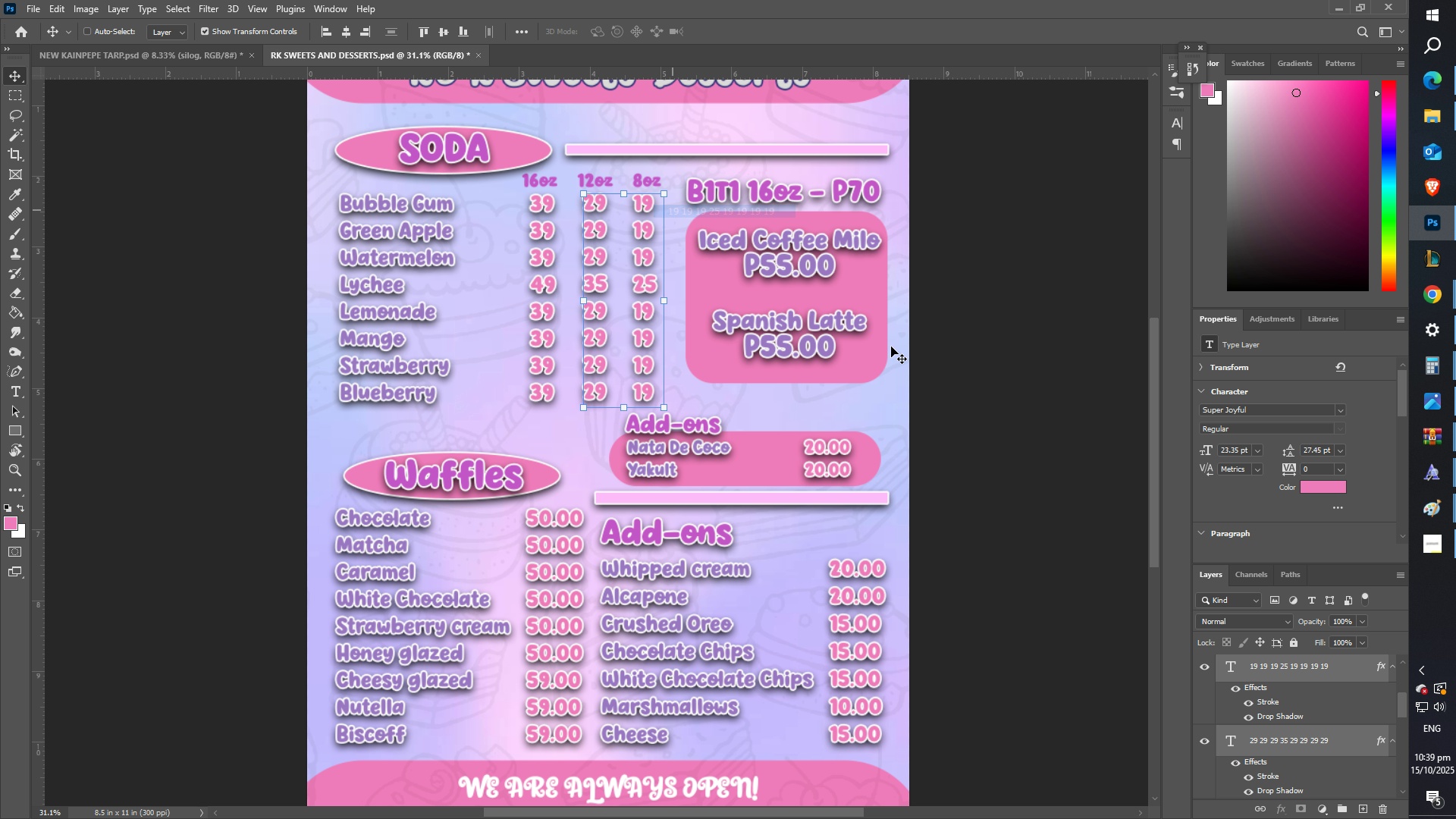 
key(Shift+ShiftLeft)
 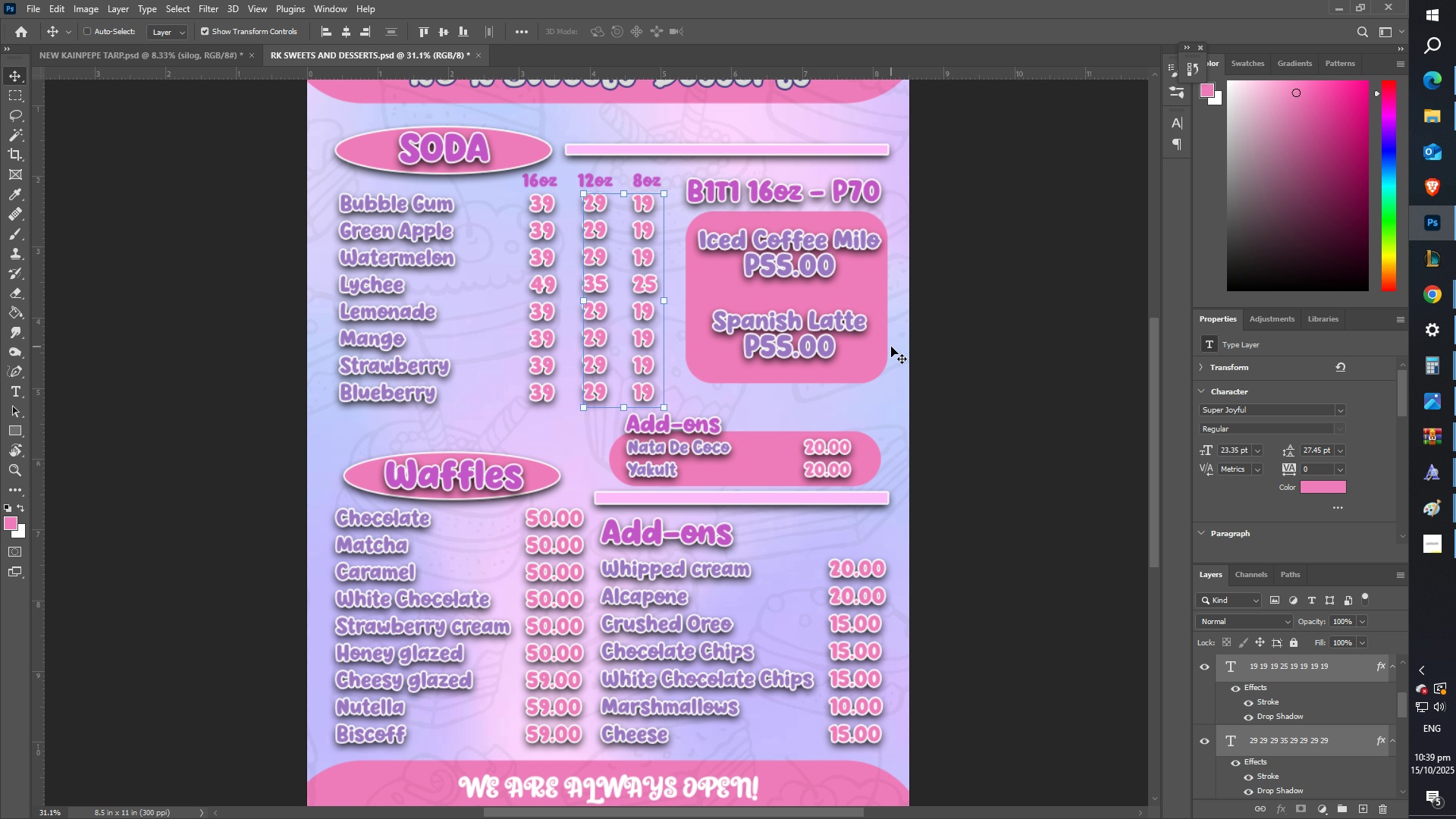 
key(Shift+ShiftLeft)
 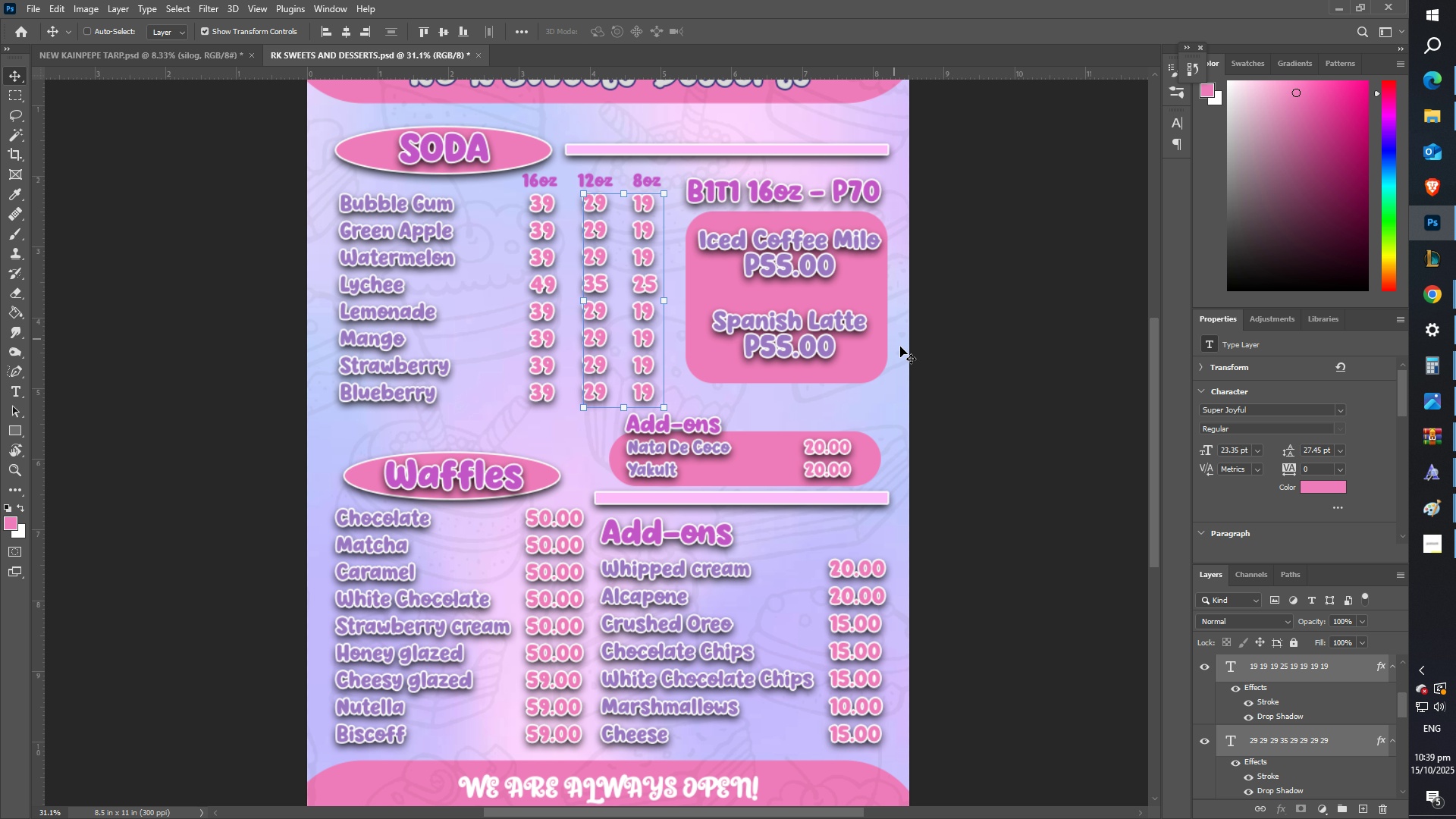 
key(Shift+ShiftLeft)
 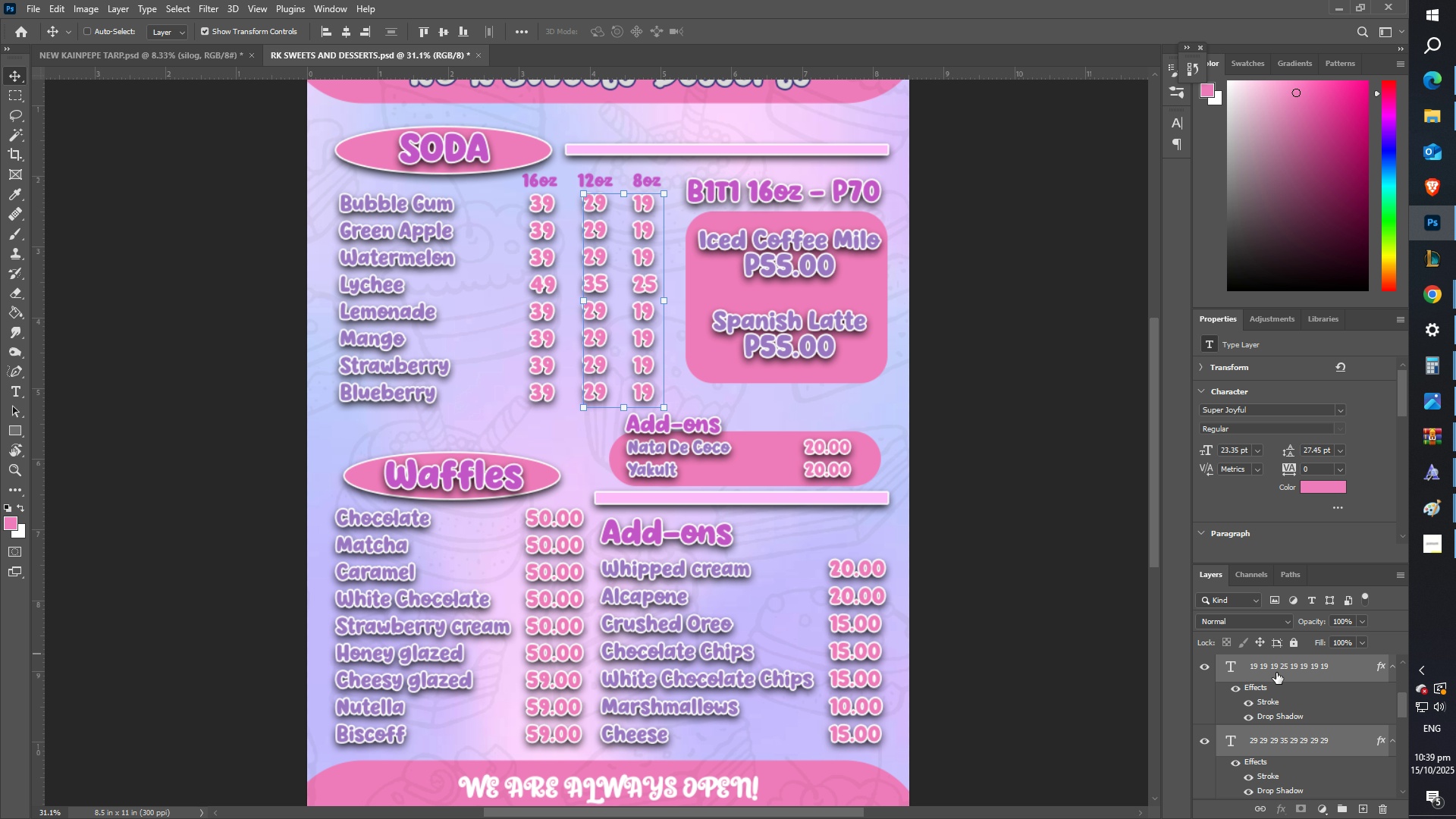 
left_click_drag(start_coordinate=[1282, 671], to_coordinate=[1260, 665])
 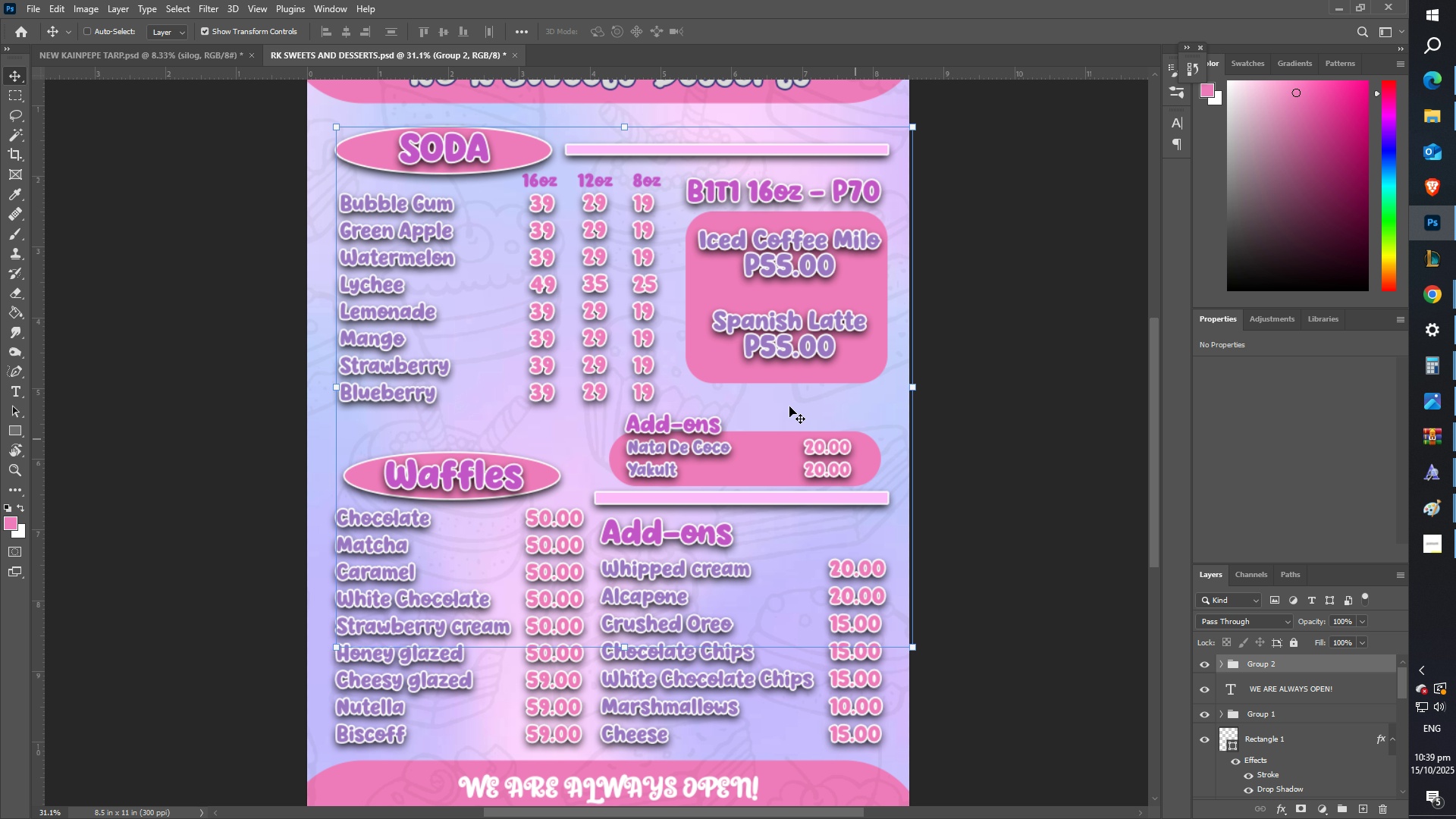 
left_click_drag(start_coordinate=[590, 296], to_coordinate=[598, 557])
 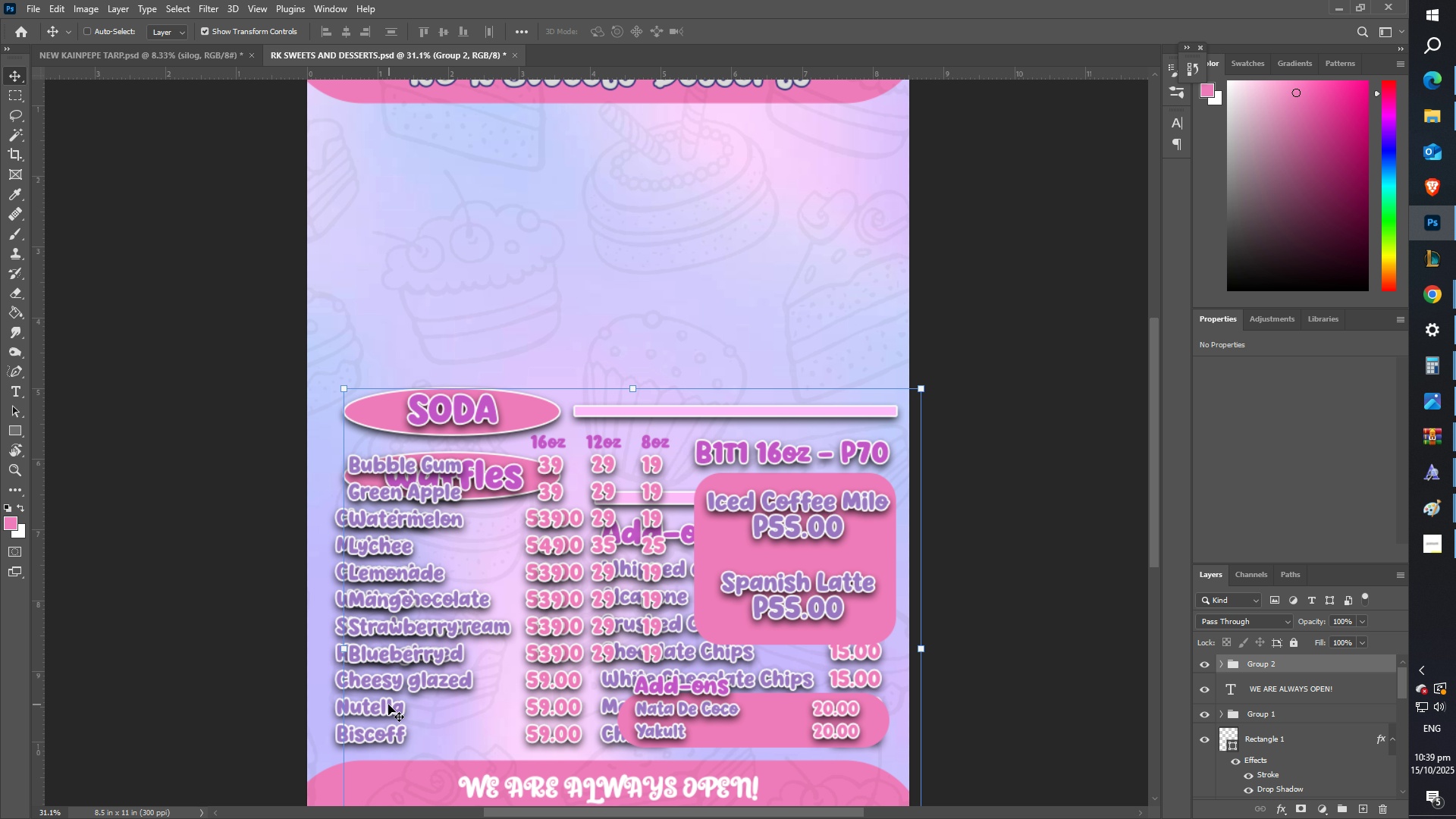 
right_click([388, 705])
 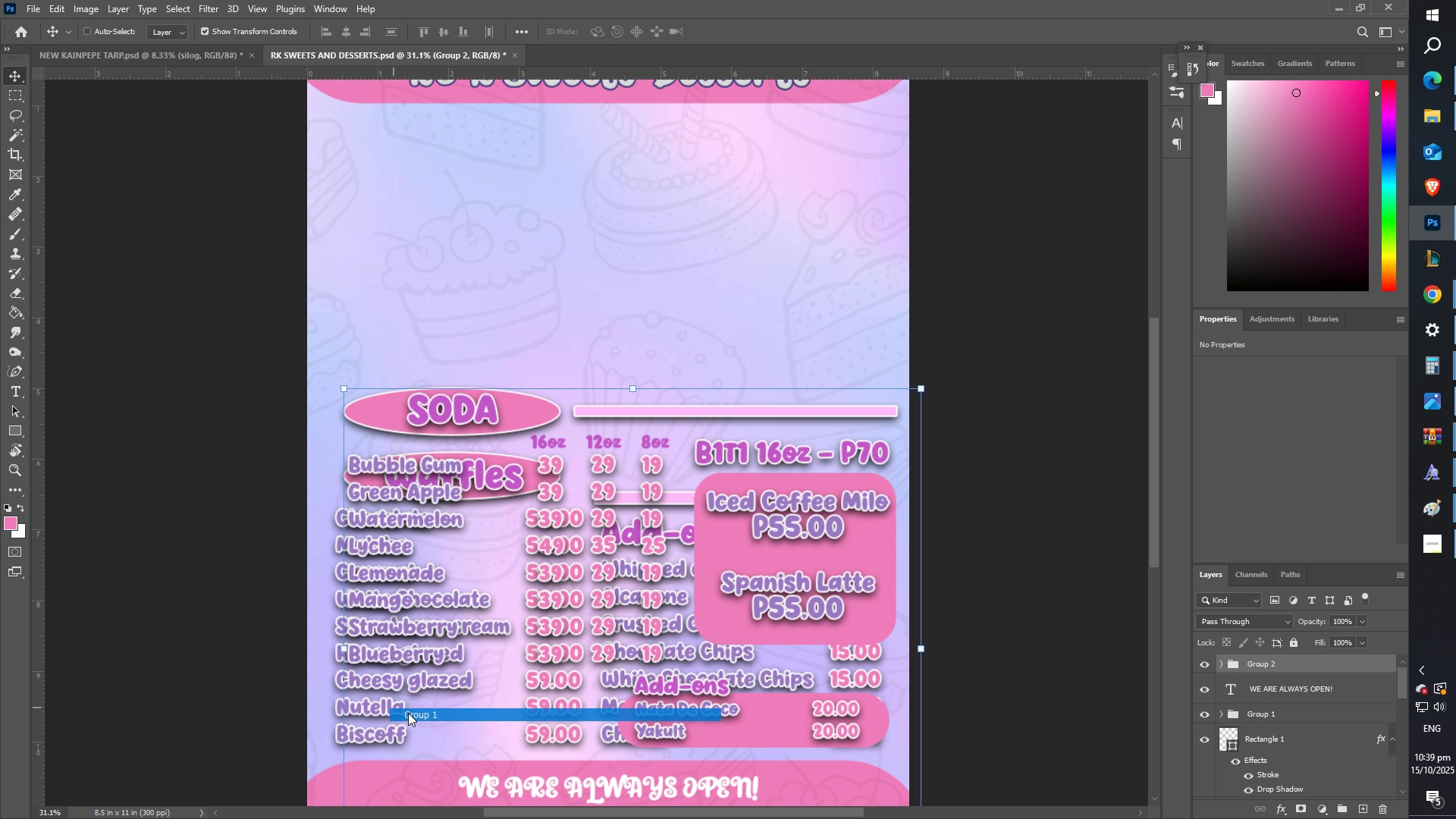 
left_click([408, 713])
 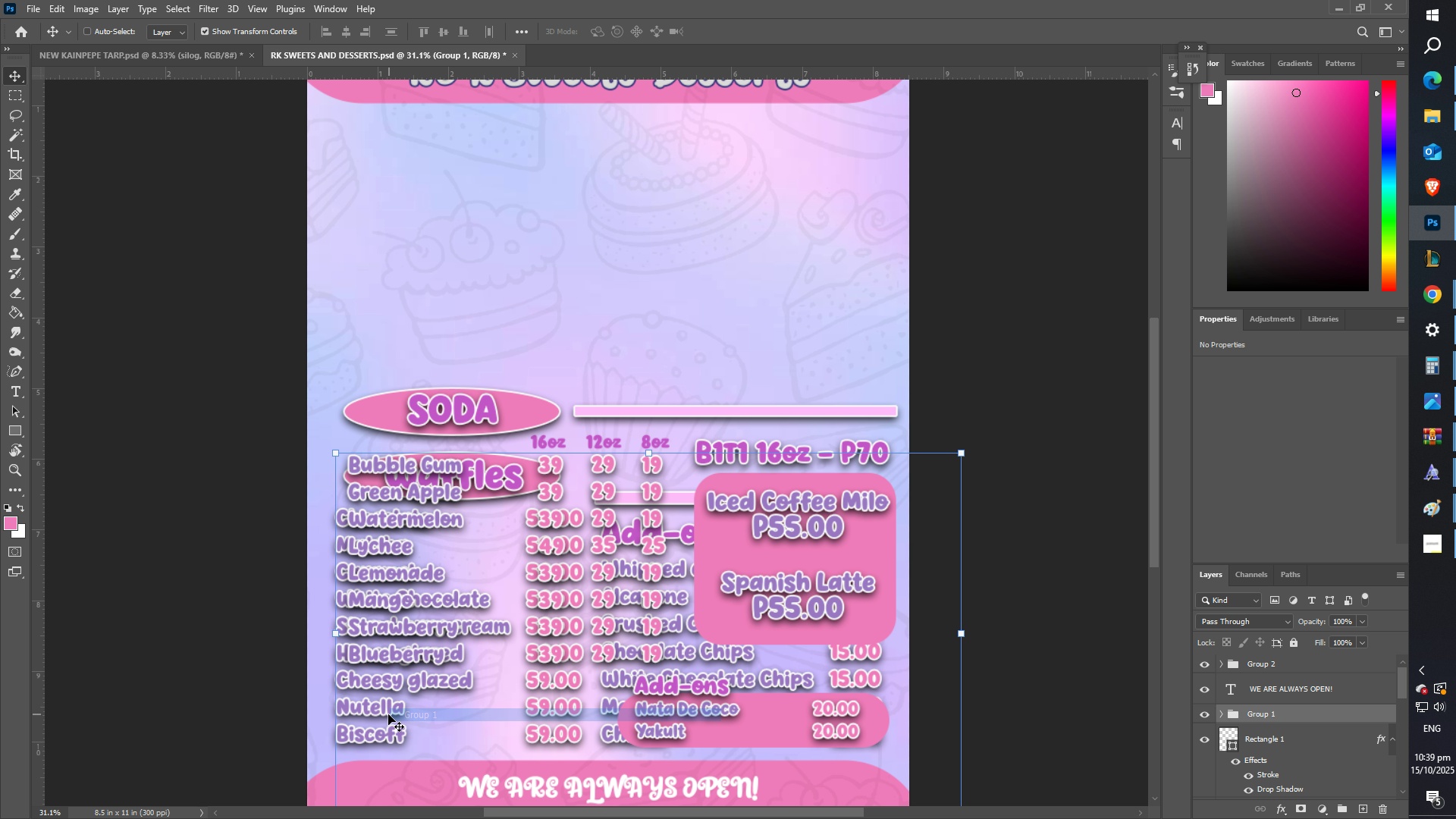 
left_click_drag(start_coordinate=[386, 714], to_coordinate=[375, 337])
 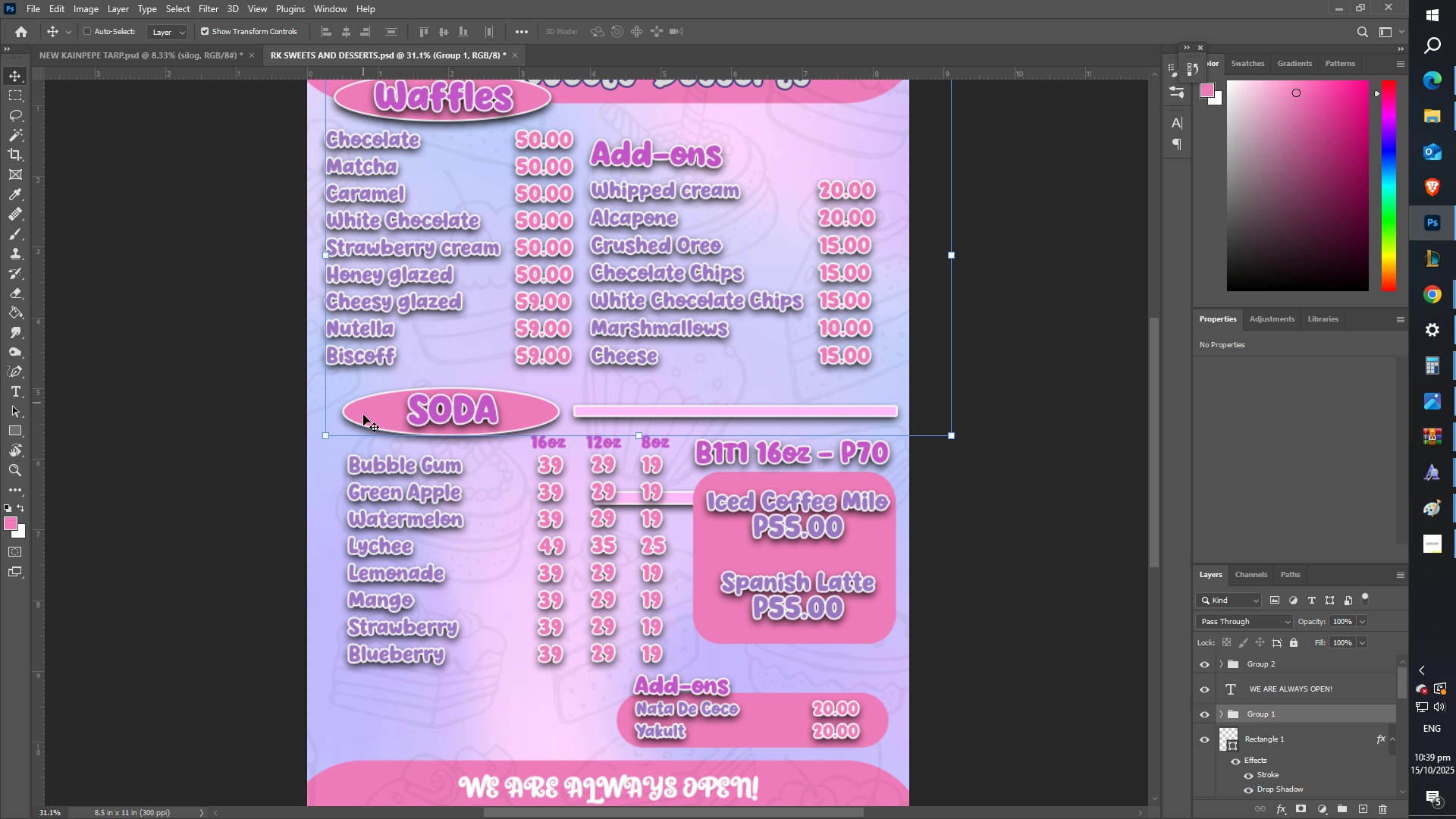 
scroll: coordinate [479, 507], scroll_direction: none, amount: 0.0
 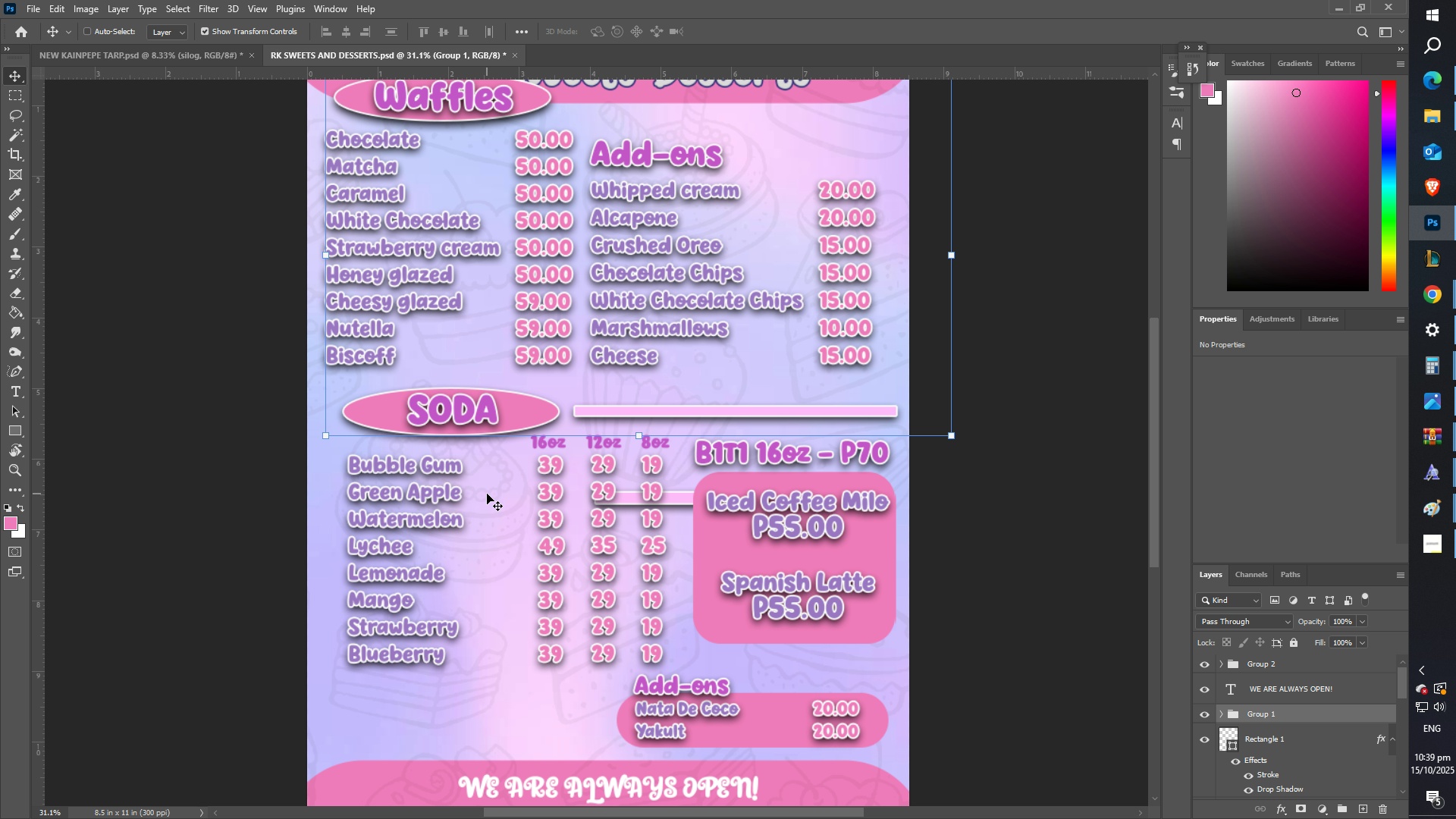 
scroll: coordinate [592, 539], scroll_direction: up, amount: 2.0
 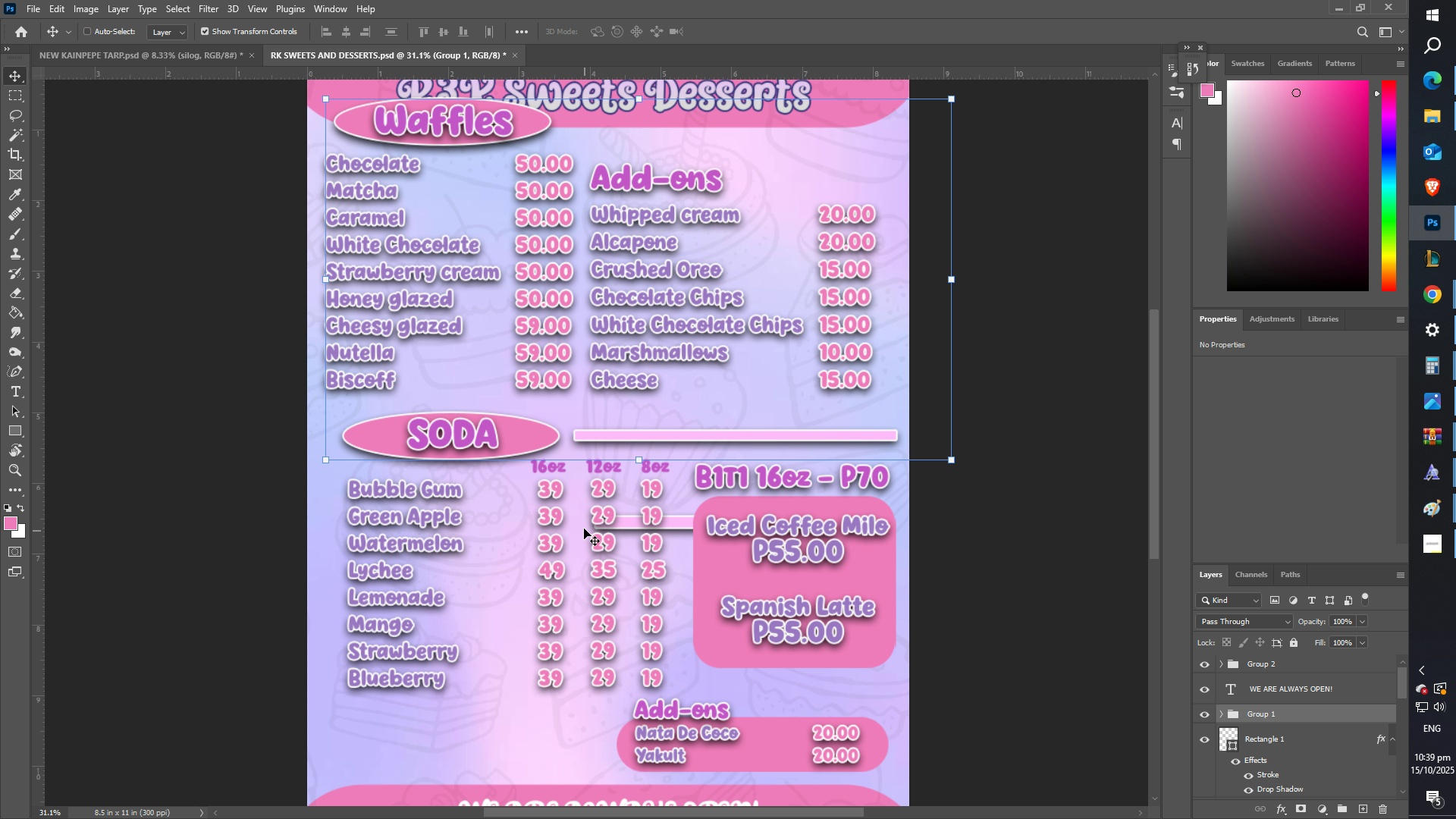 
scroll: coordinate [560, 492], scroll_direction: down, amount: 2.0
 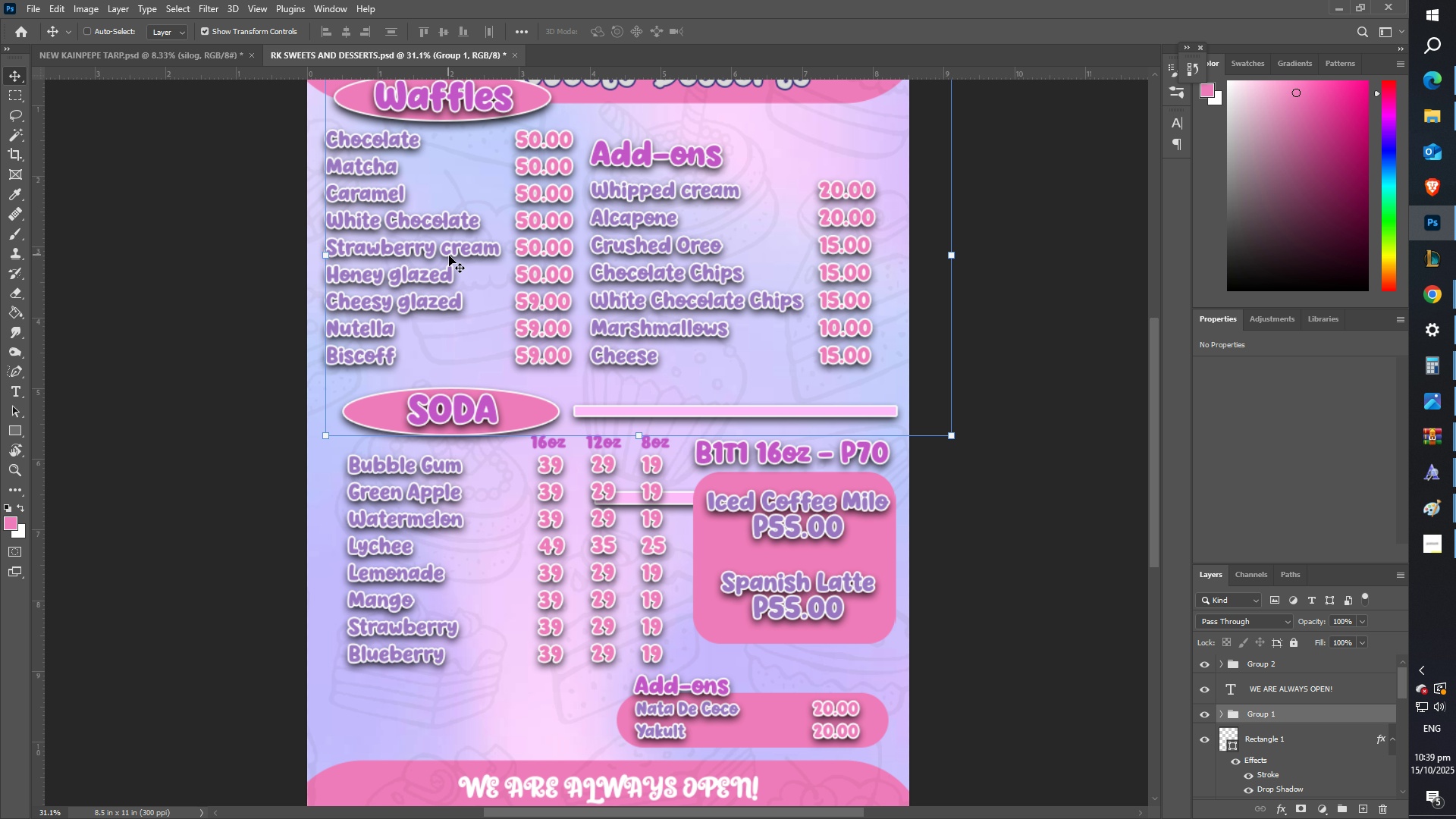 
left_click_drag(start_coordinate=[450, 257], to_coordinate=[451, 302])
 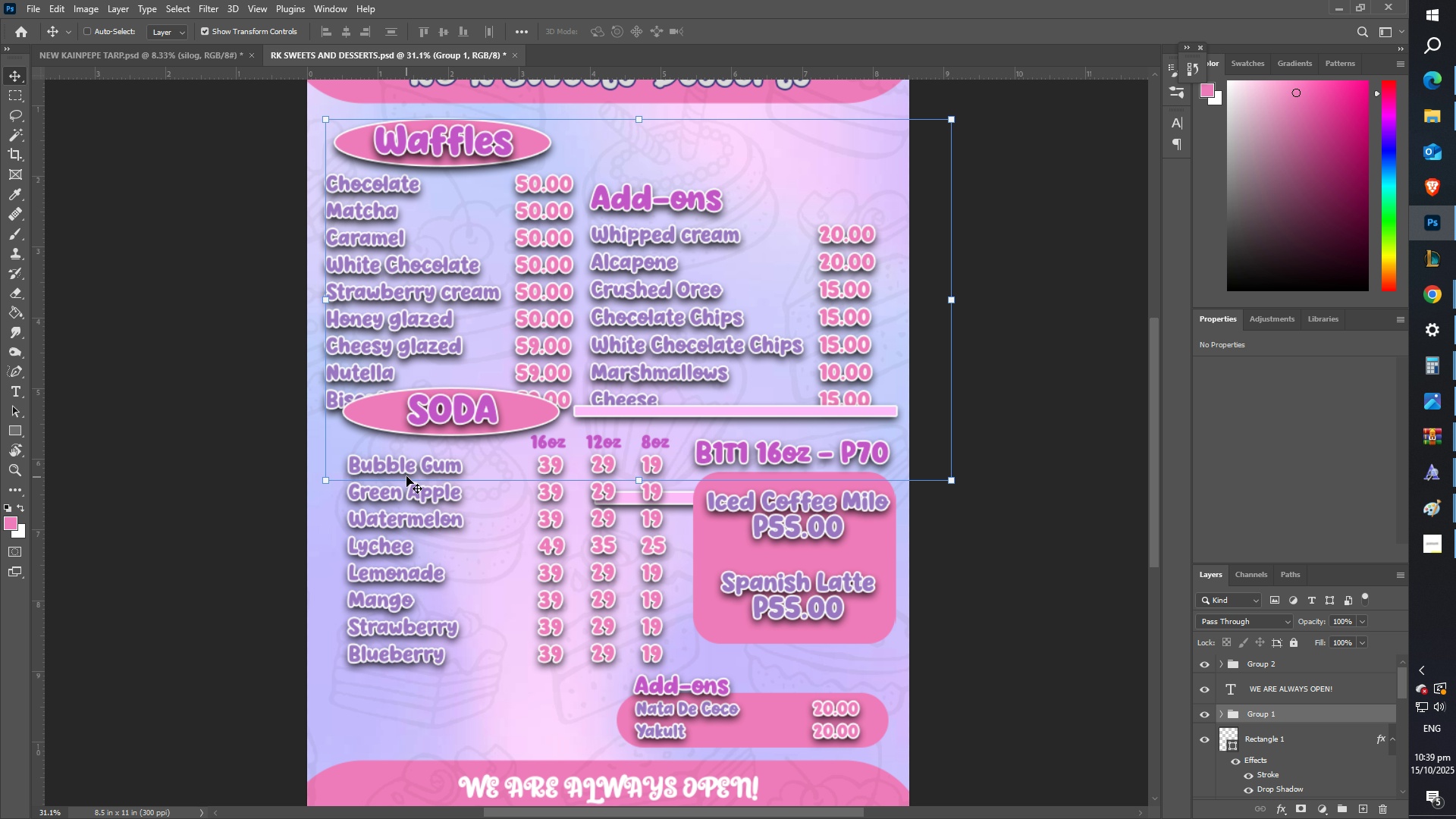 
right_click([403, 462])
 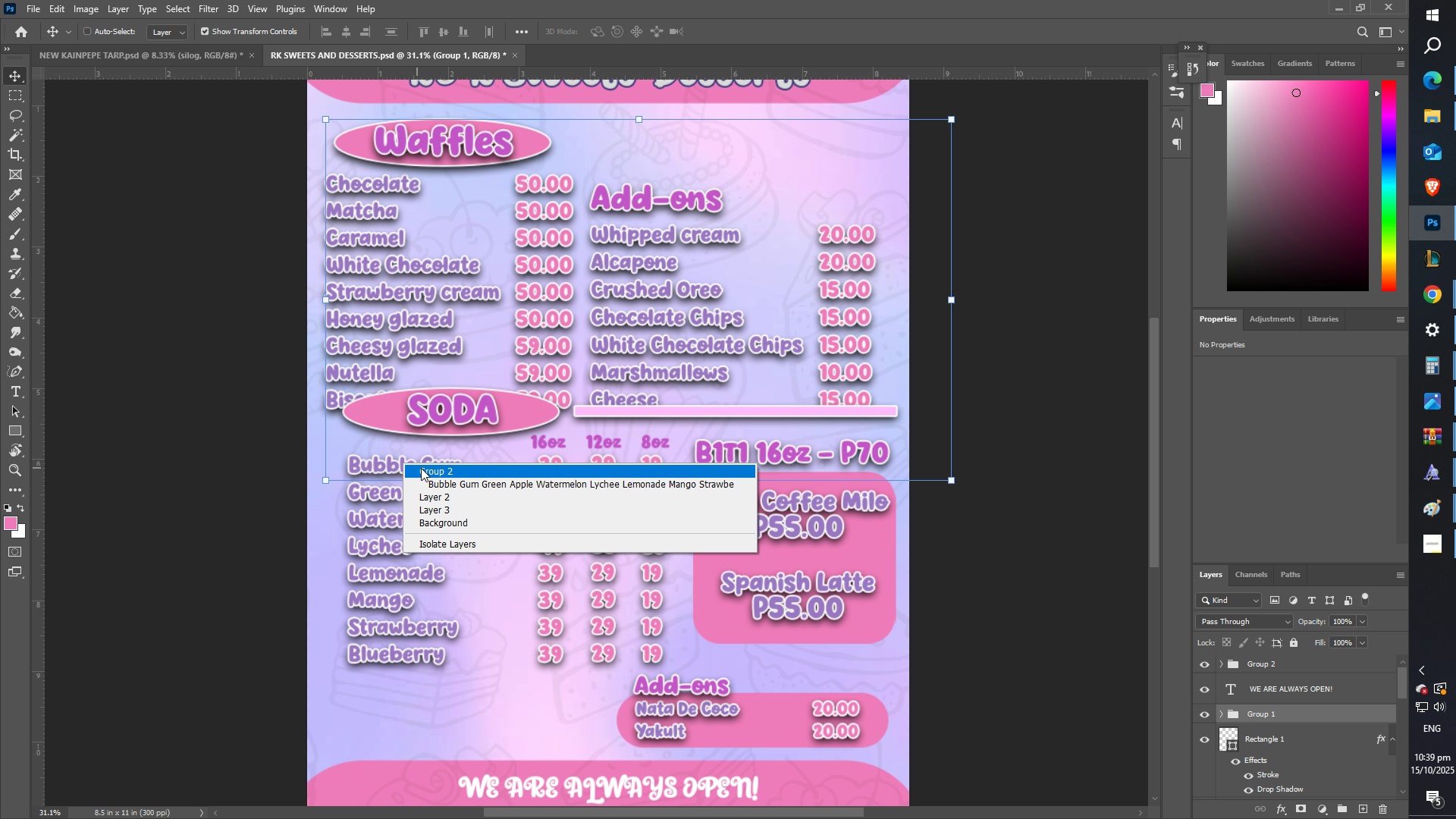 
left_click([421, 468])
 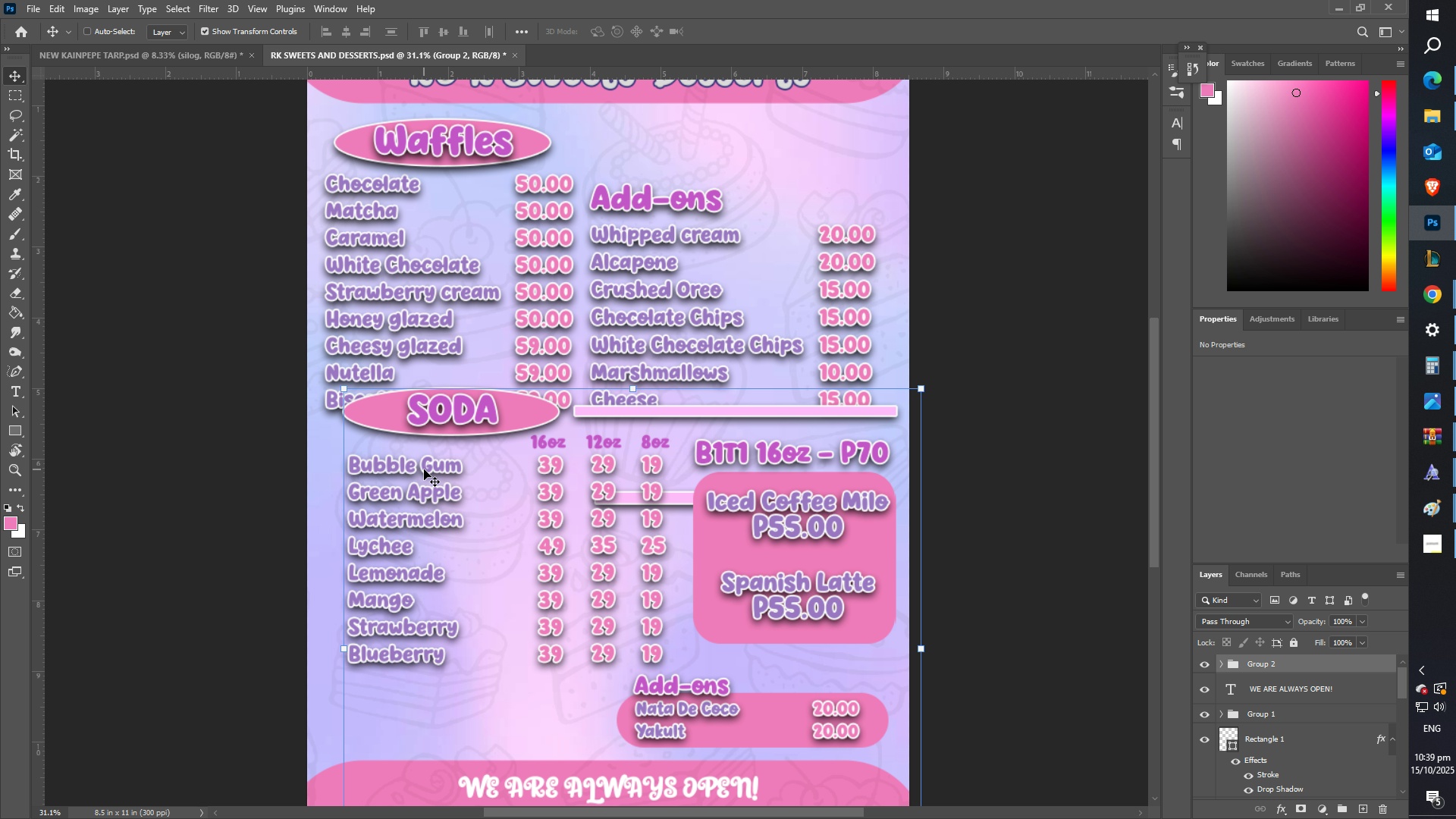 
left_click_drag(start_coordinate=[419, 468], to_coordinate=[394, 529])
 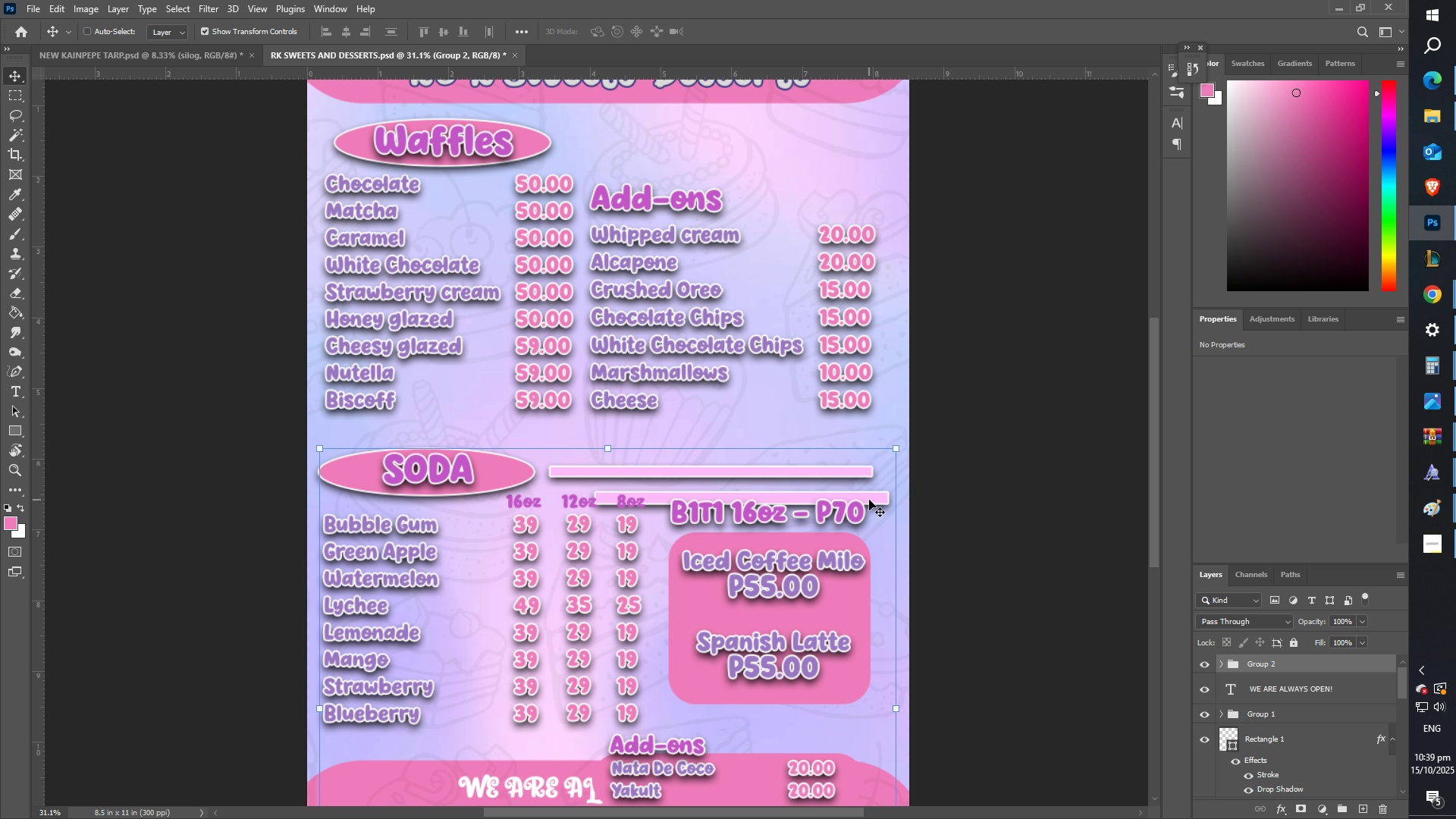 
right_click([873, 500])
 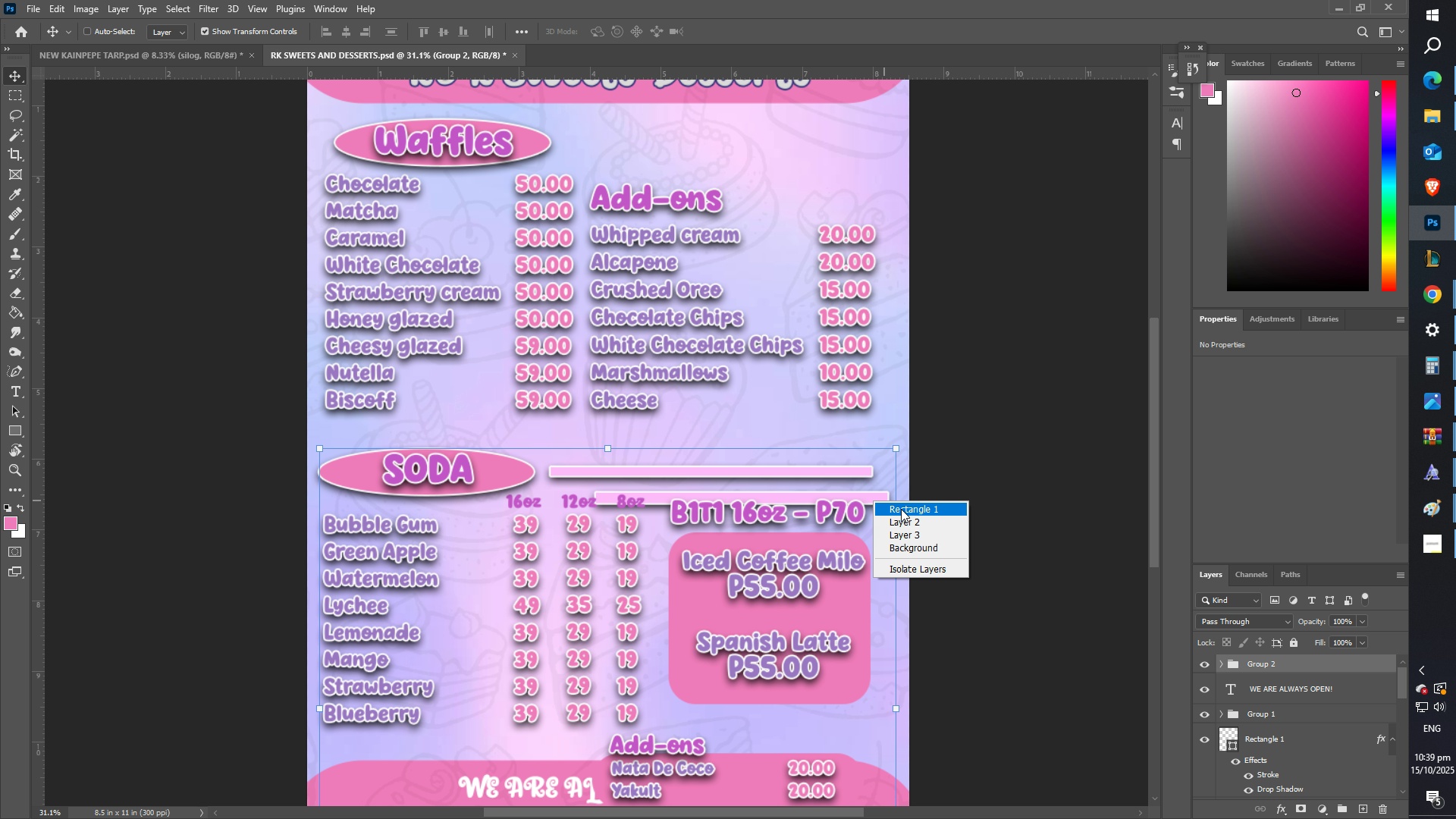 
left_click([901, 509])
 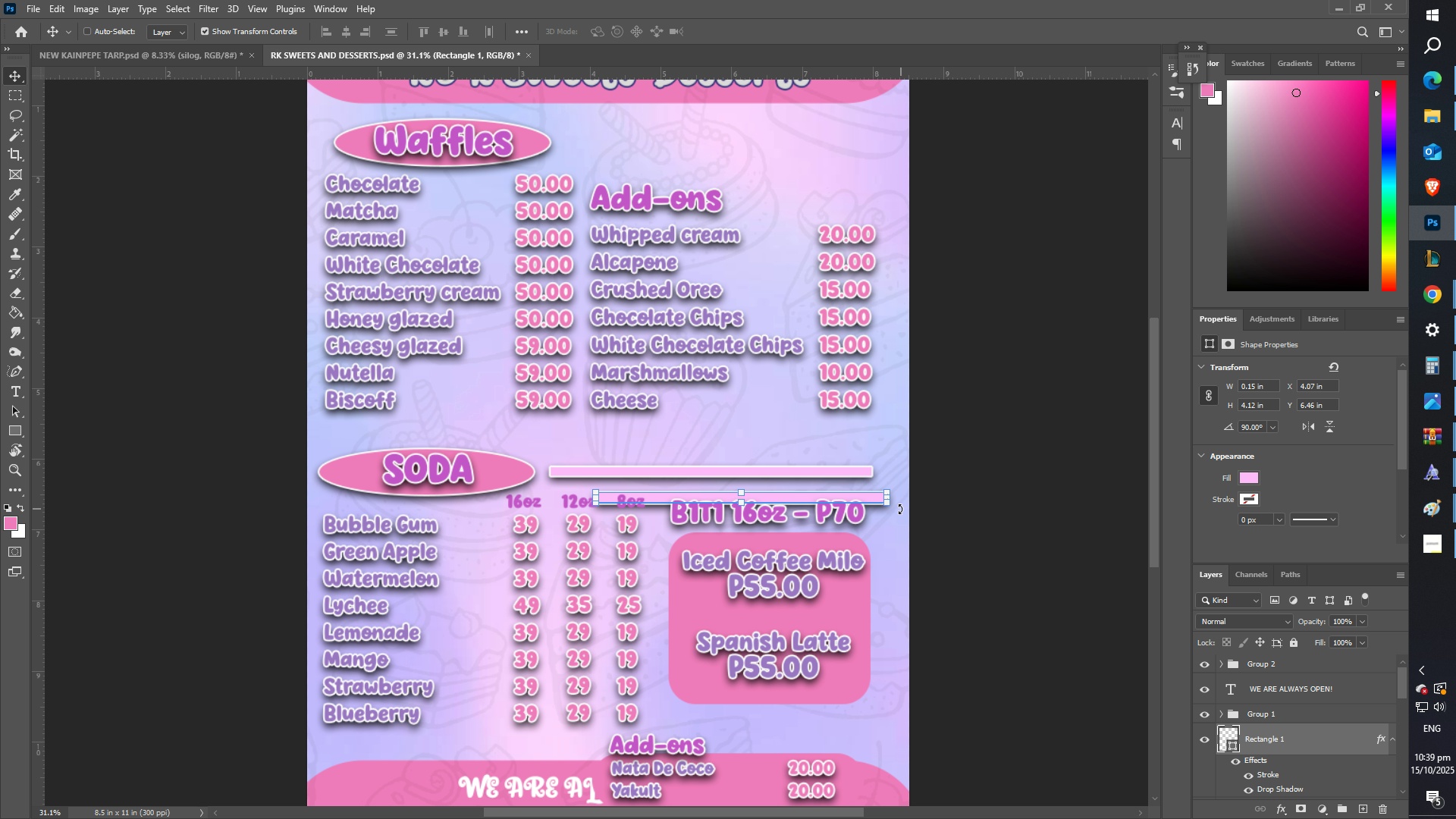 
key(Delete)
 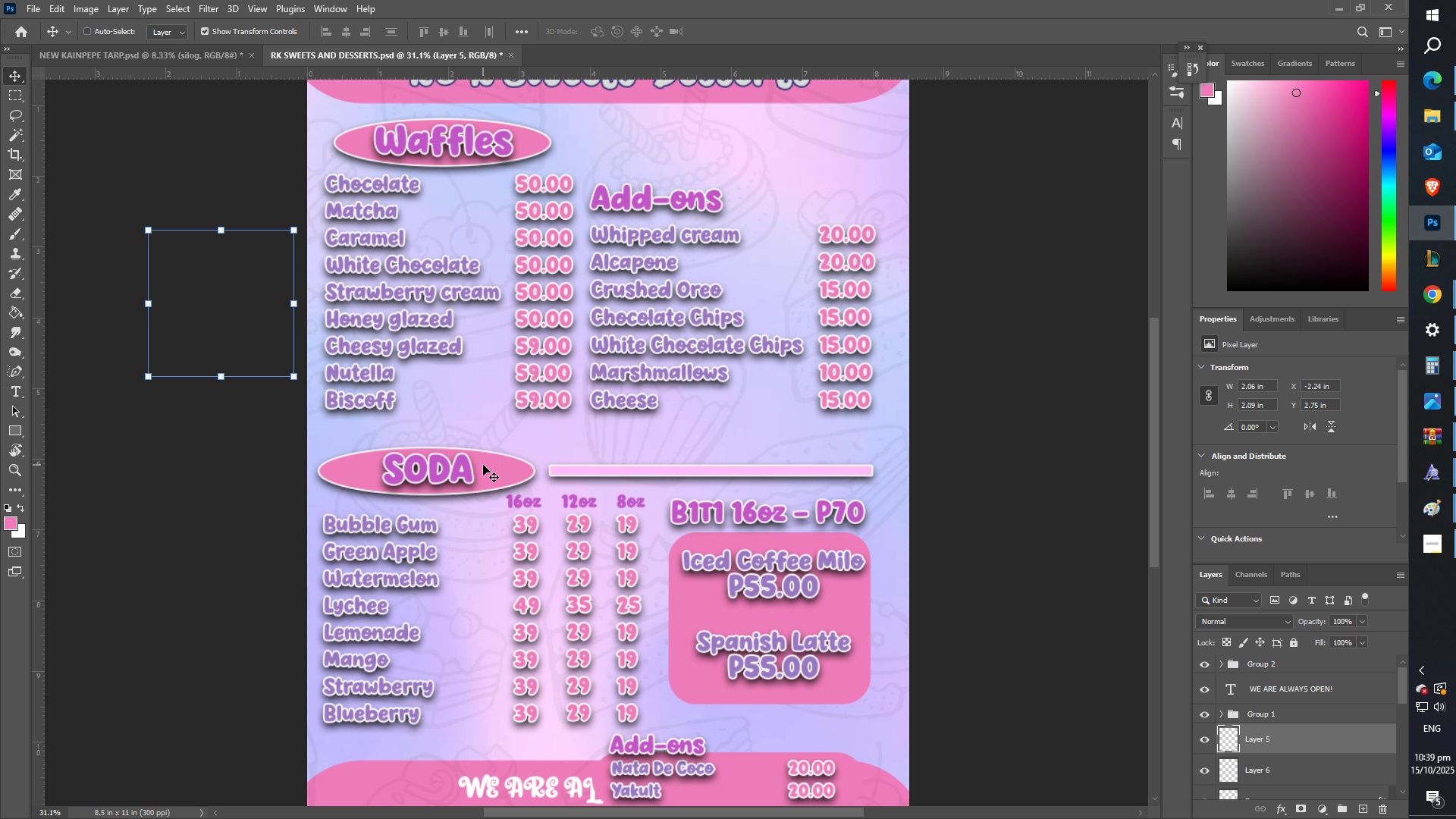 
right_click([494, 467])
 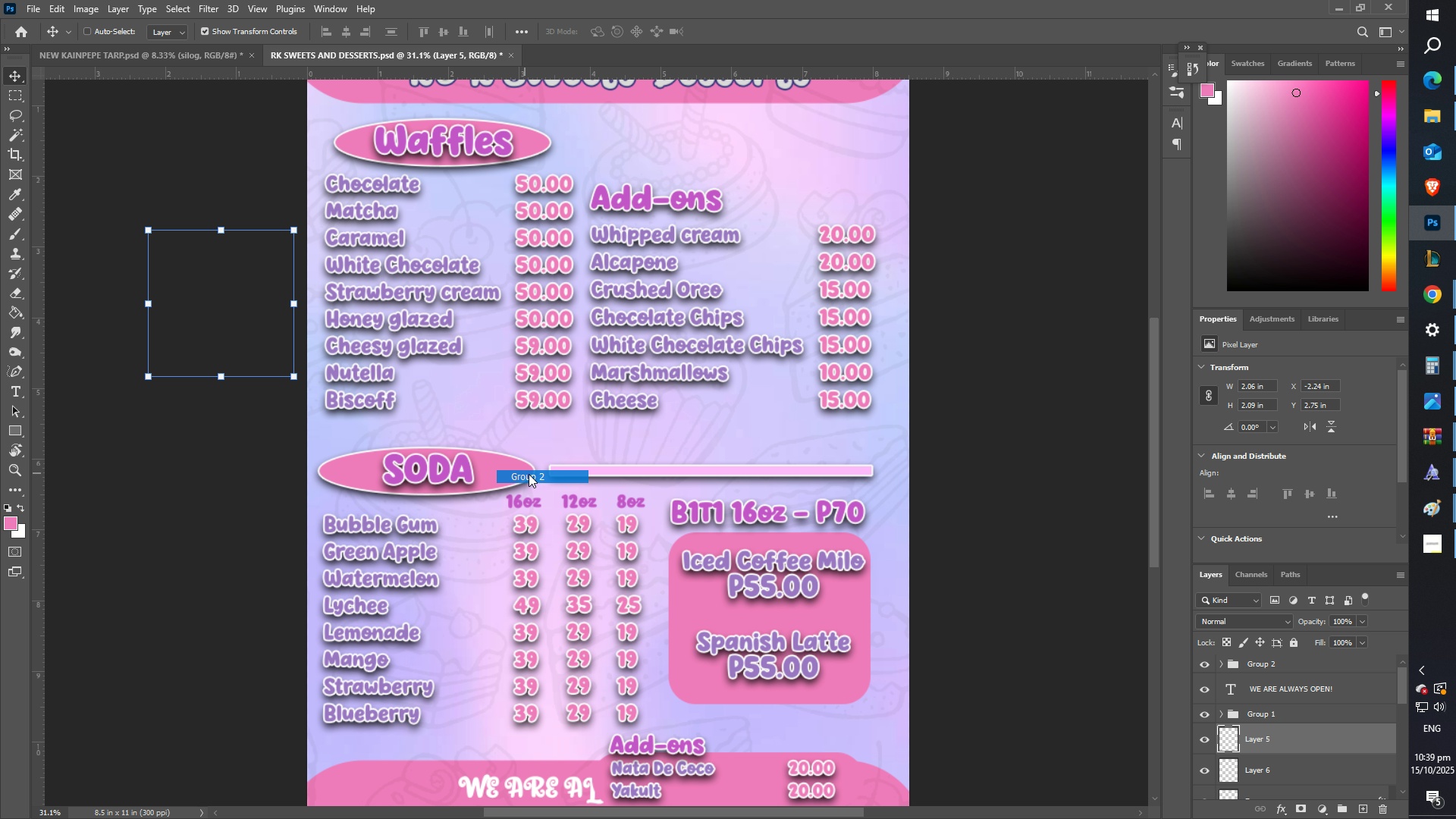 
left_click([529, 474])
 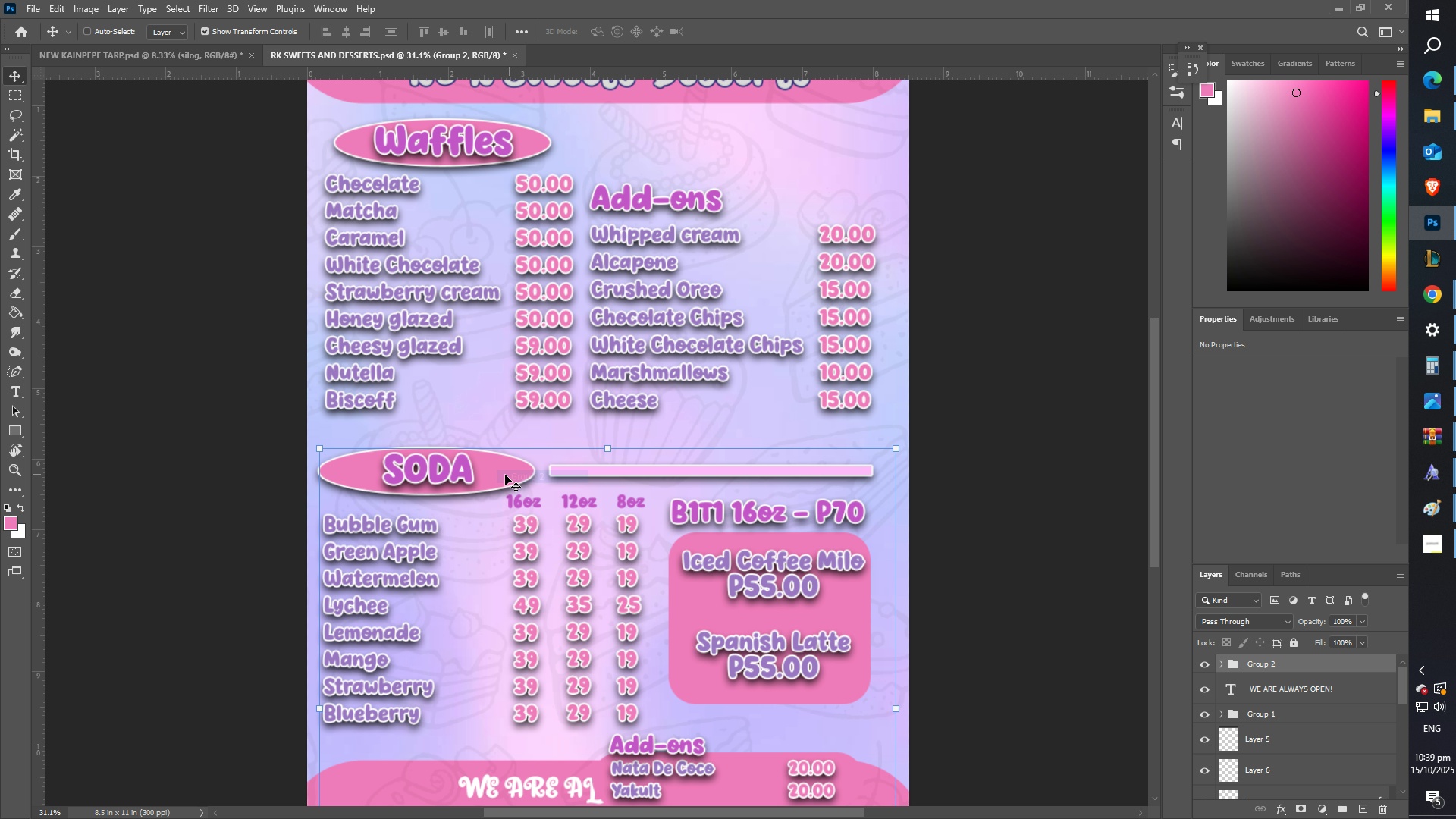 
left_click_drag(start_coordinate=[497, 475], to_coordinate=[507, 460])
 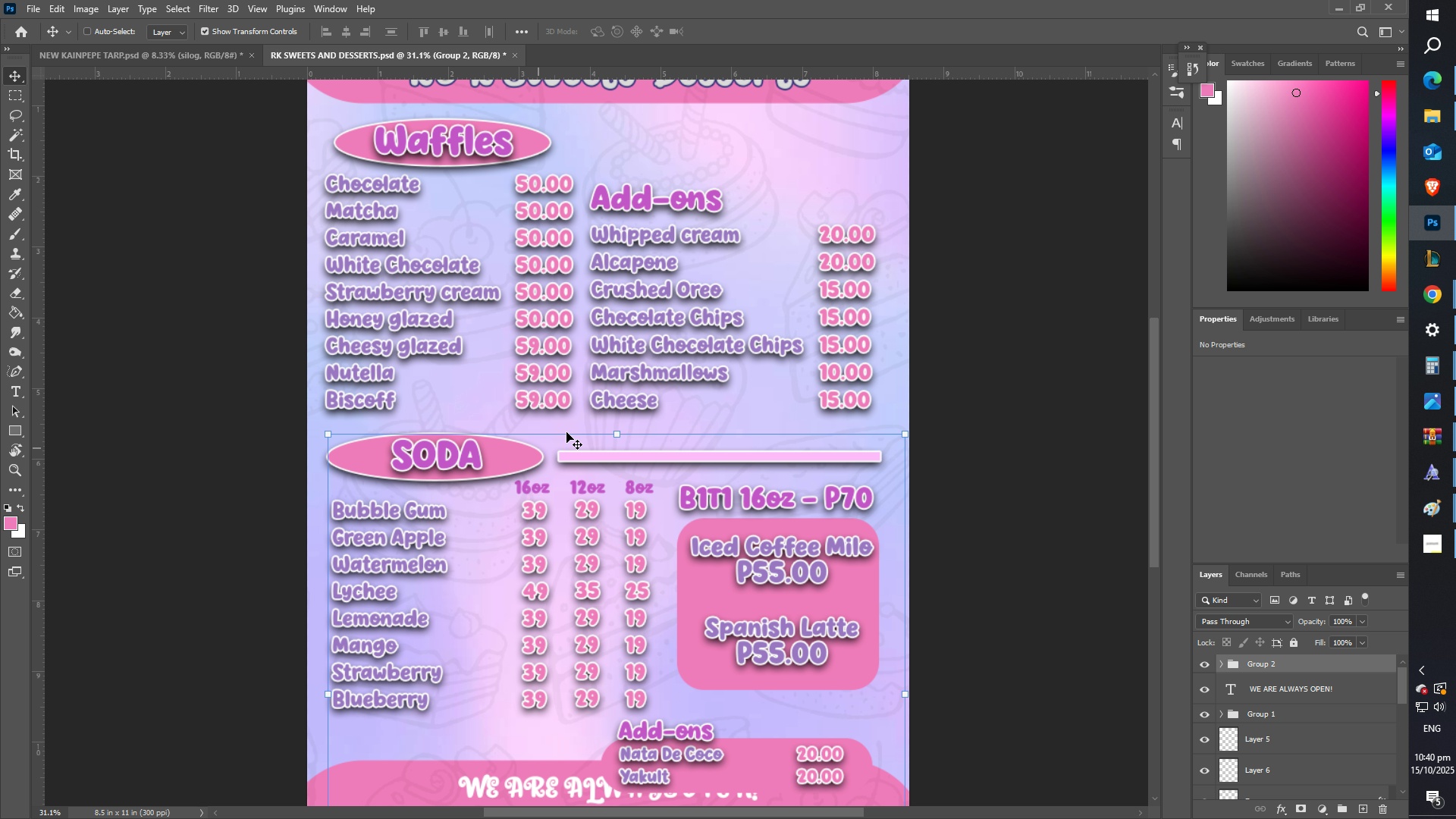 
scroll: coordinate [673, 408], scroll_direction: up, amount: 4.0
 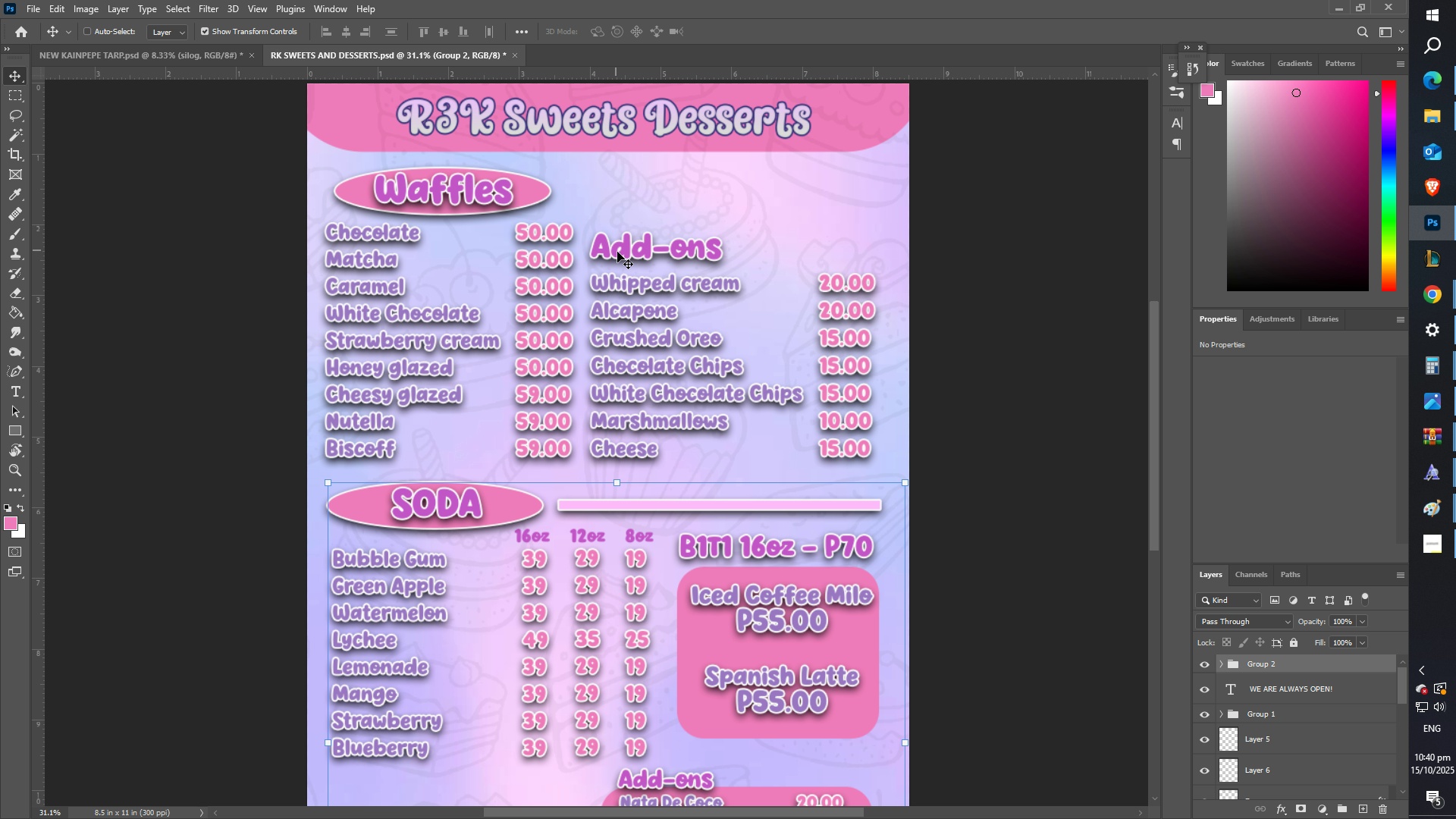 
right_click([617, 249])
 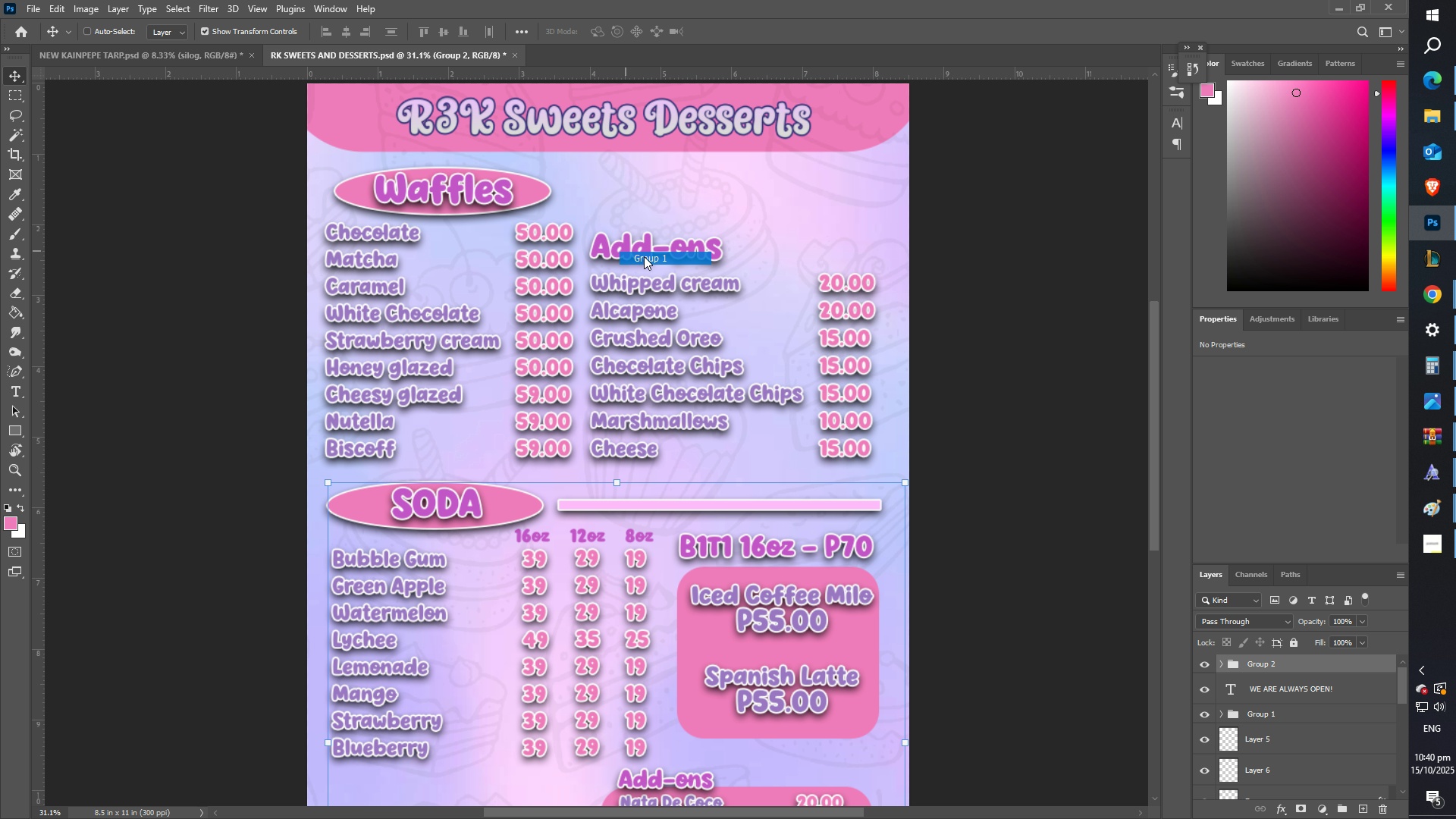 
left_click([644, 256])
 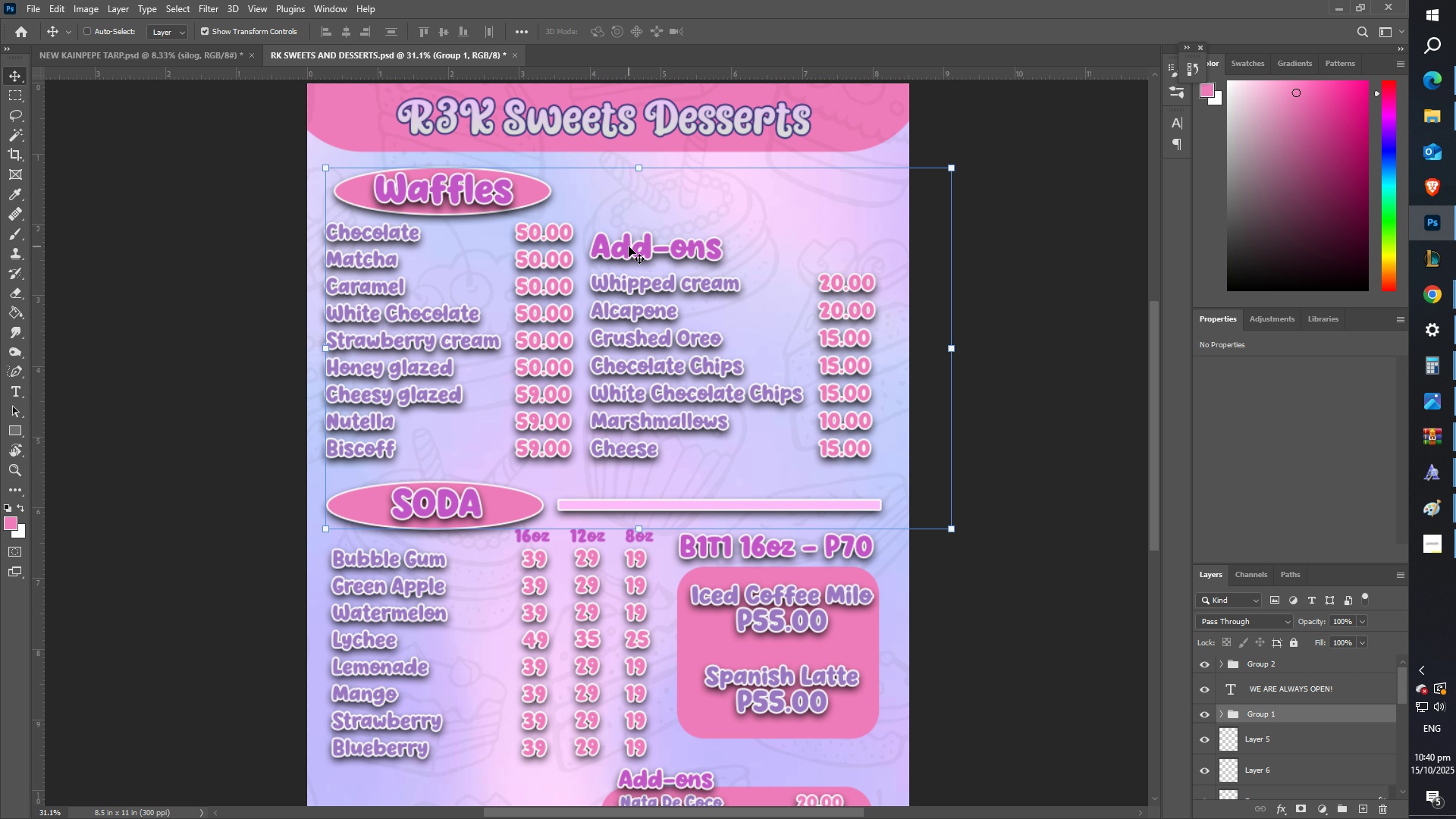 
right_click([629, 246])
 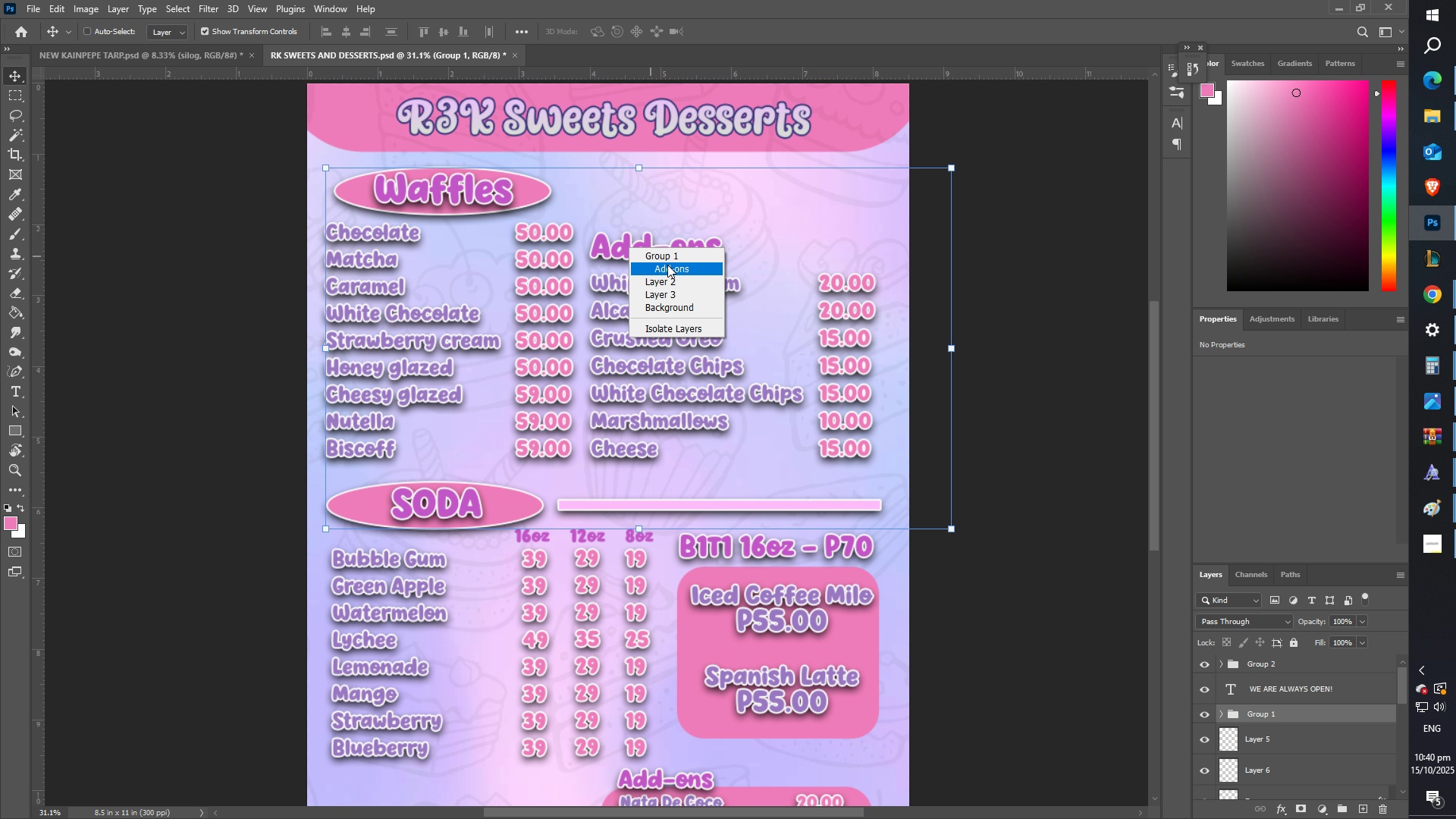 
left_click([667, 265])
 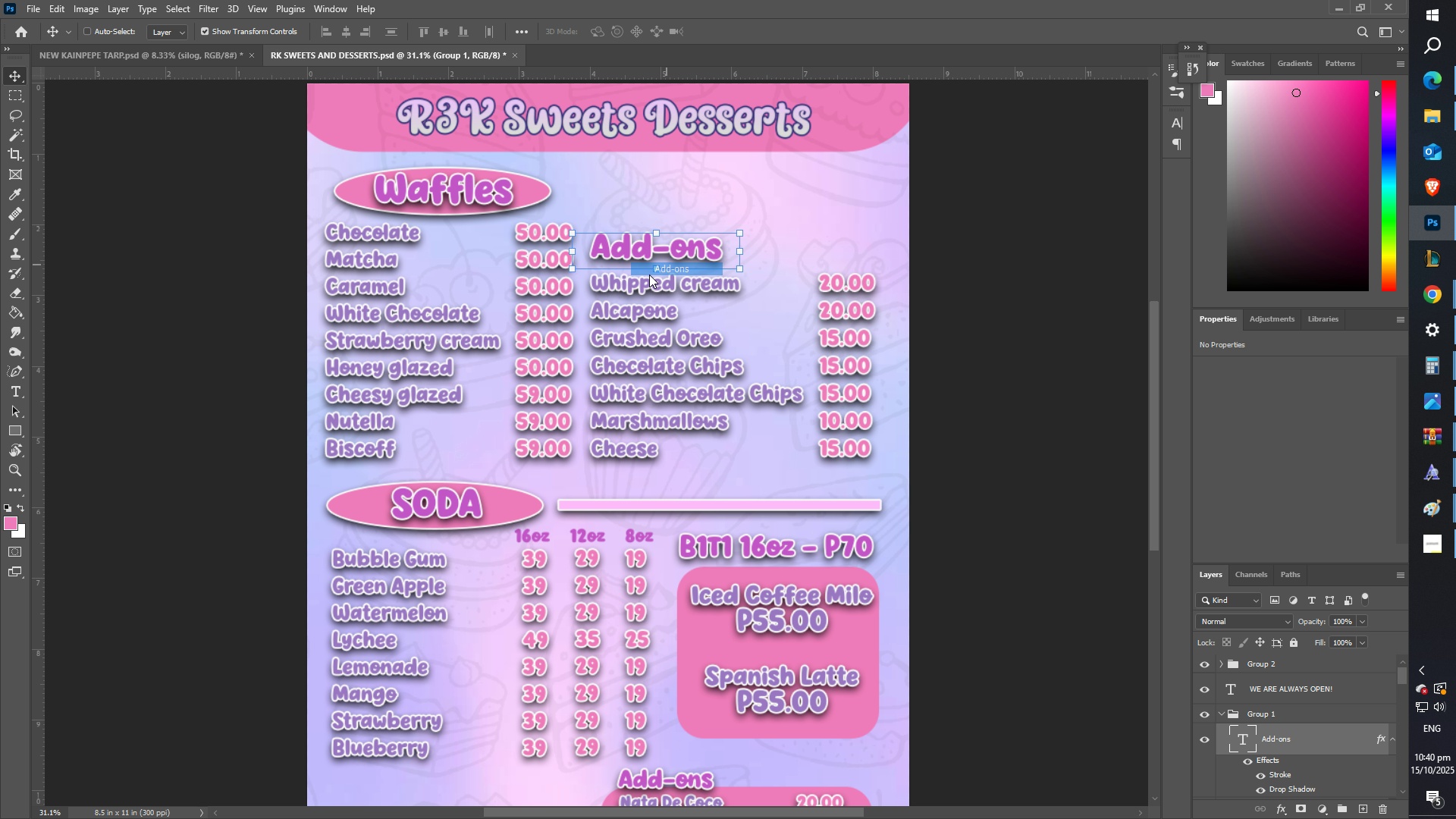 
hold_key(key=ShiftLeft, duration=1.14)
right_click([642, 287])
 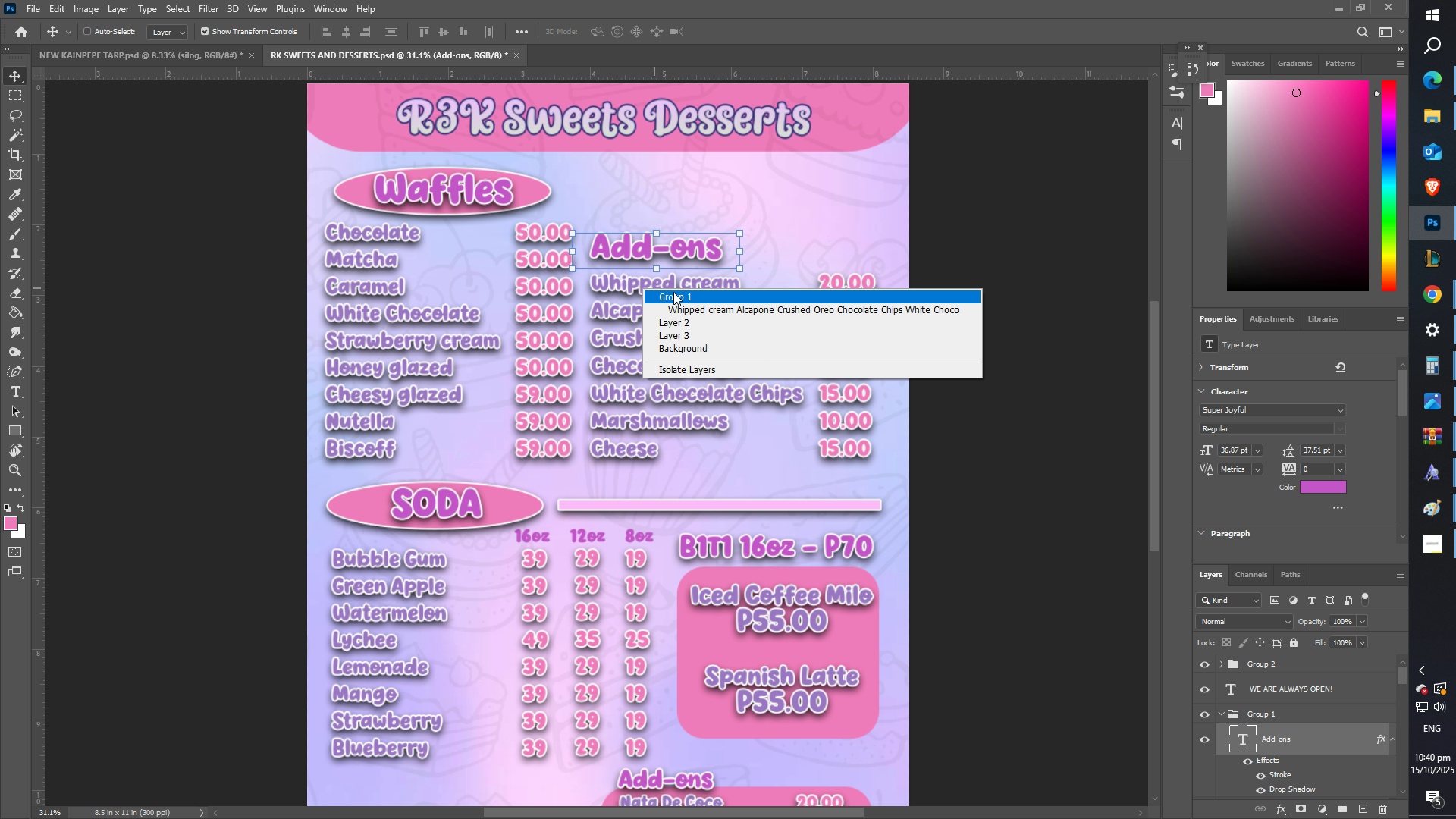 
left_click([673, 292])
 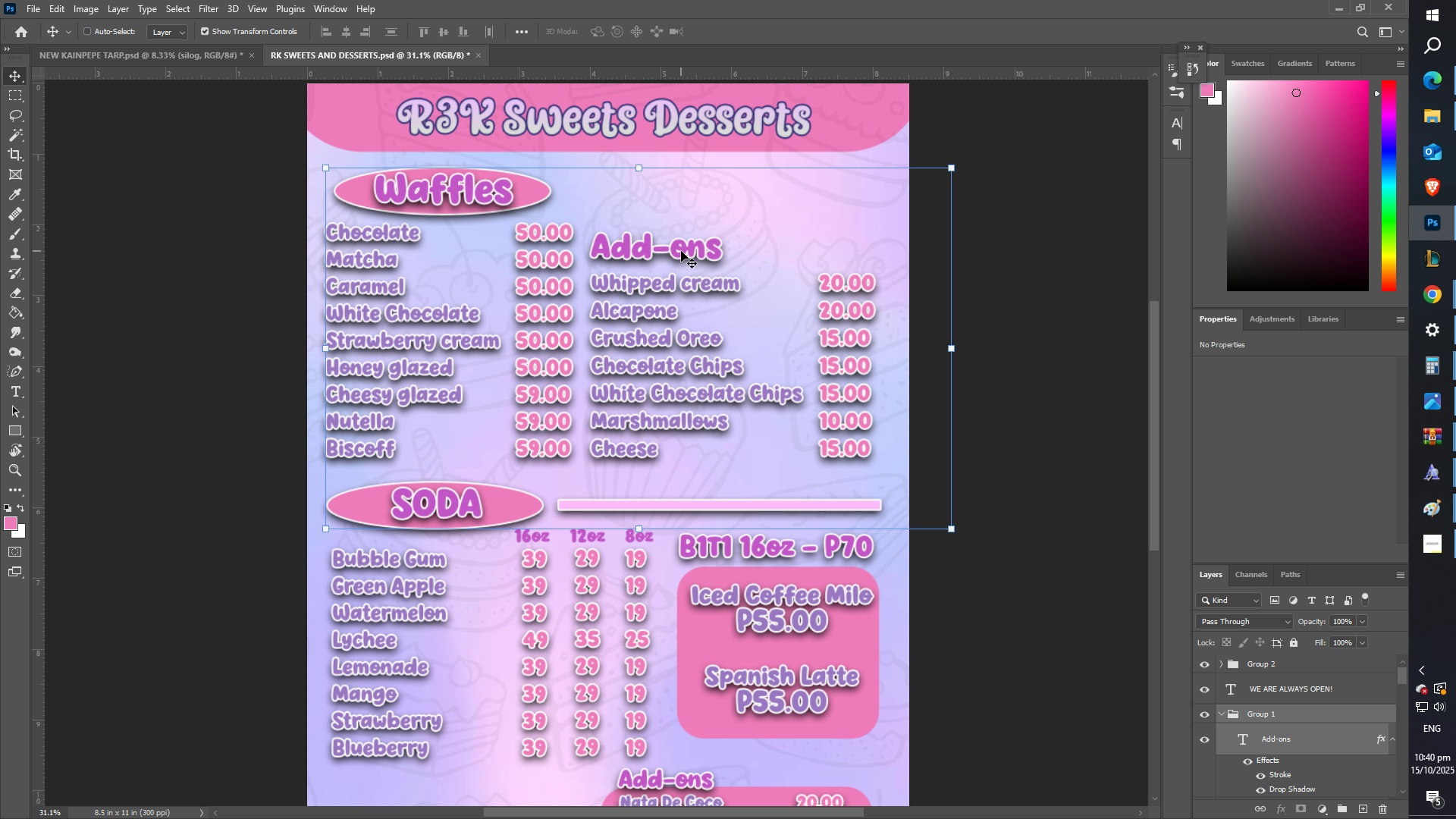 
right_click([676, 251])
 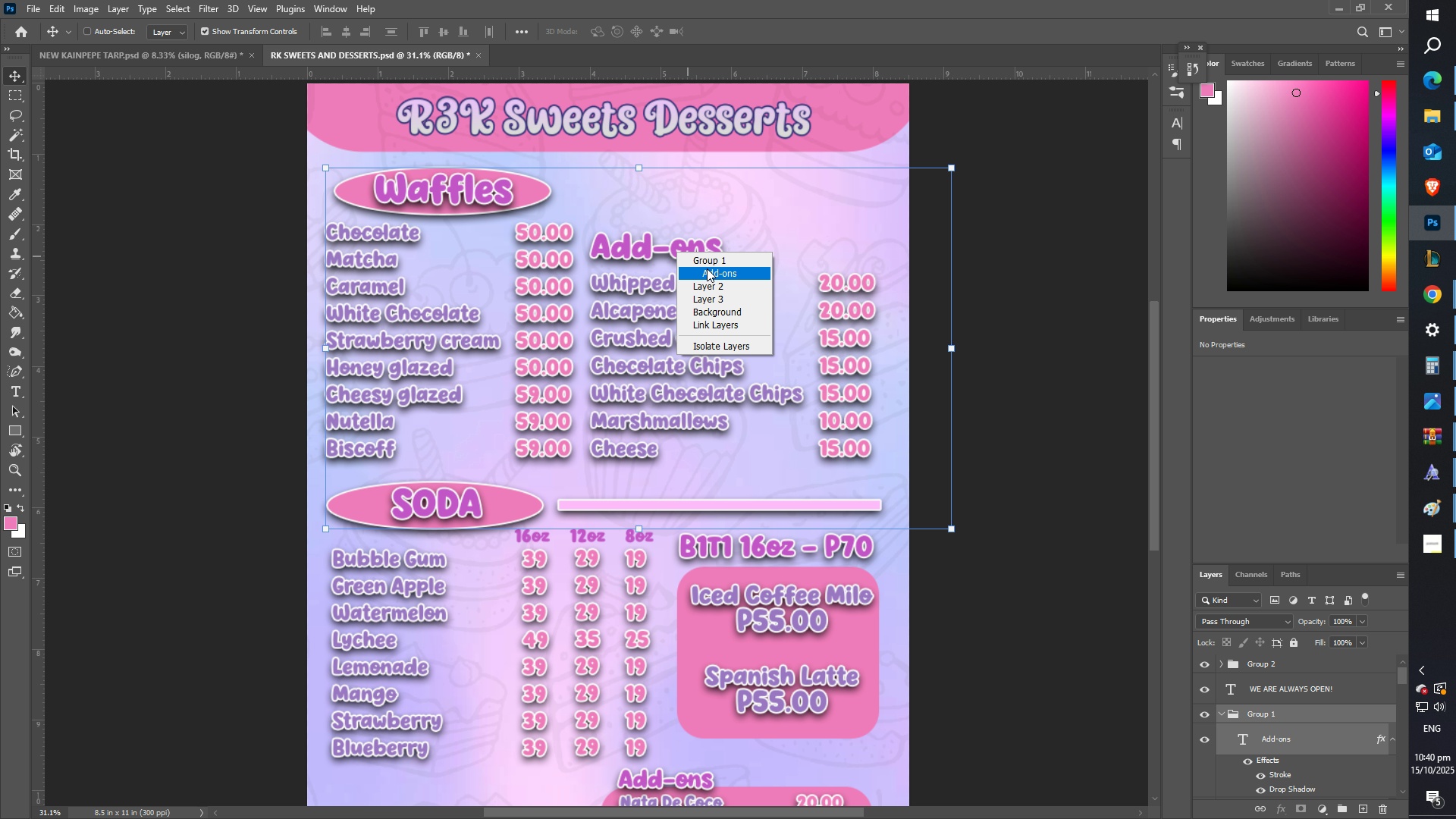 
left_click([707, 268])
 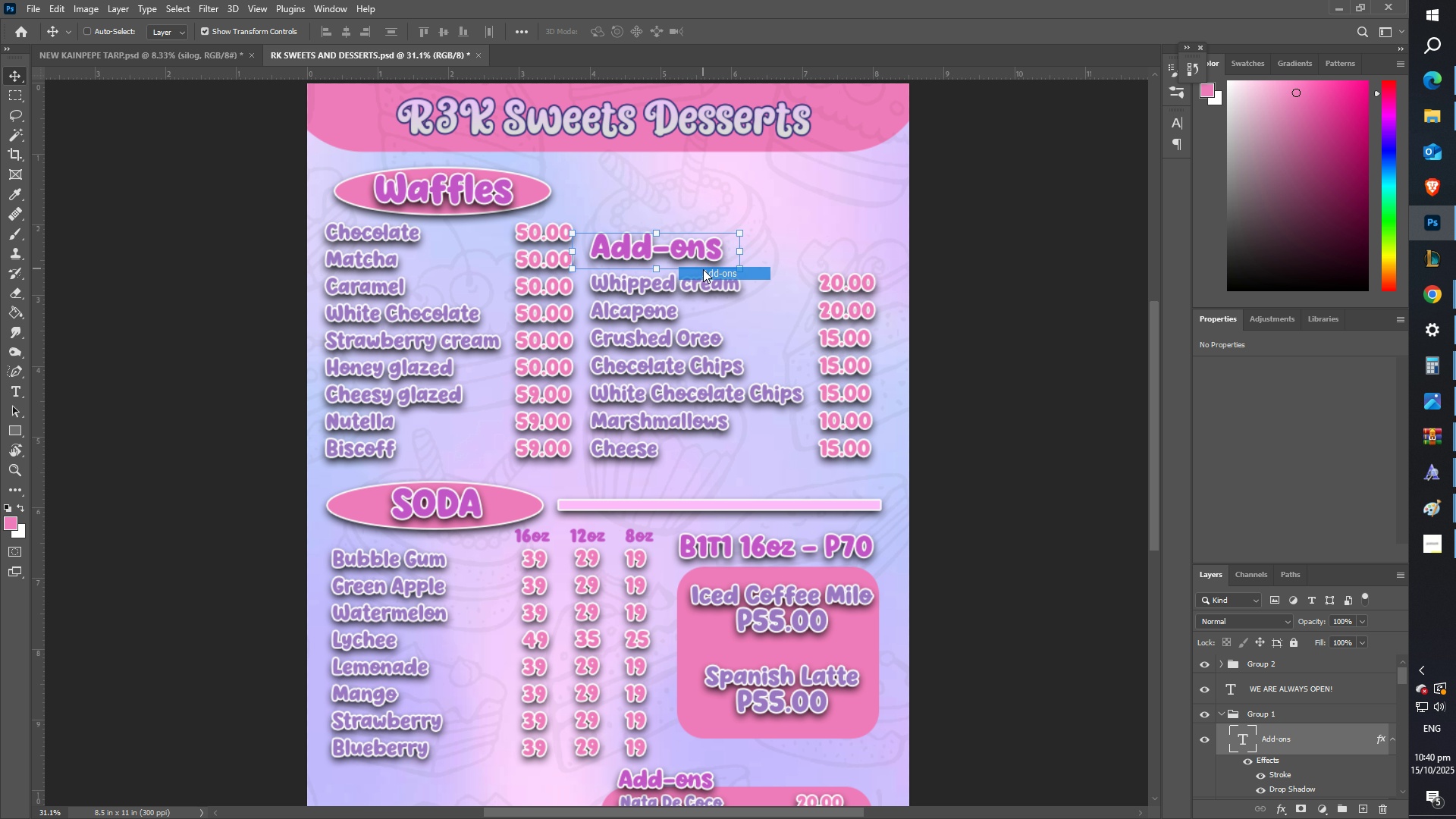 
hold_key(key=ShiftLeft, duration=1.52)
right_click([830, 284])
 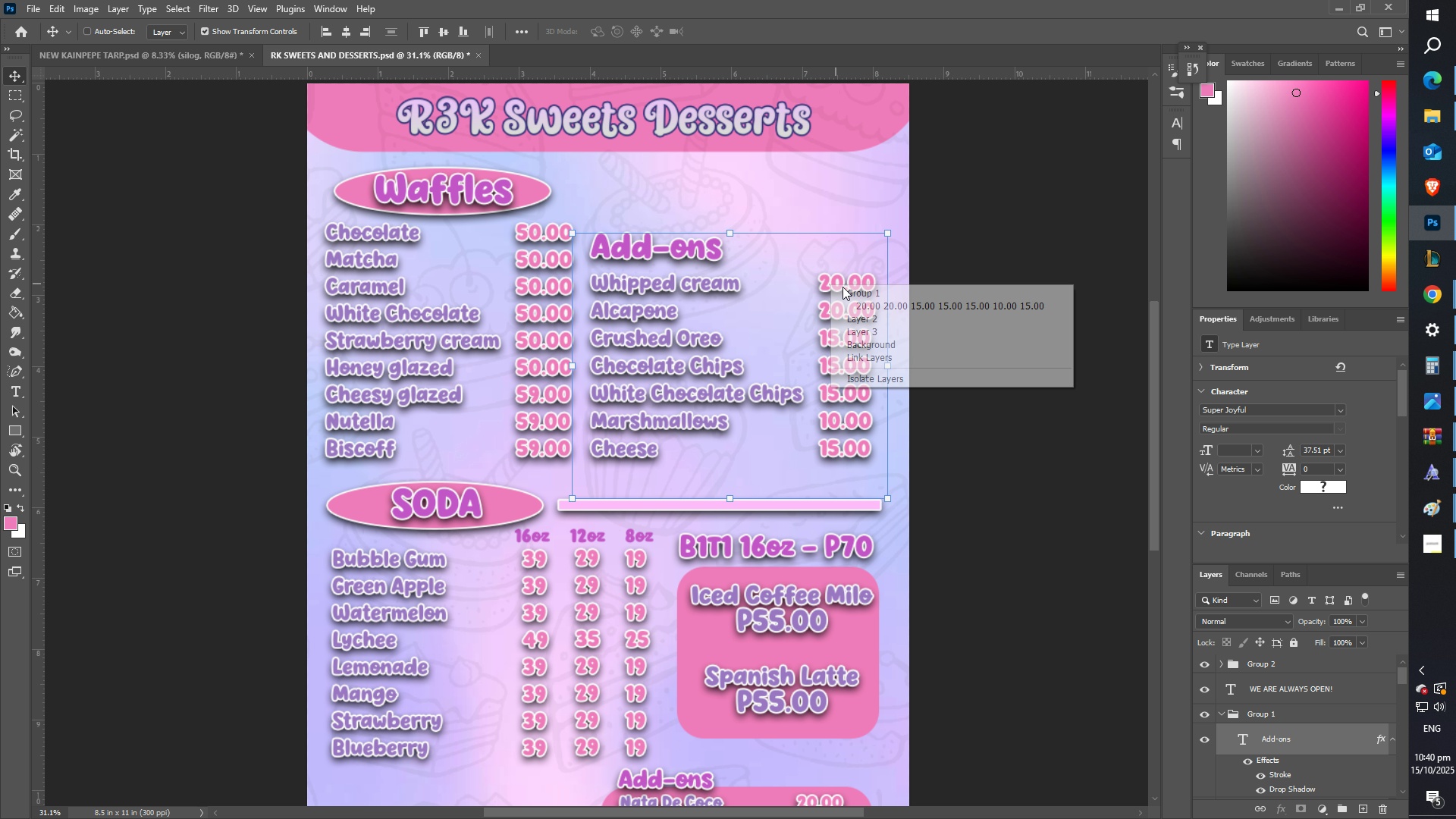 
hold_key(key=ShiftLeft, duration=0.78)
 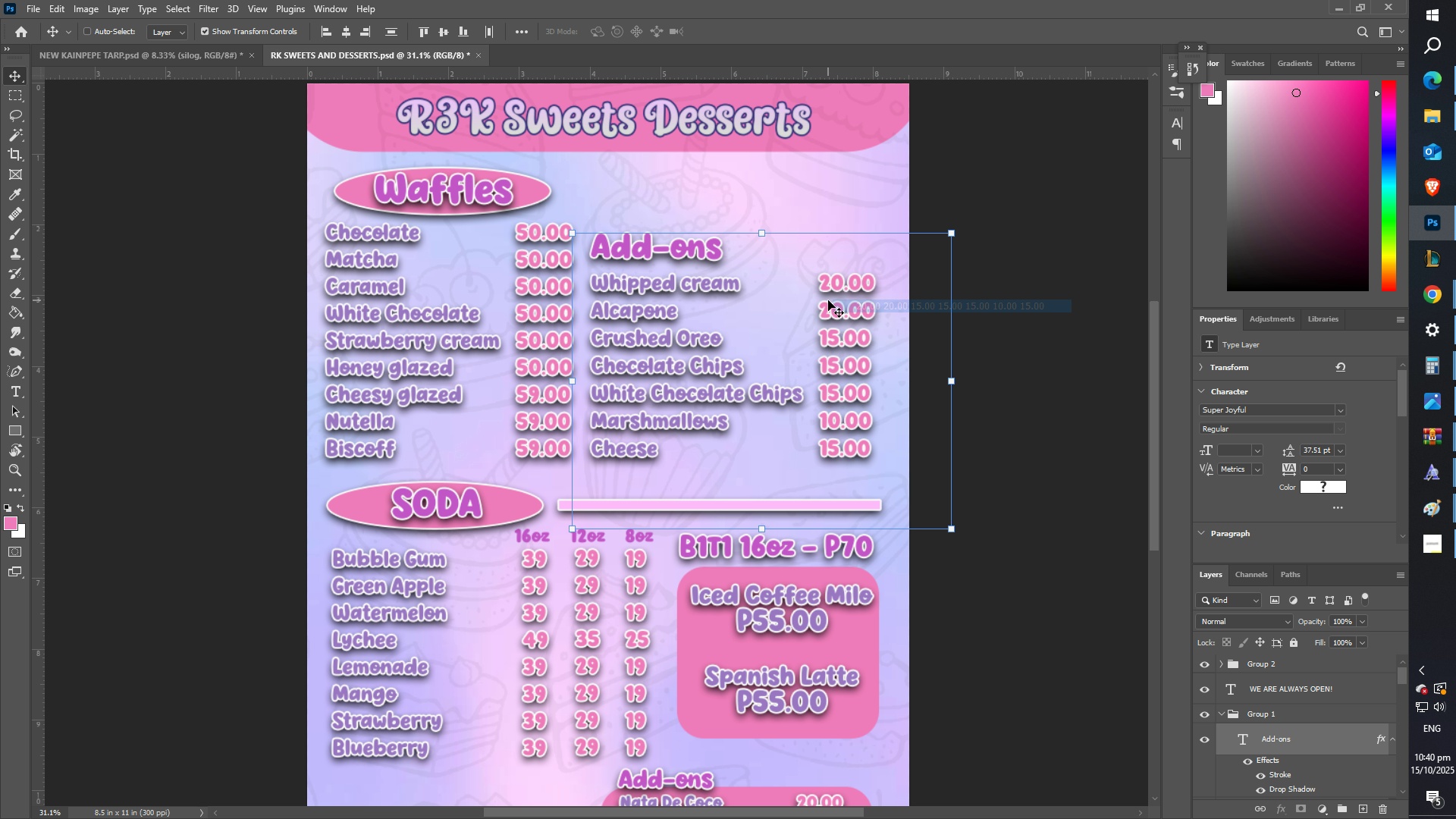 
left_click_drag(start_coordinate=[828, 300], to_coordinate=[840, 278])
 